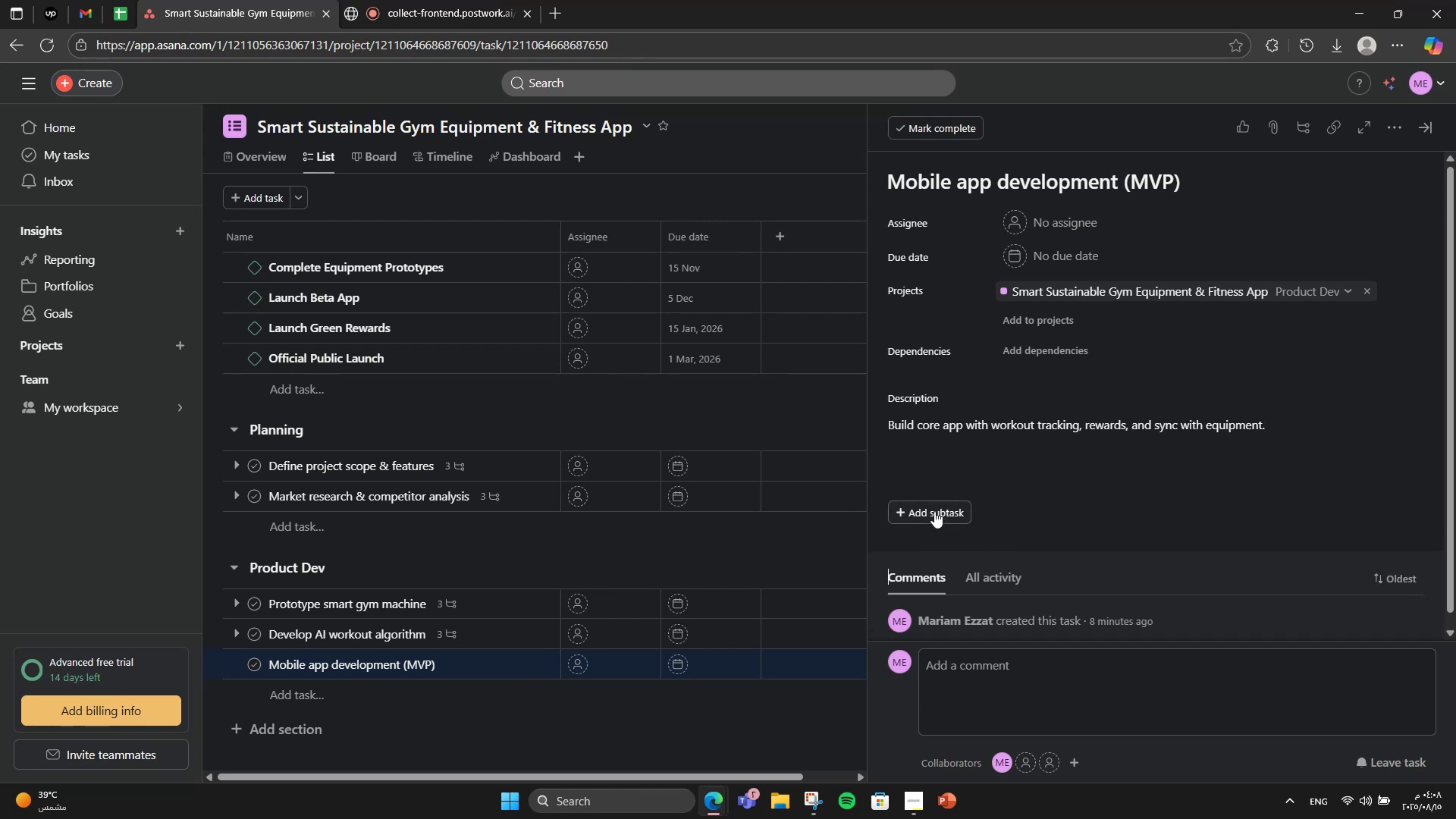 
double_click([936, 512])
 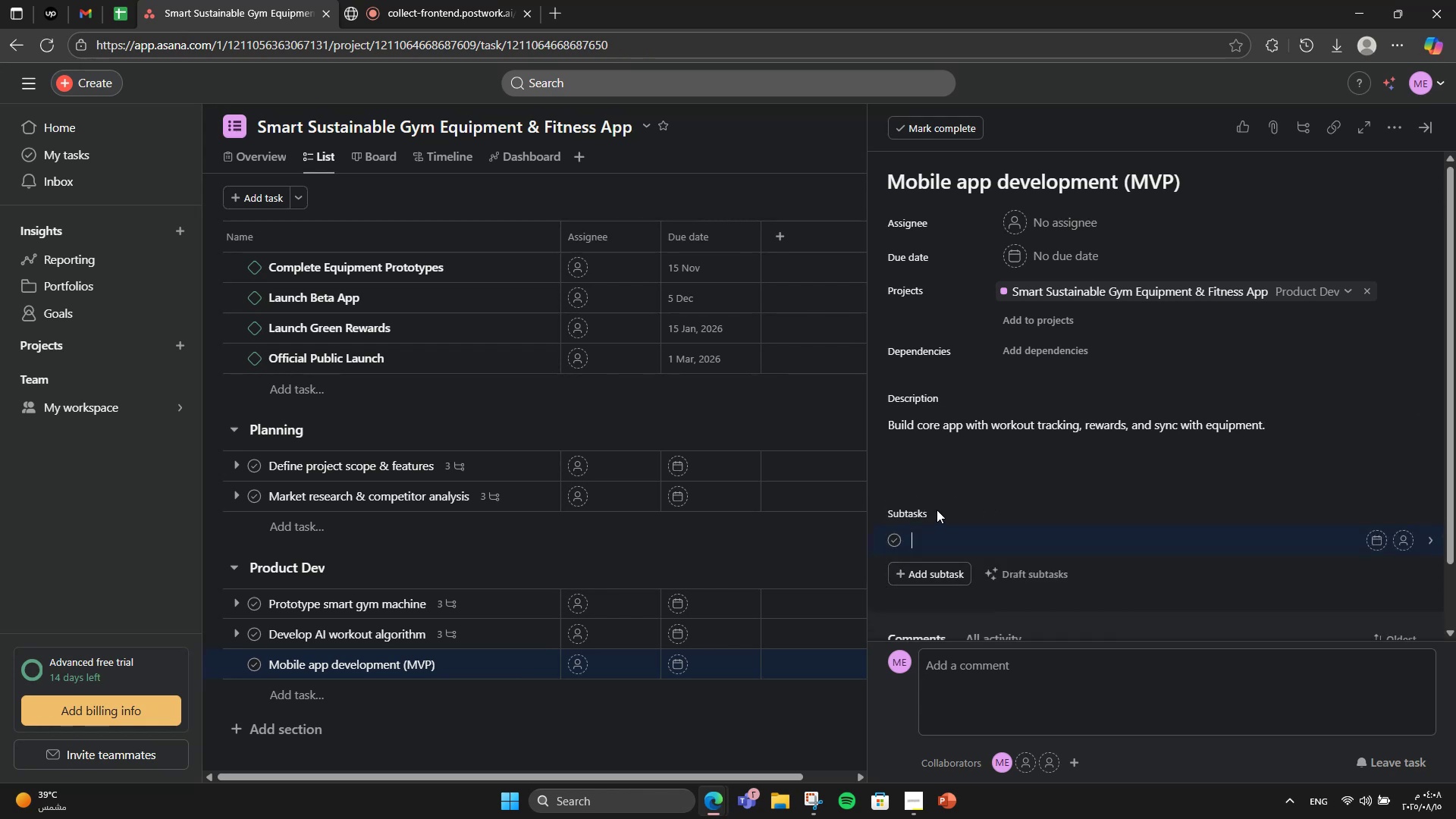 
scroll: coordinate [969, 472], scroll_direction: down, amount: 1.0
 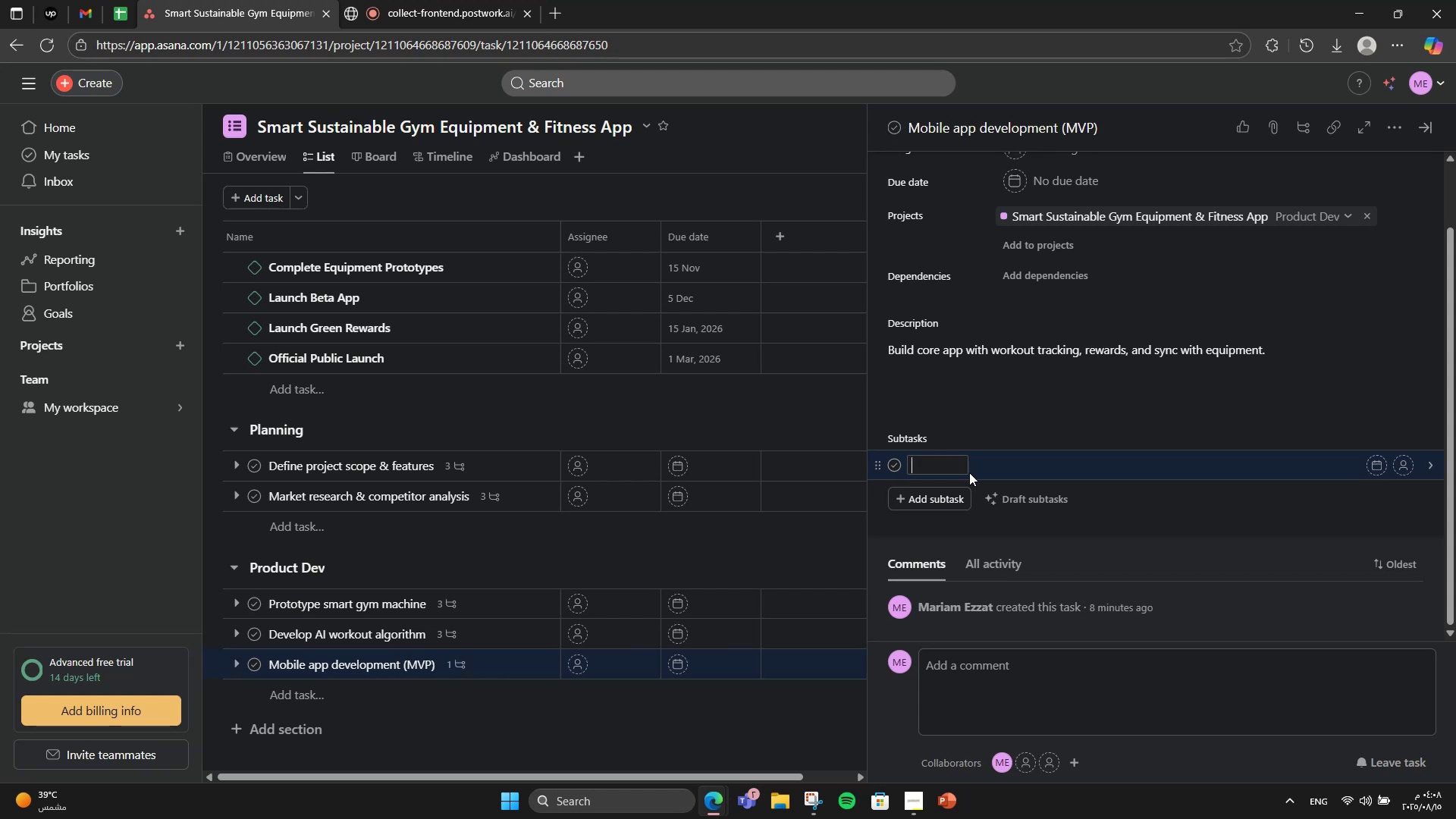 
type(Backend setup)
 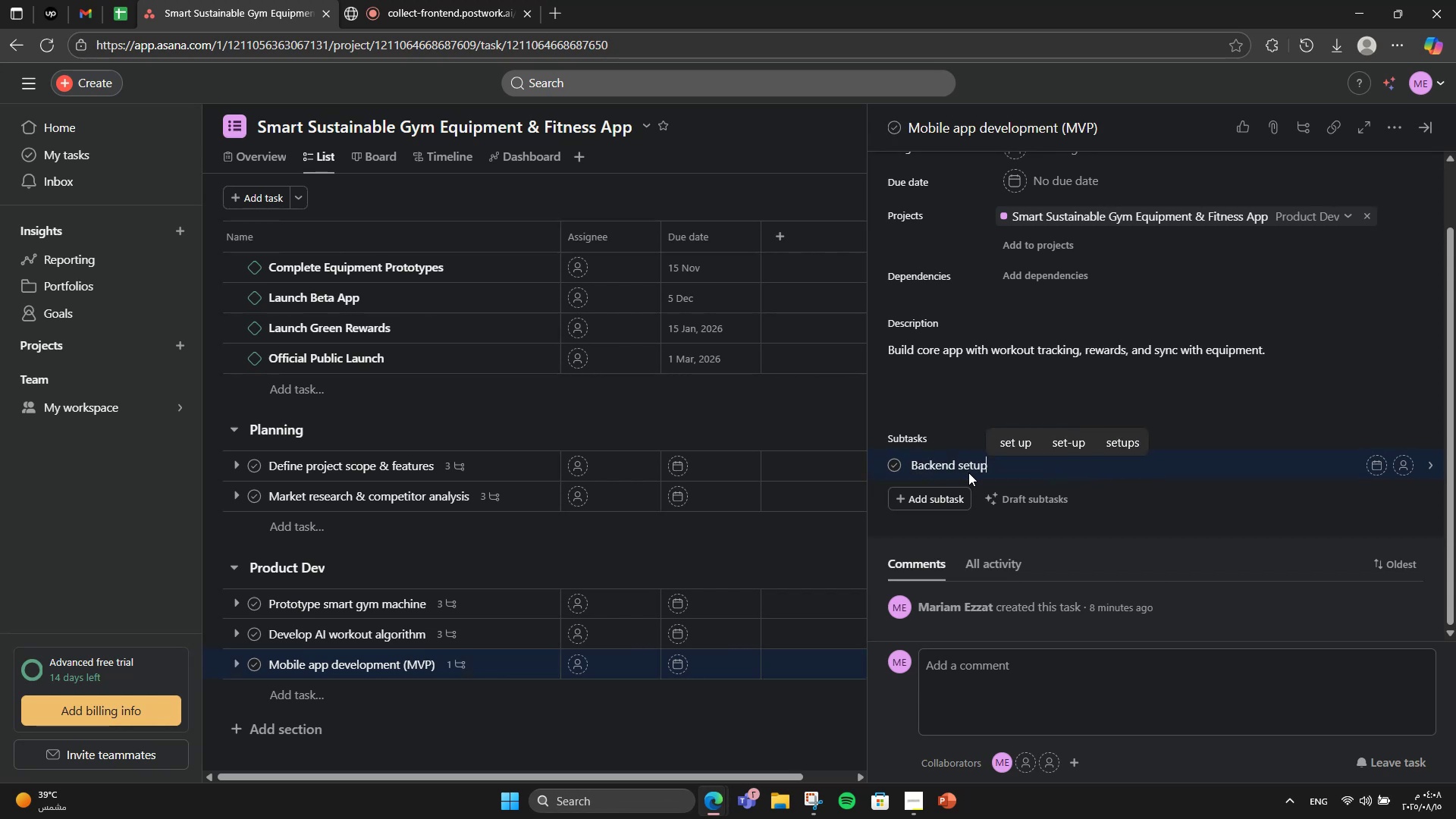 
key(Enter)
 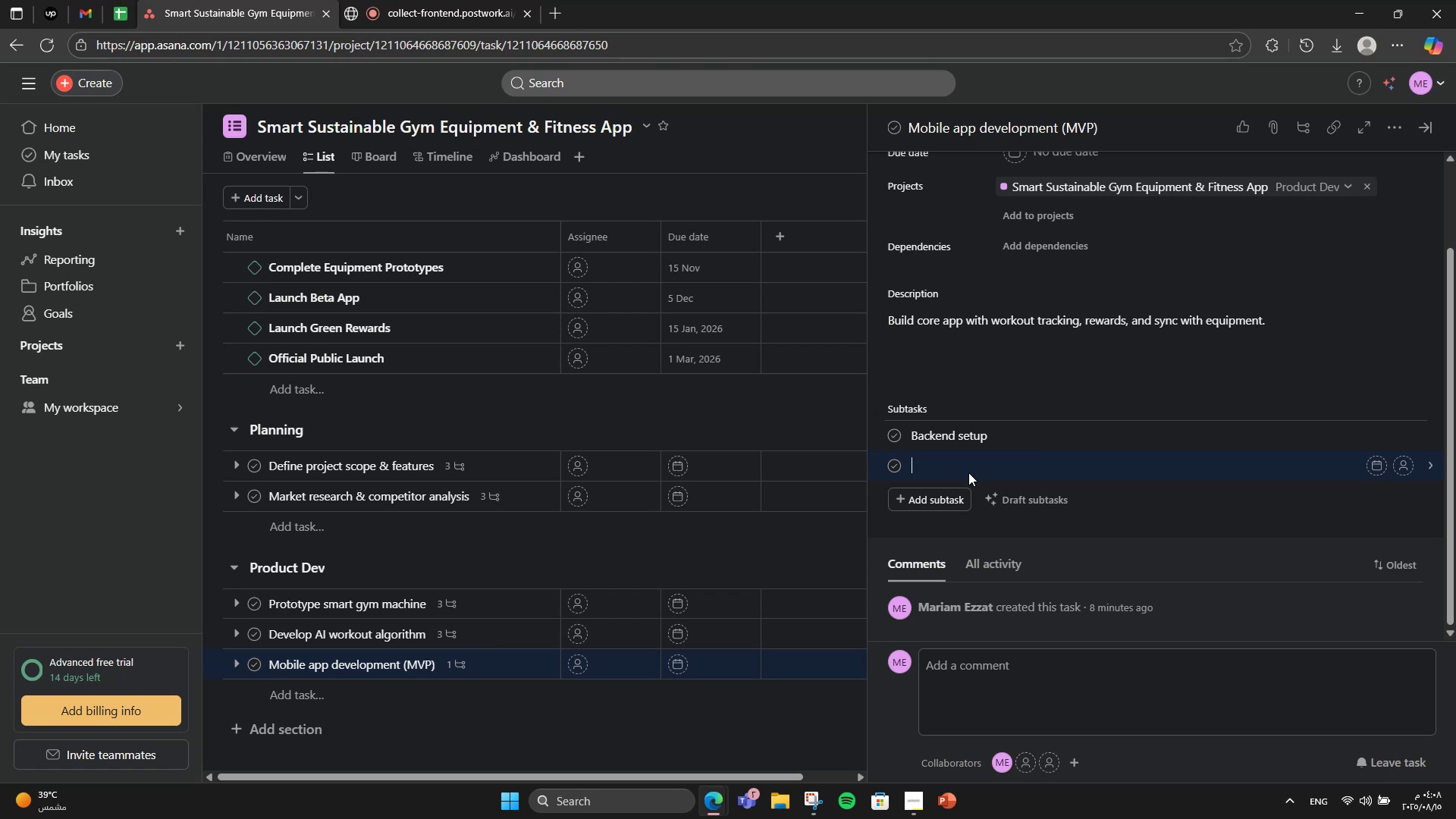 
type(UI/UX implementation)
 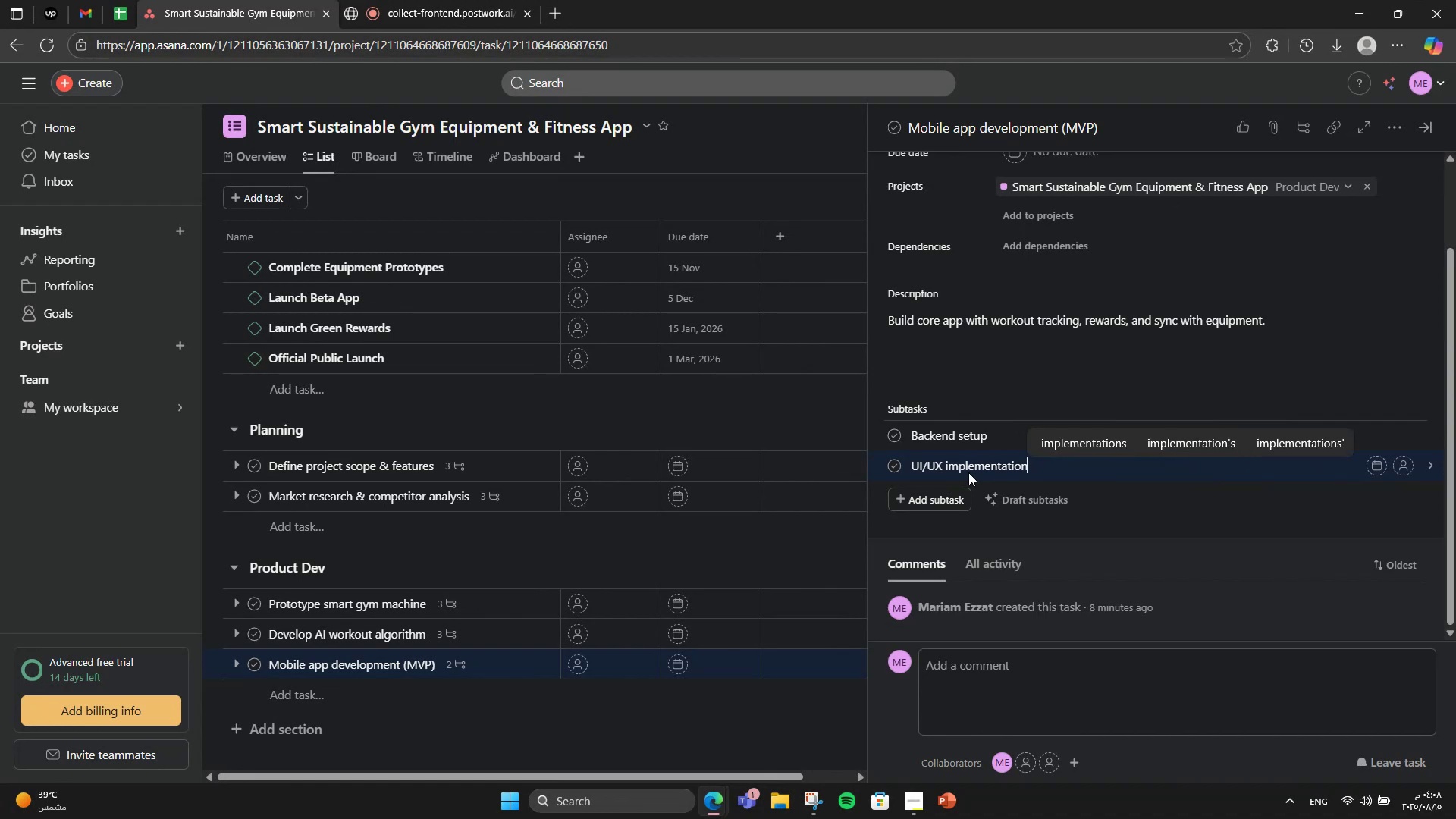 
key(Enter)
 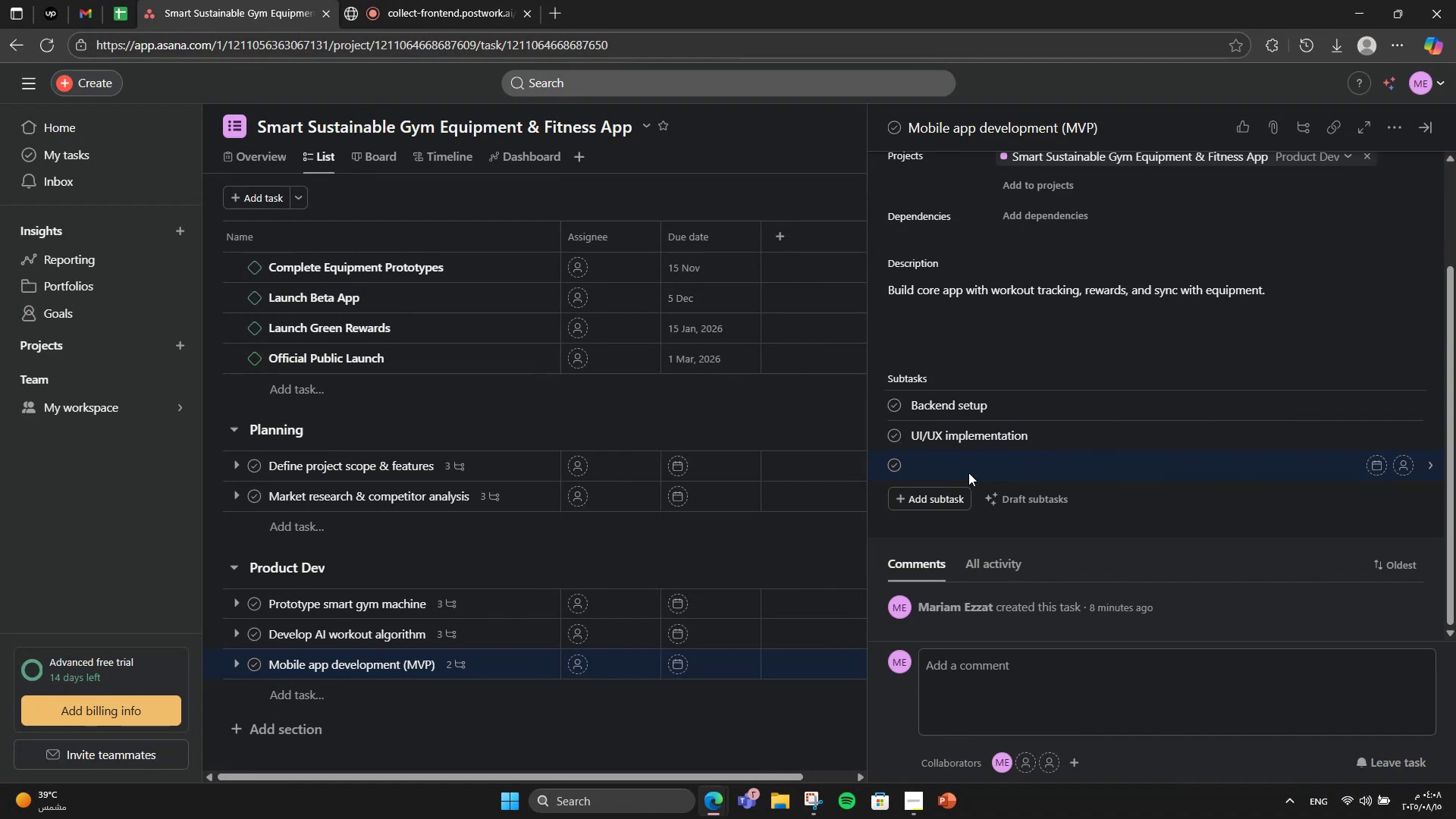 
type(Eqy)
key(Backspace)
type(uip)
 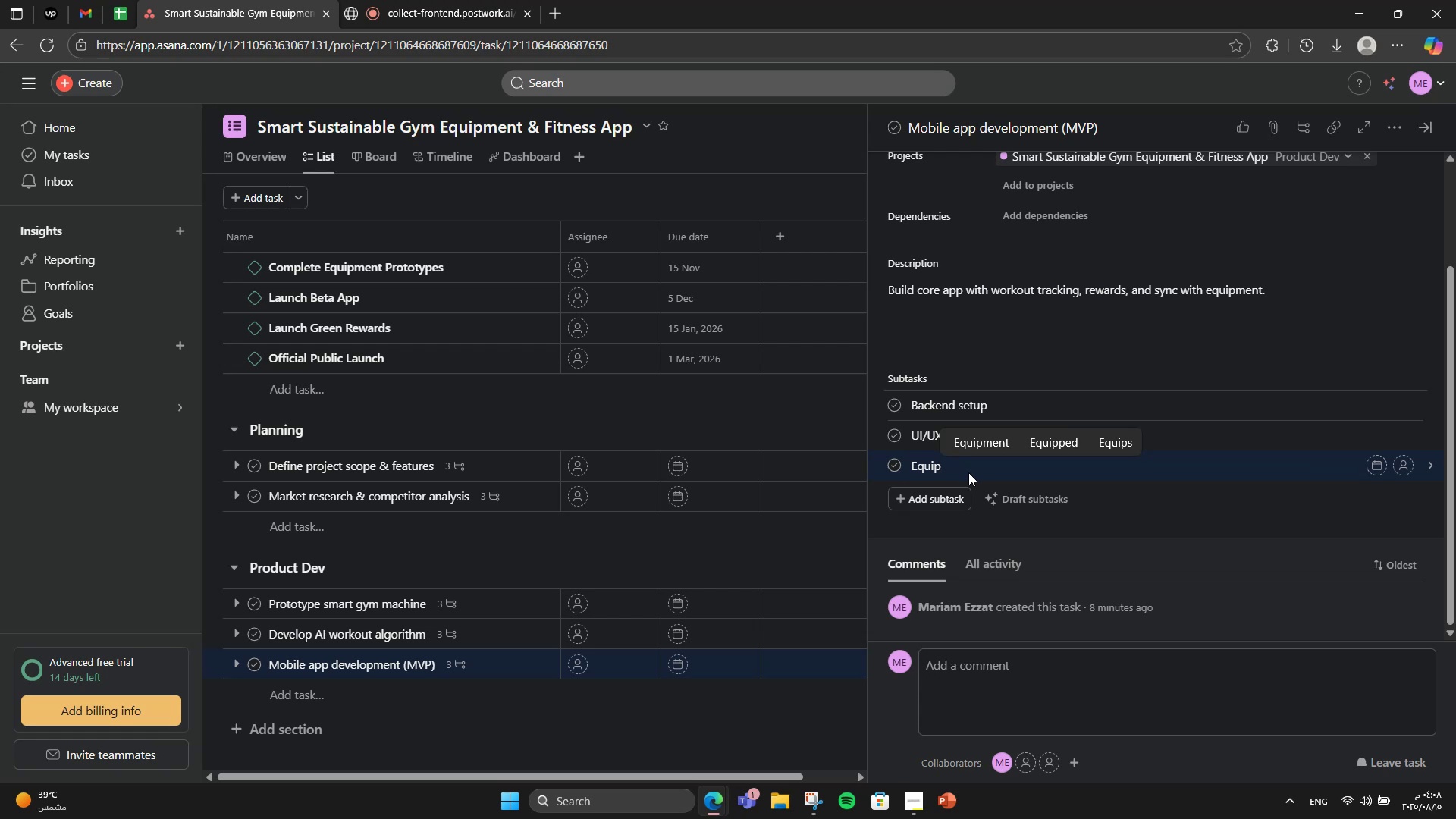 
type(ment )
 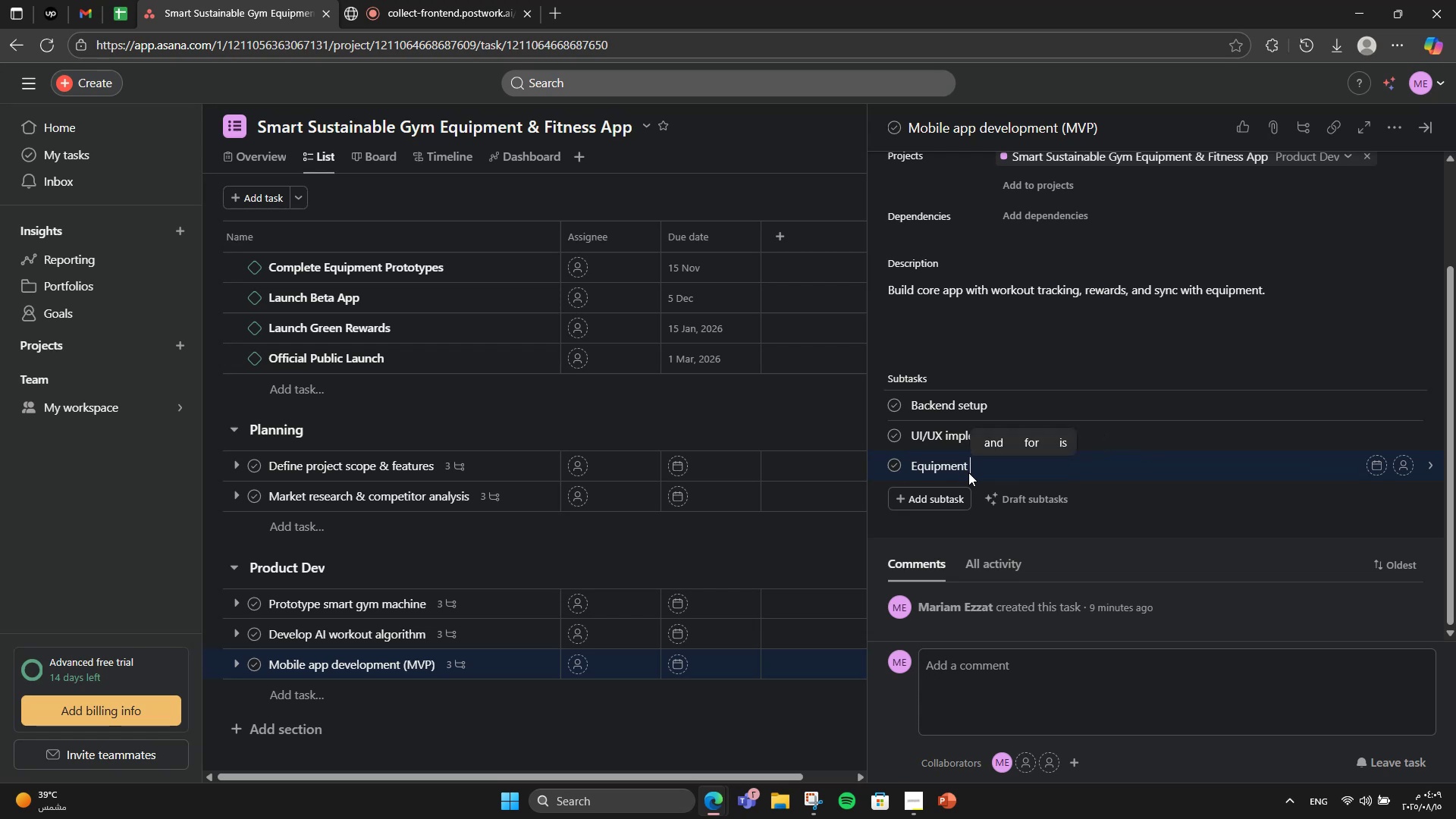 
wait(9.47)
 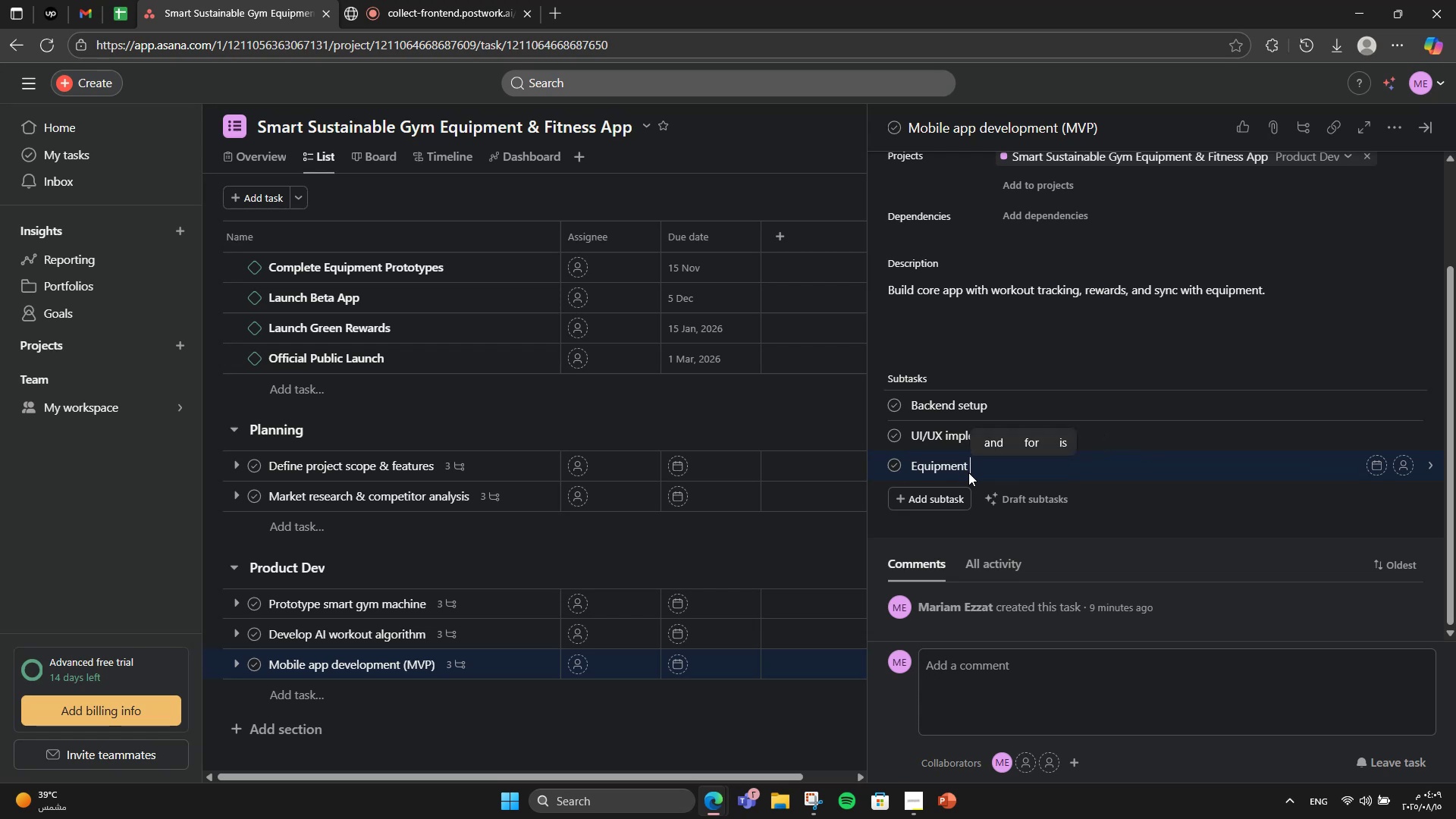 
type(sync)
 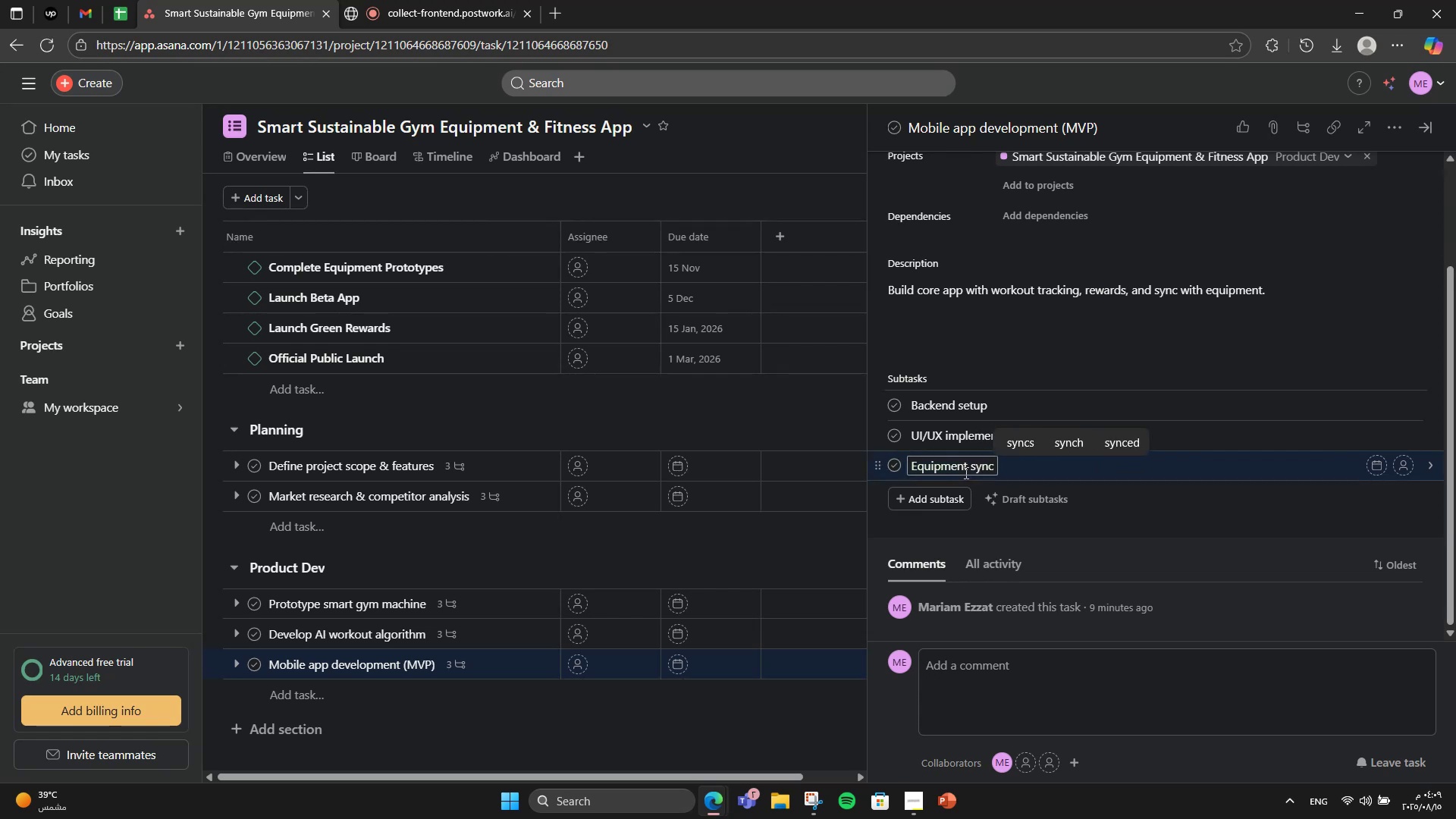 
wait(8.18)
 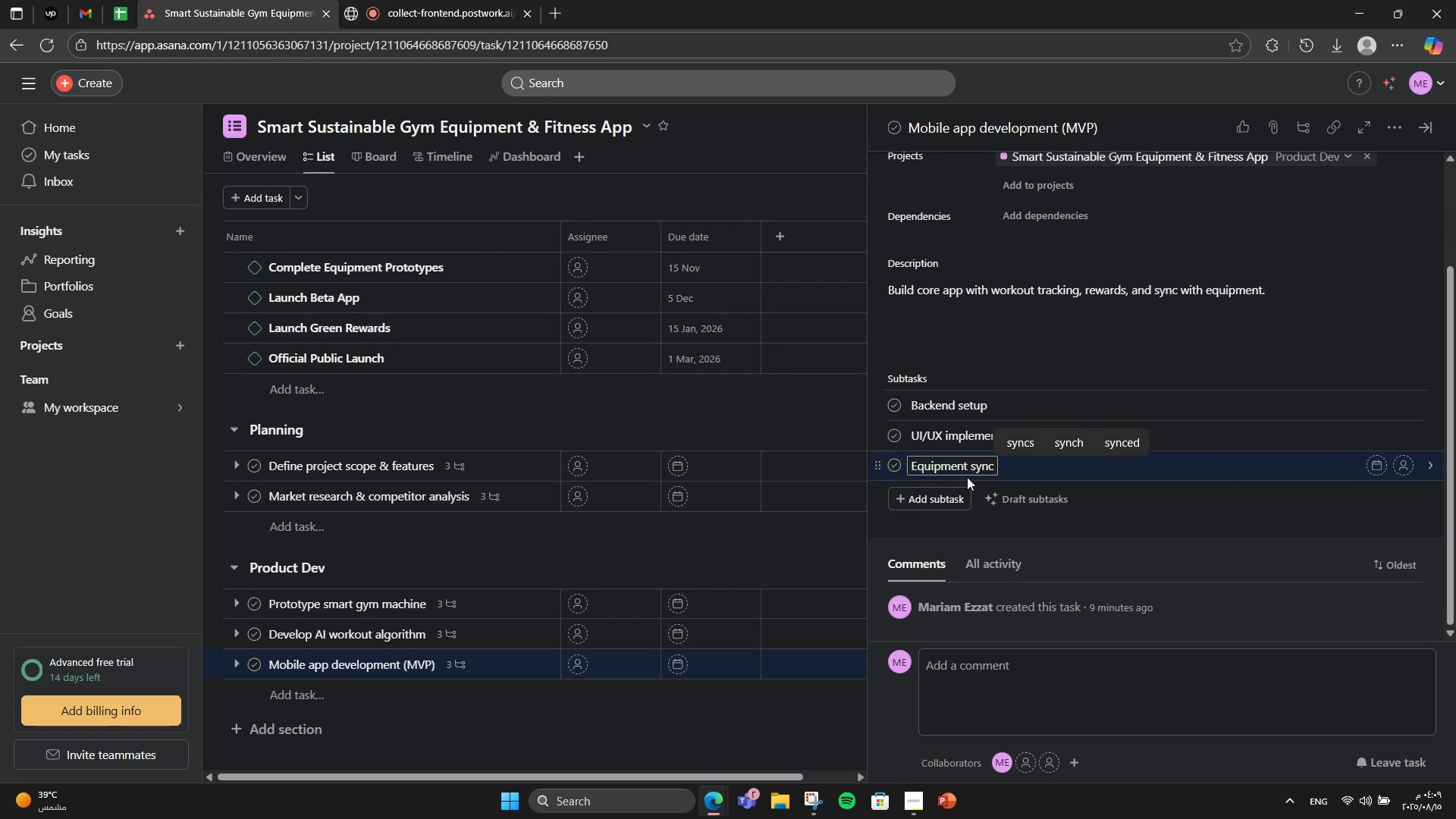 
scroll: coordinate [1367, 295], scroll_direction: up, amount: 1.0
 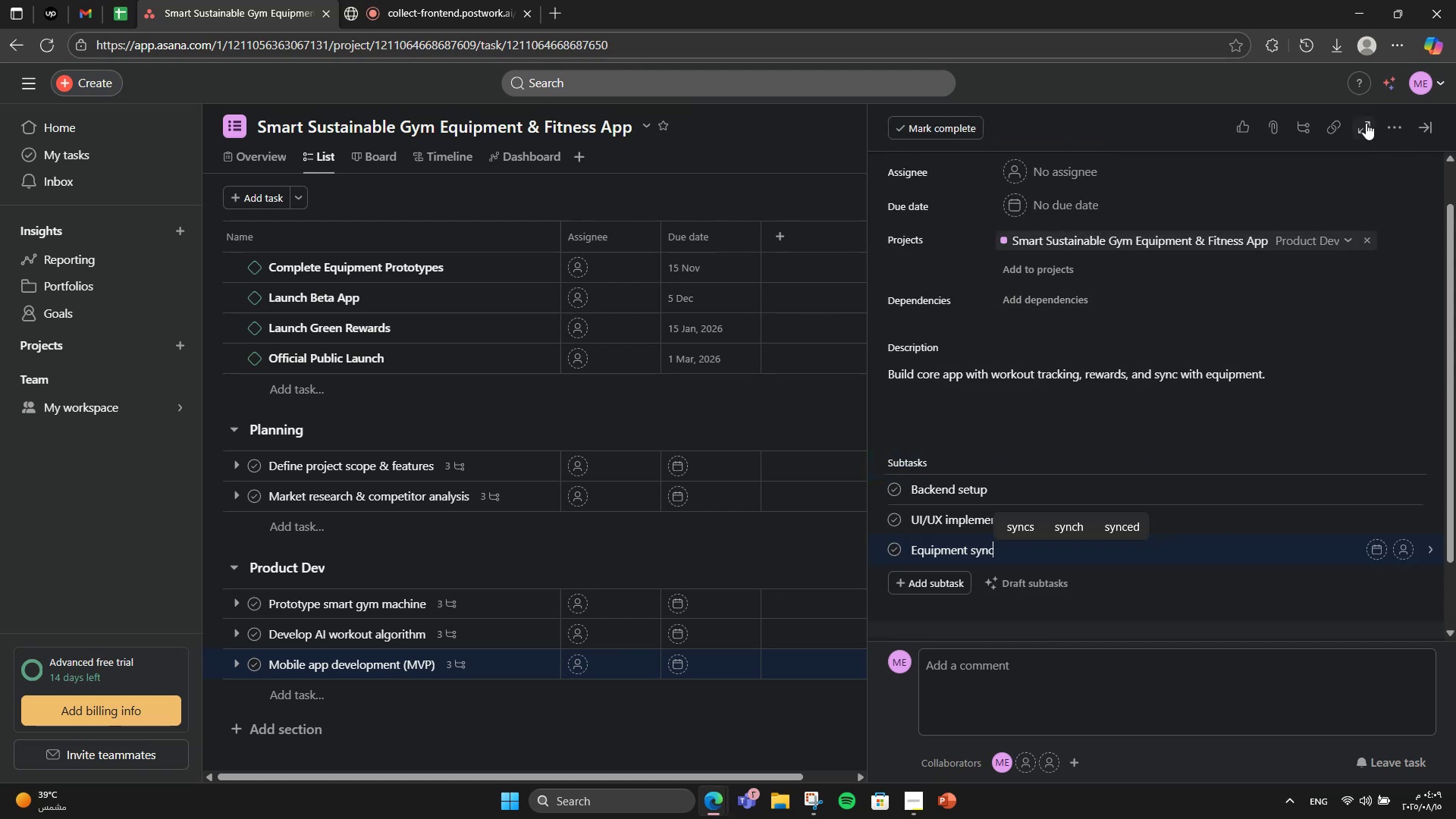 
left_click([1385, 123])
 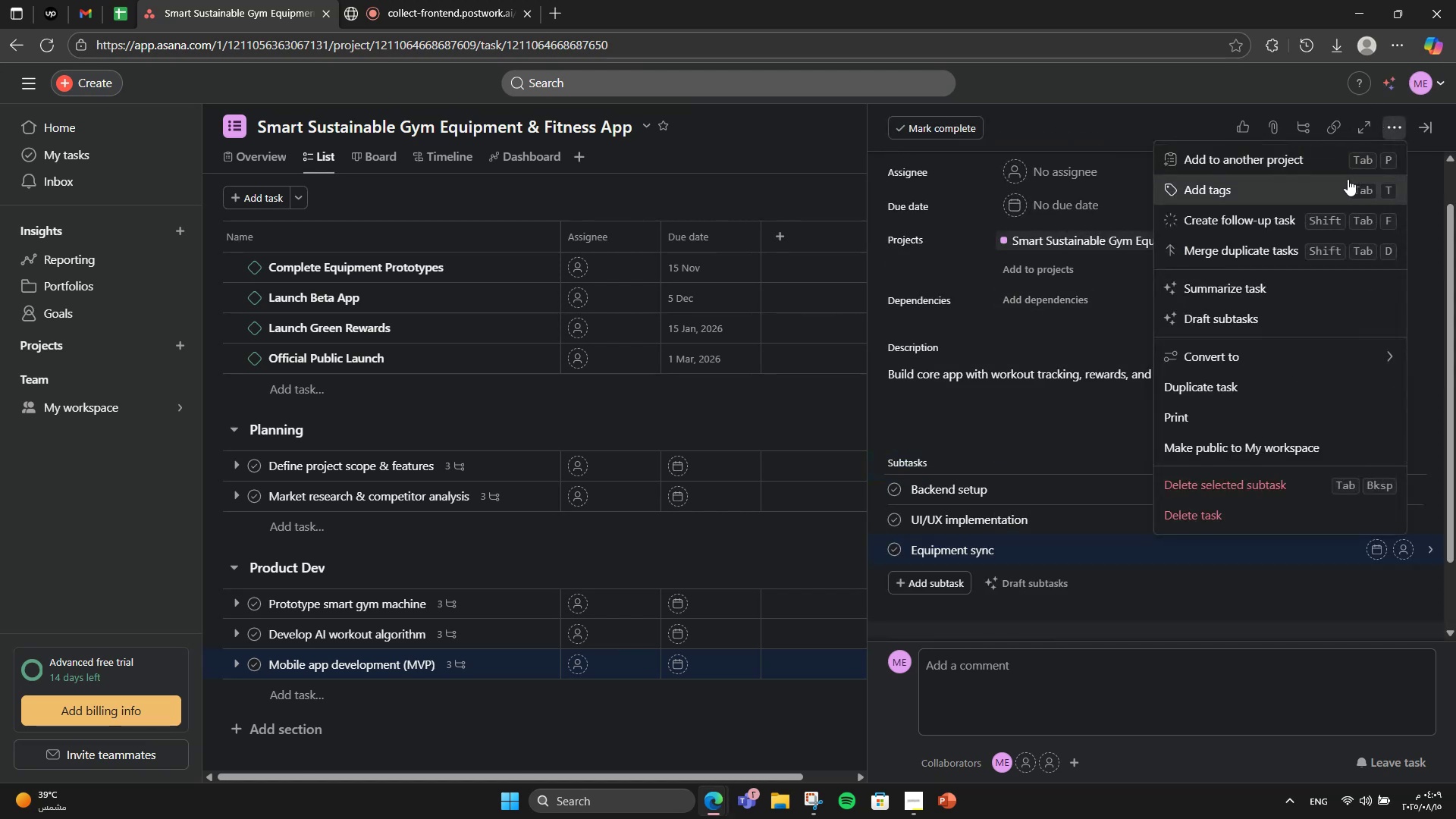 
left_click([1348, 179])
 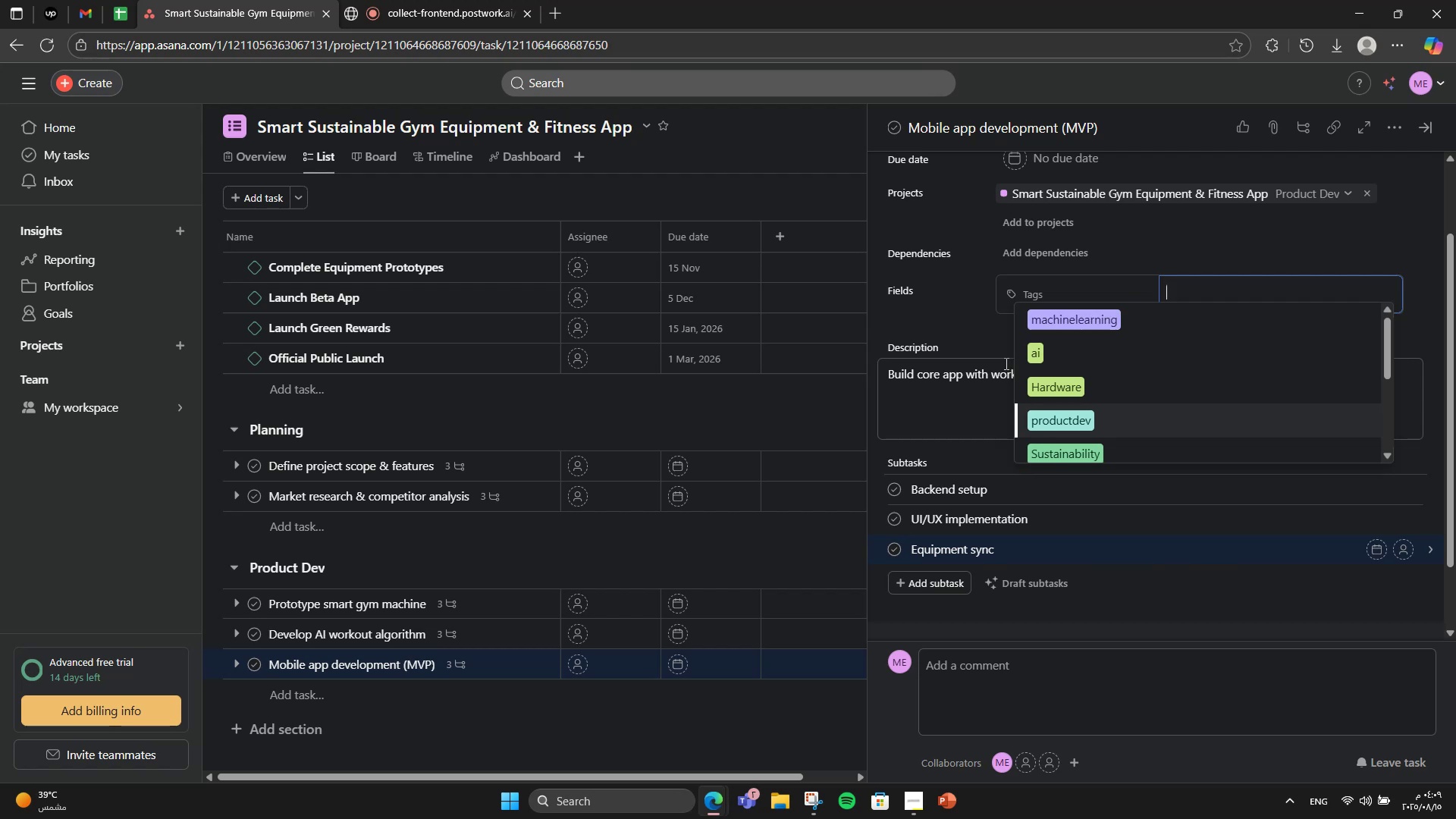 
type(app)
 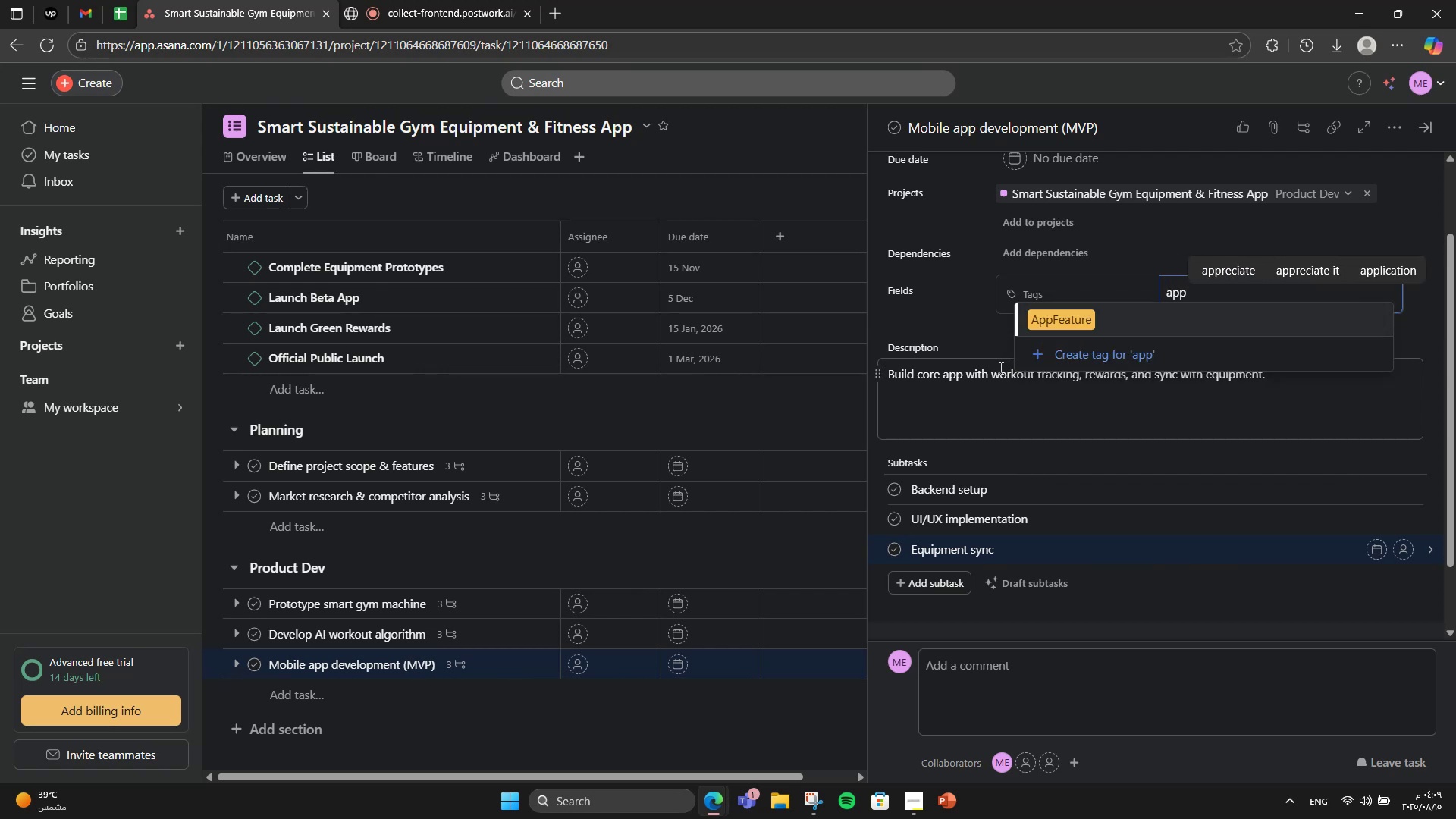 
wait(5.14)
 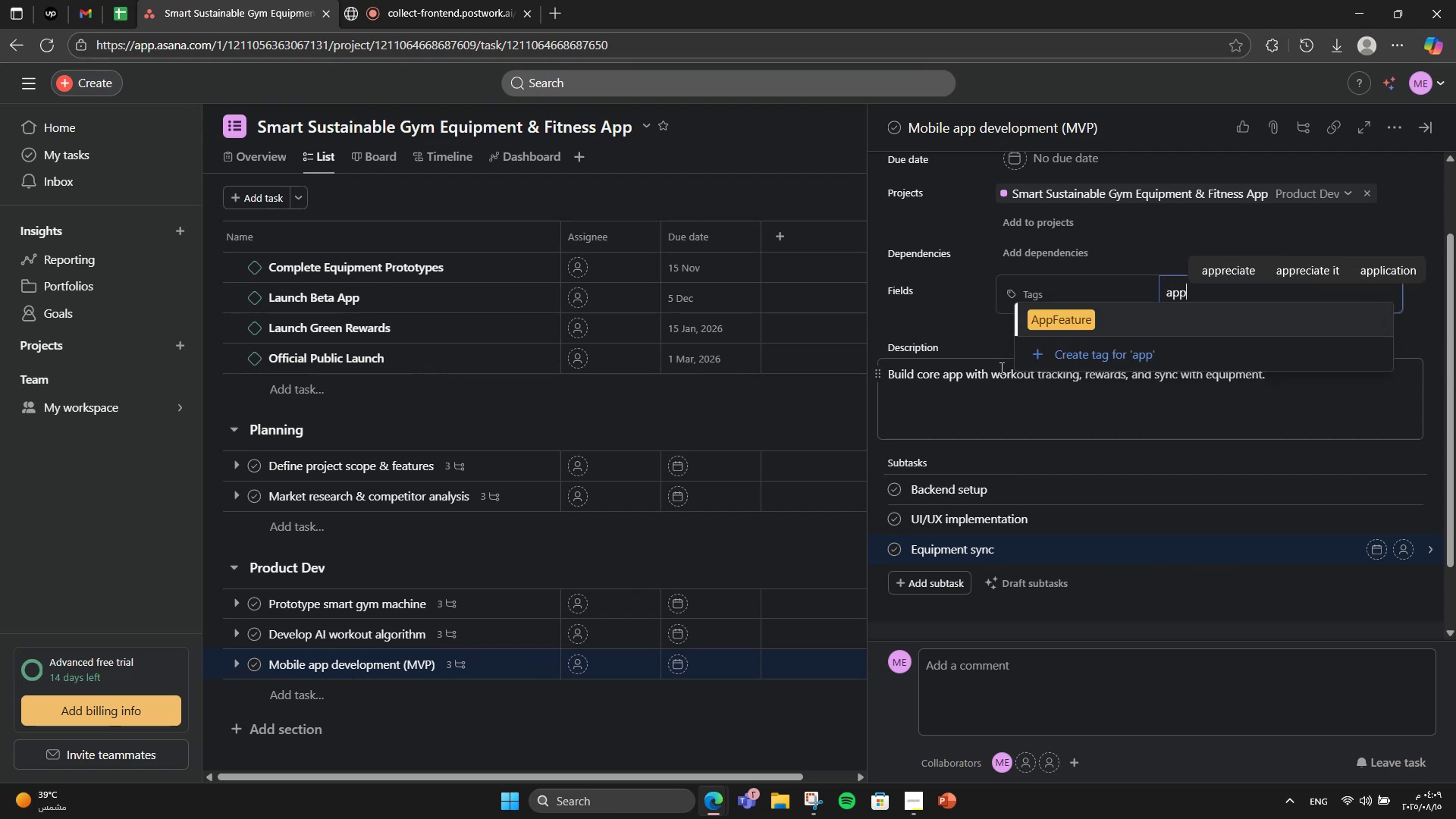 
type(dev)
 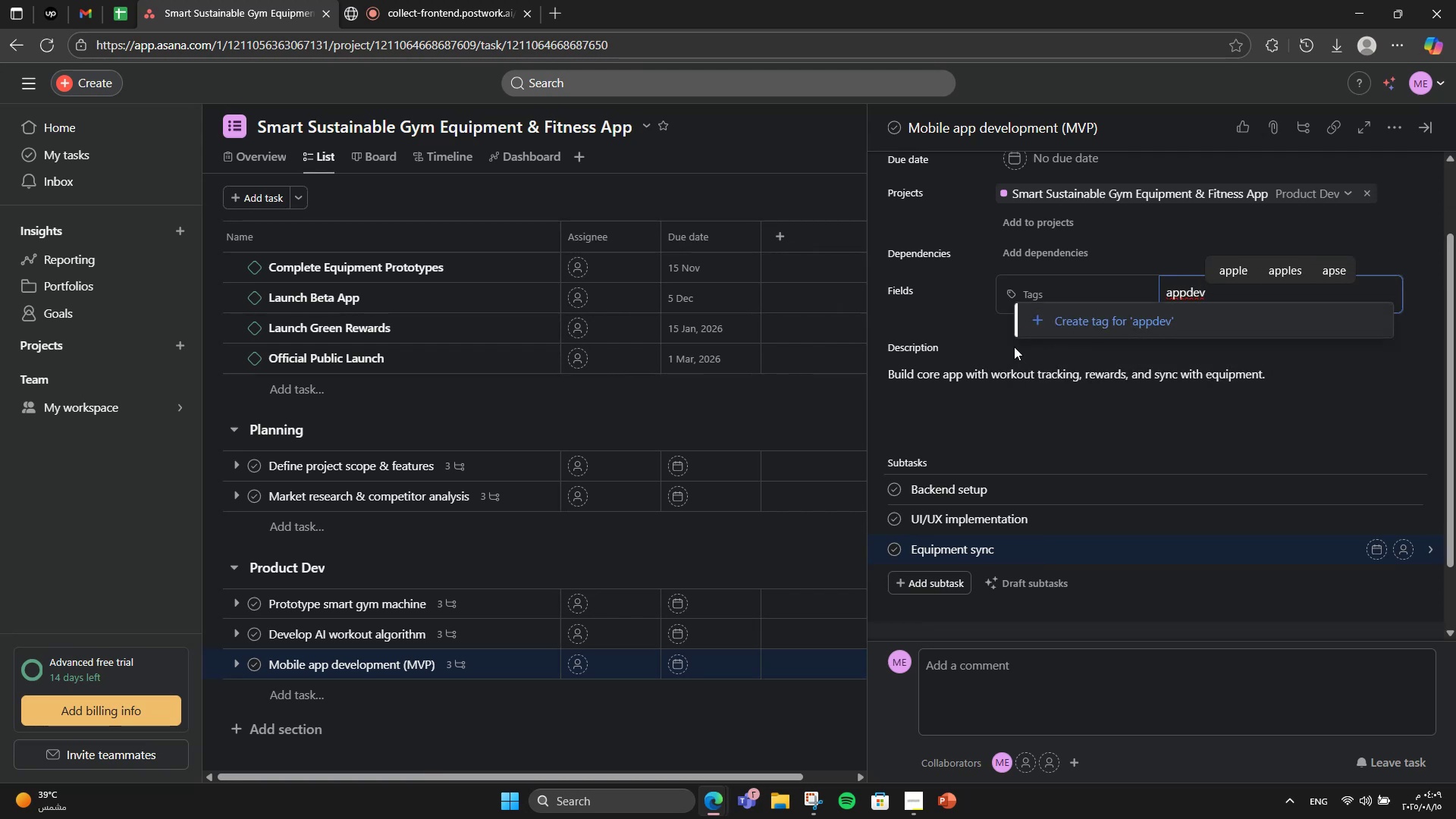 
wait(8.08)
 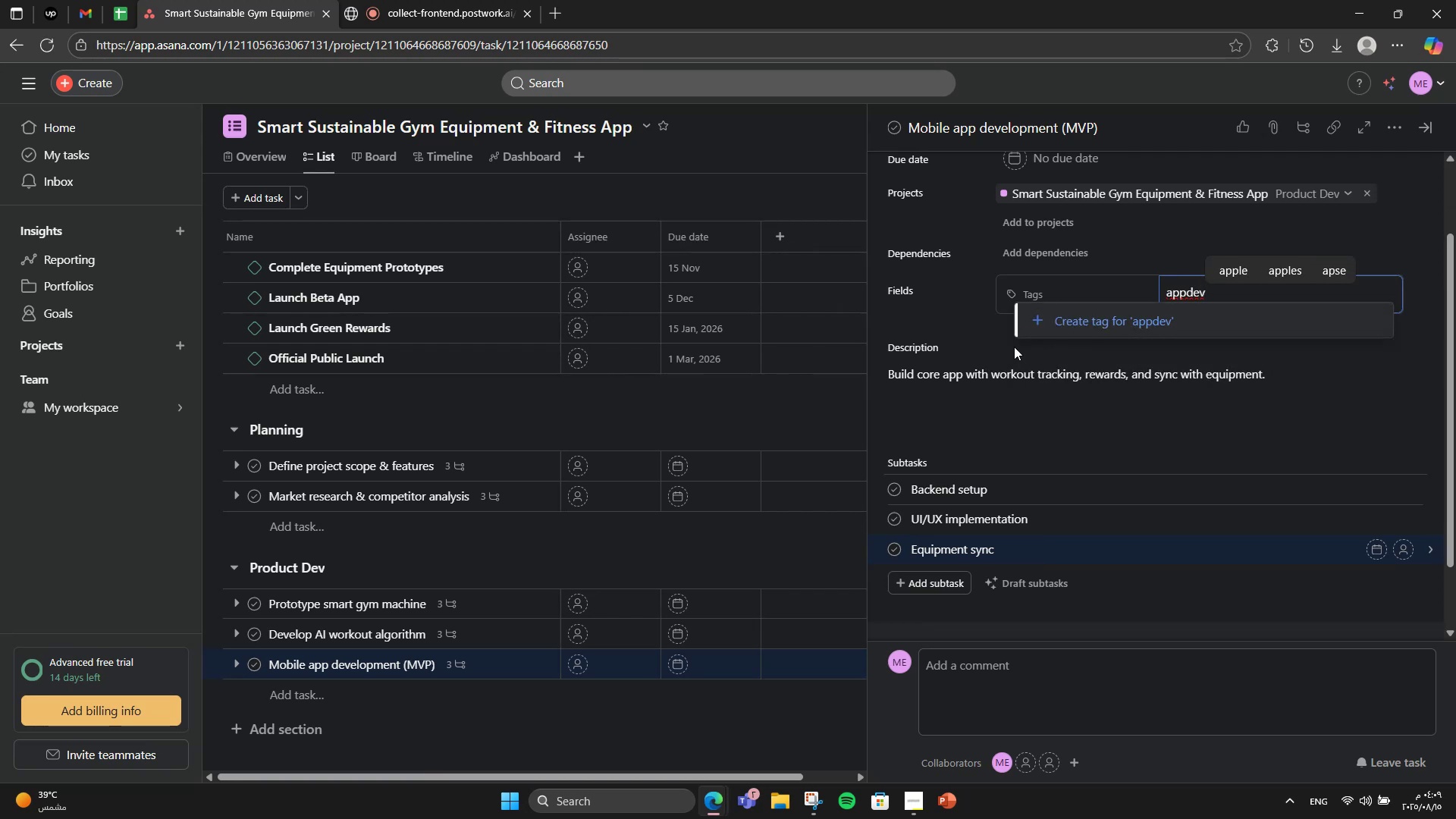 
double_click([1051, 328])
 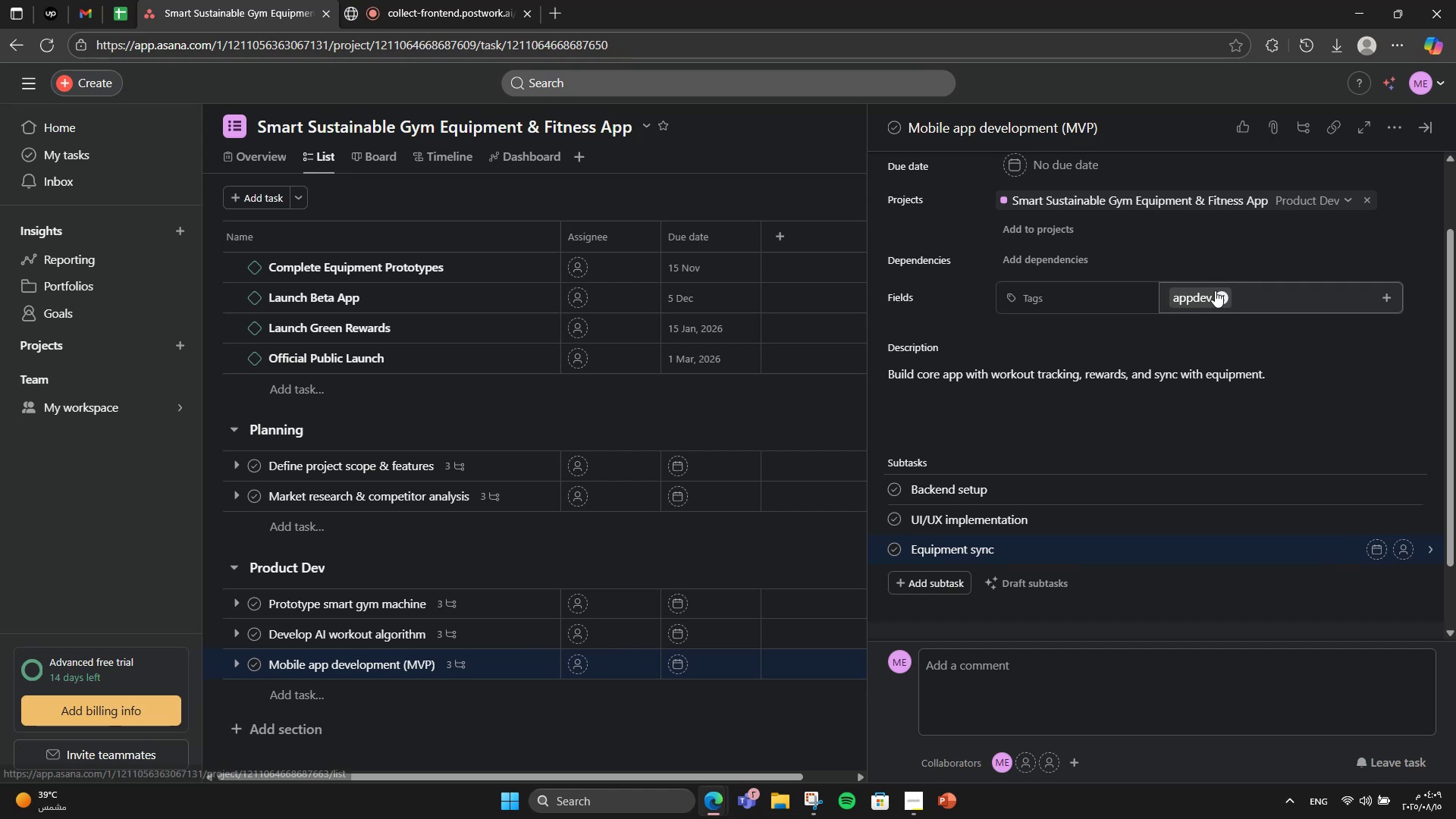 
left_click([1247, 304])
 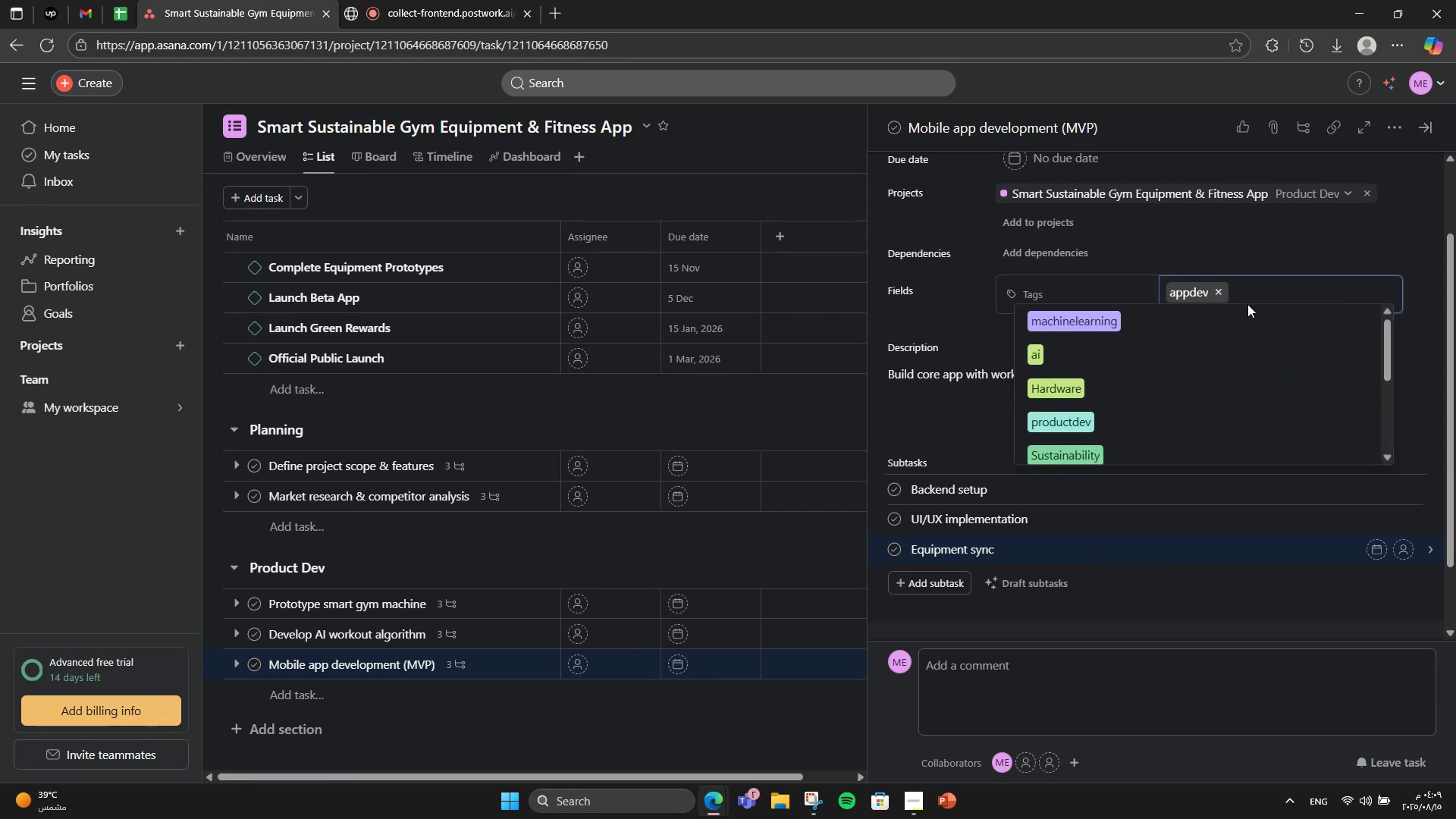 
type(fitness)
 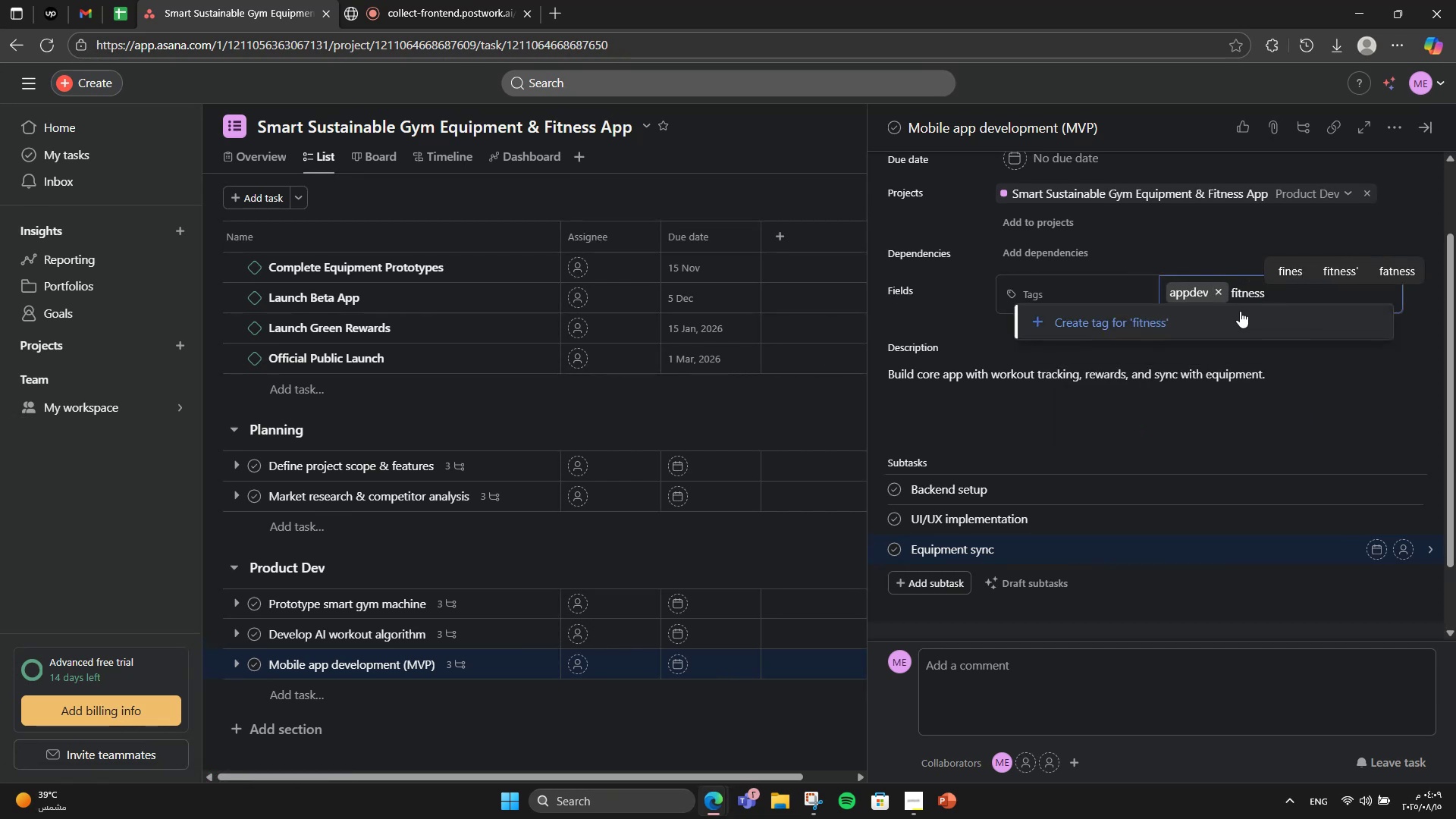 
left_click([1232, 311])
 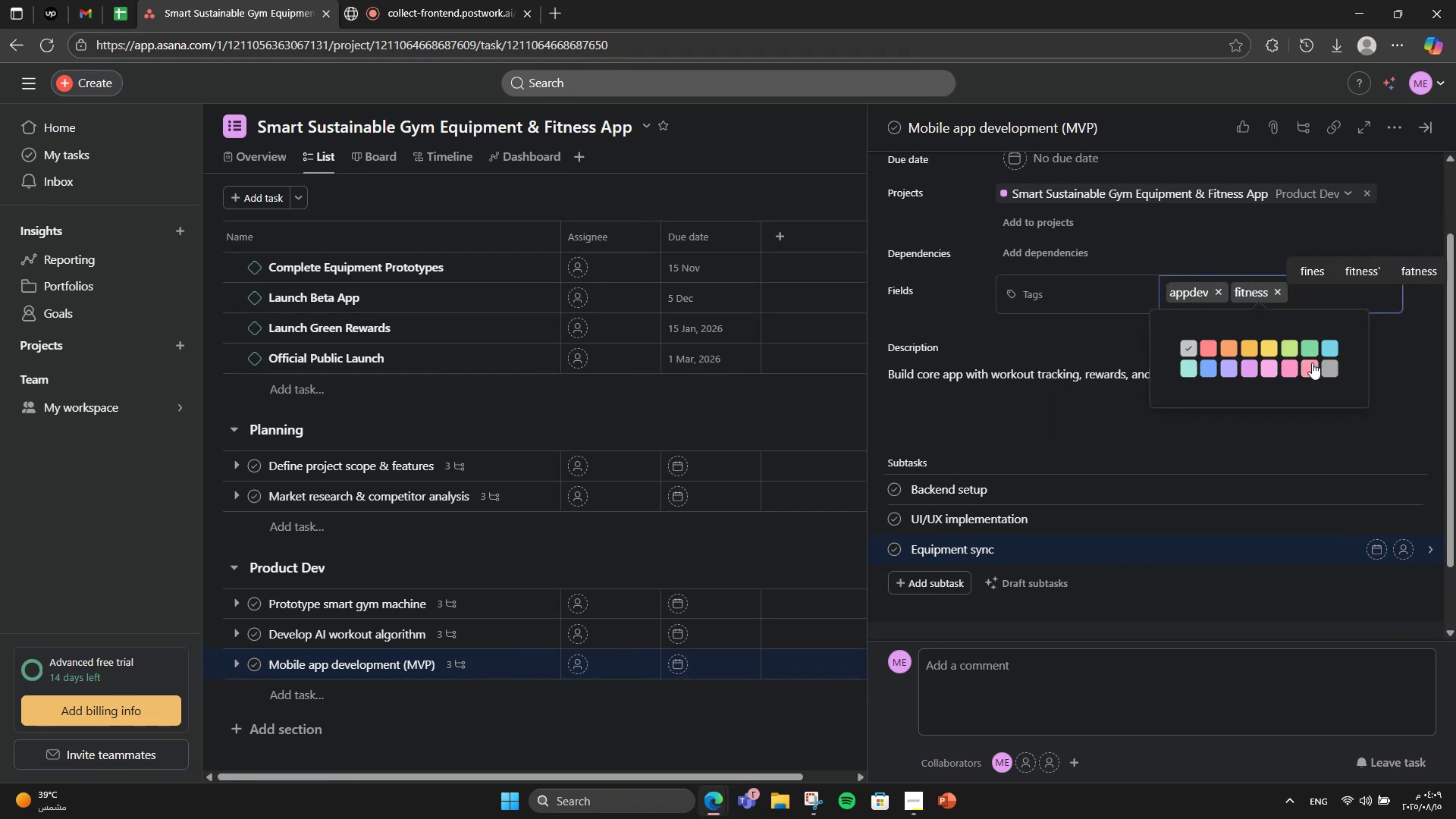 
left_click([1296, 369])
 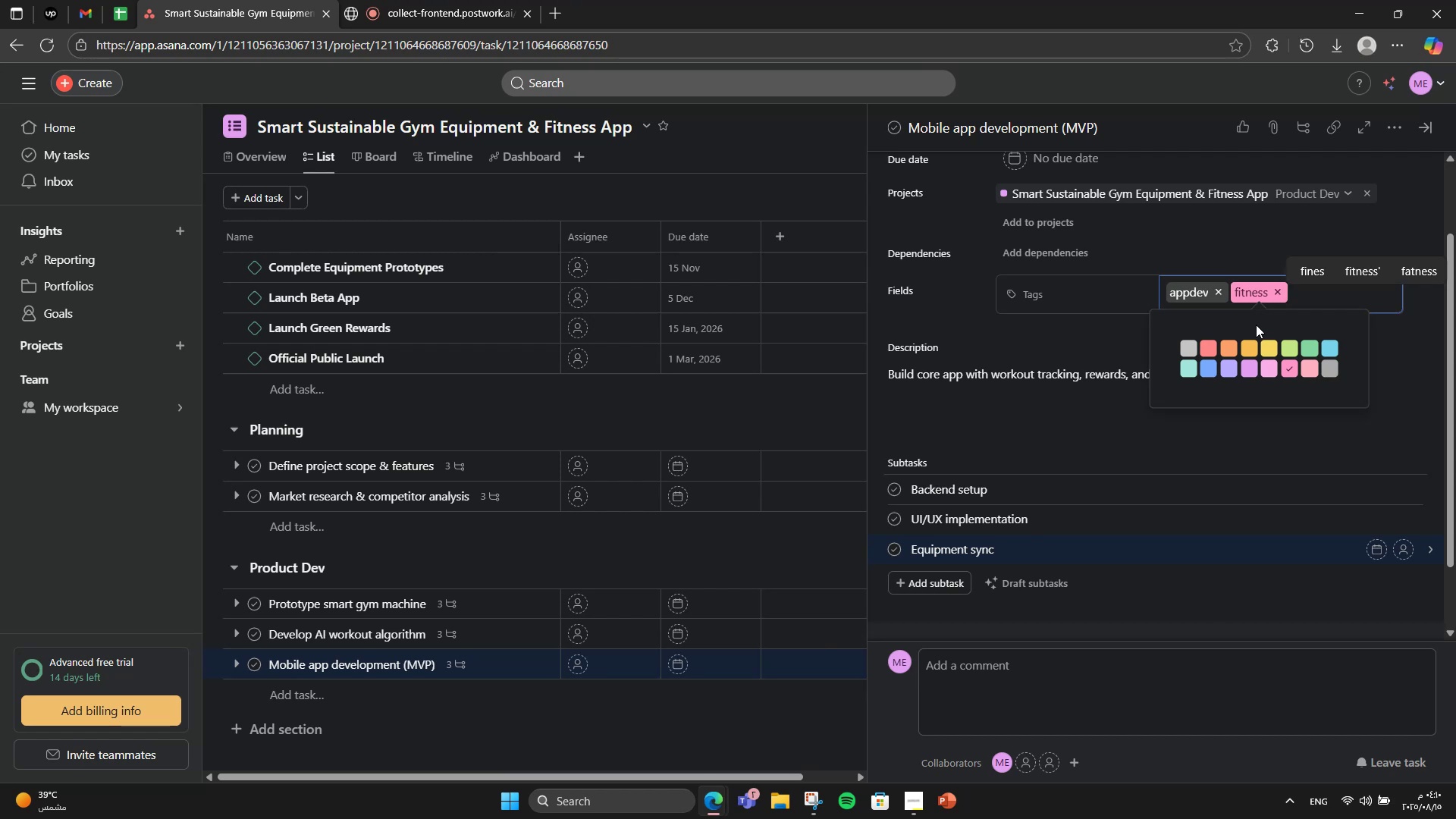 
wait(24.67)
 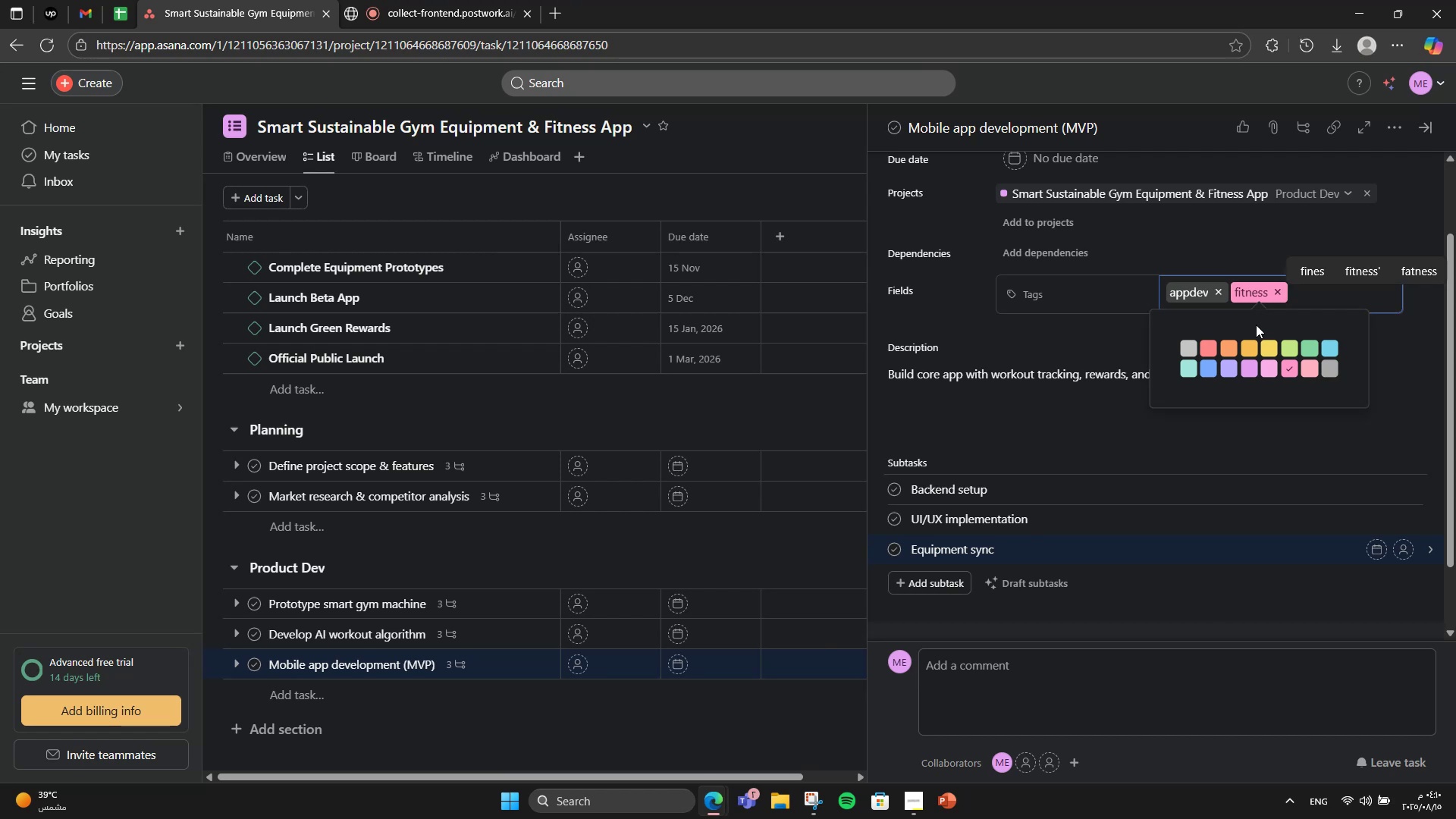 
left_click([1265, 373])
 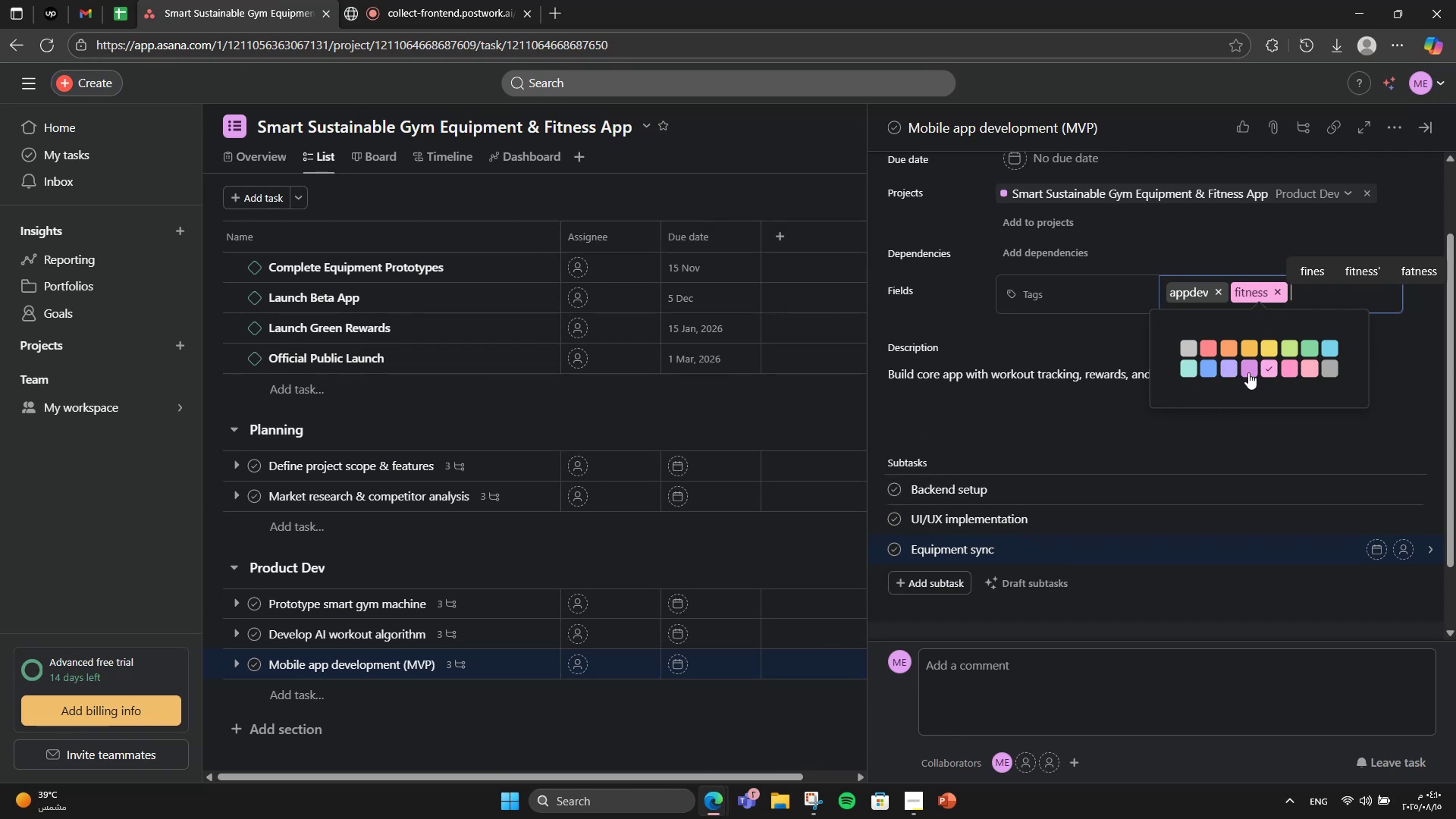 
left_click([1247, 372])
 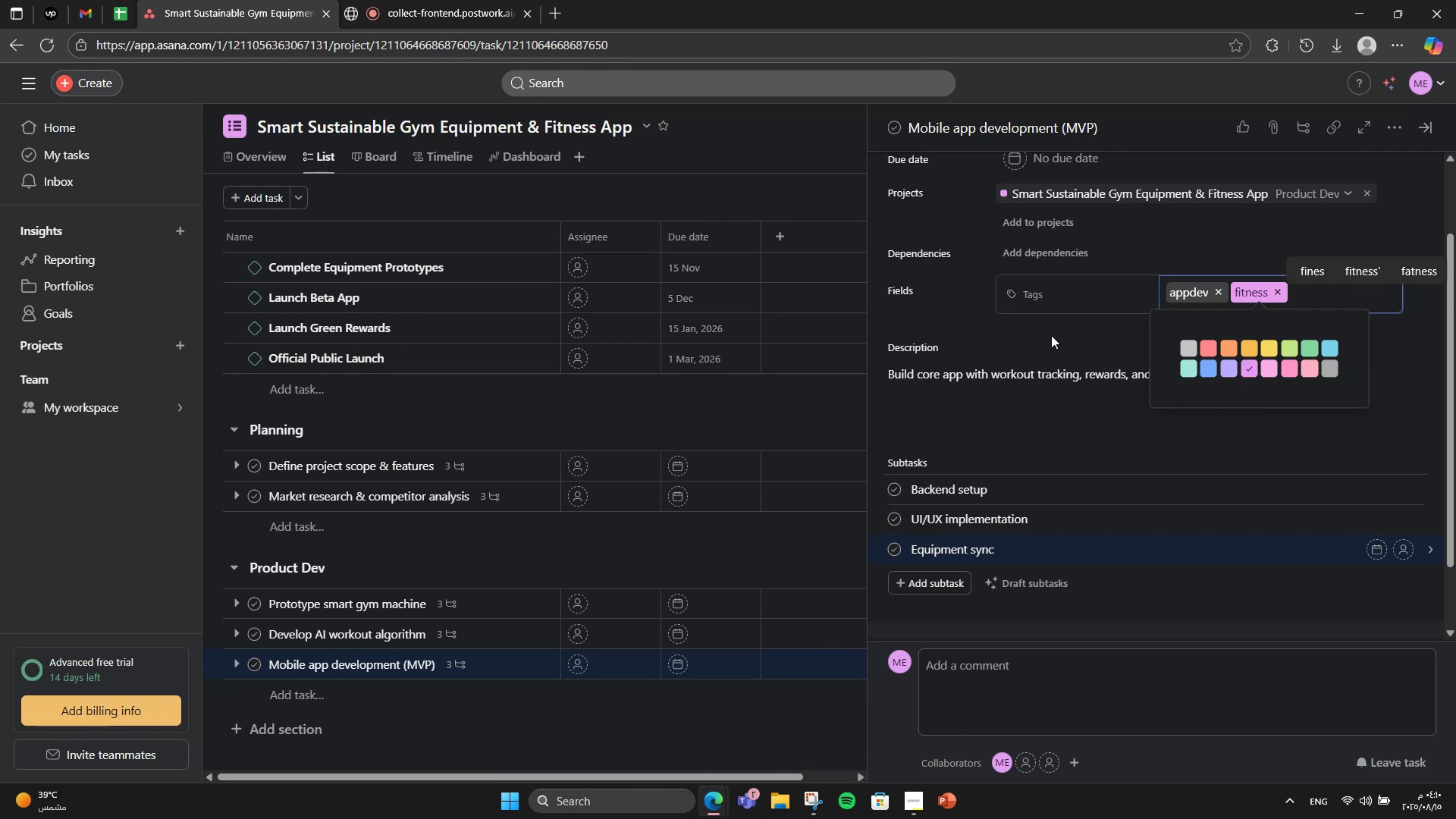 
left_click([1051, 338])
 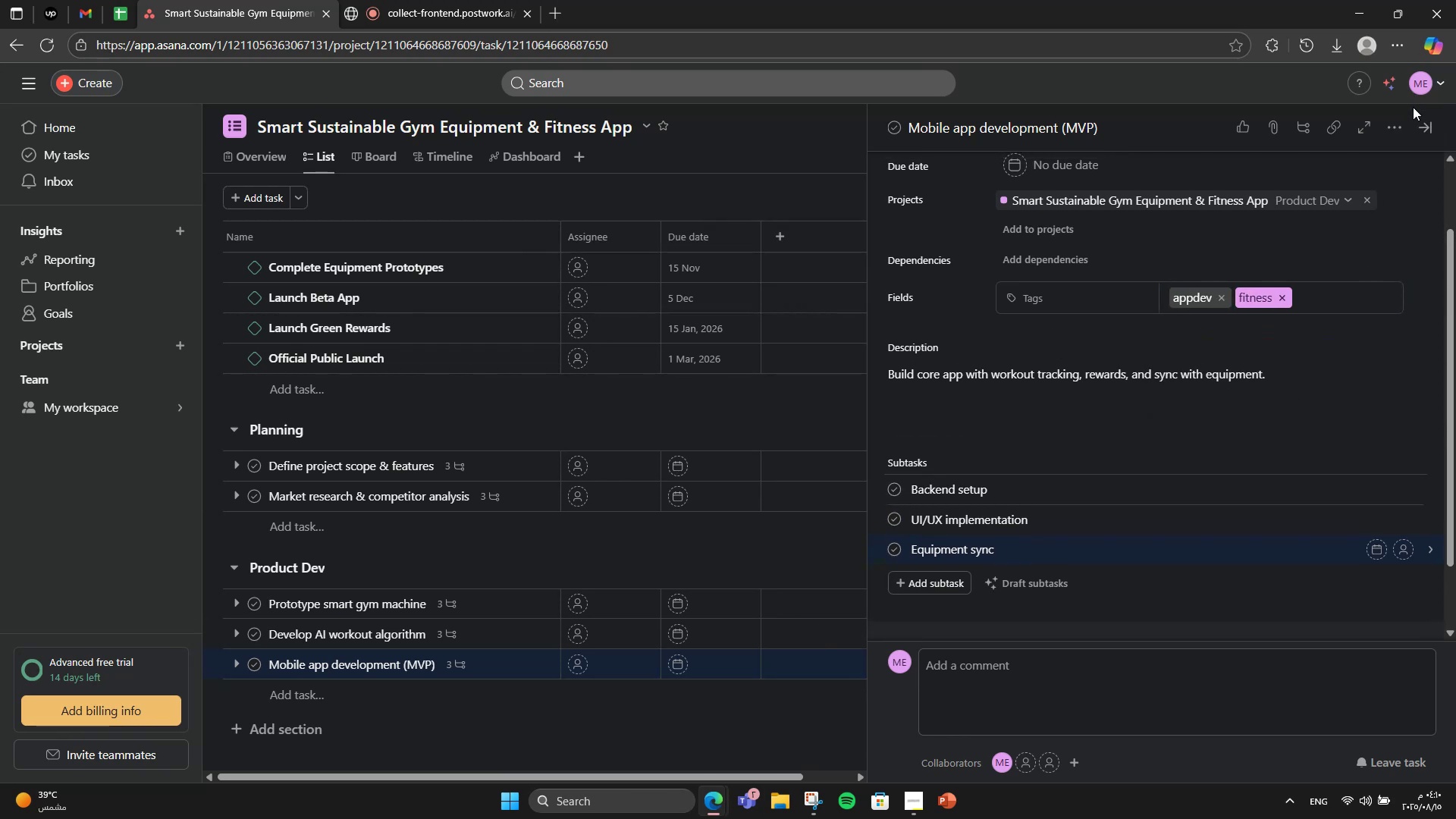 
left_click([1428, 139])
 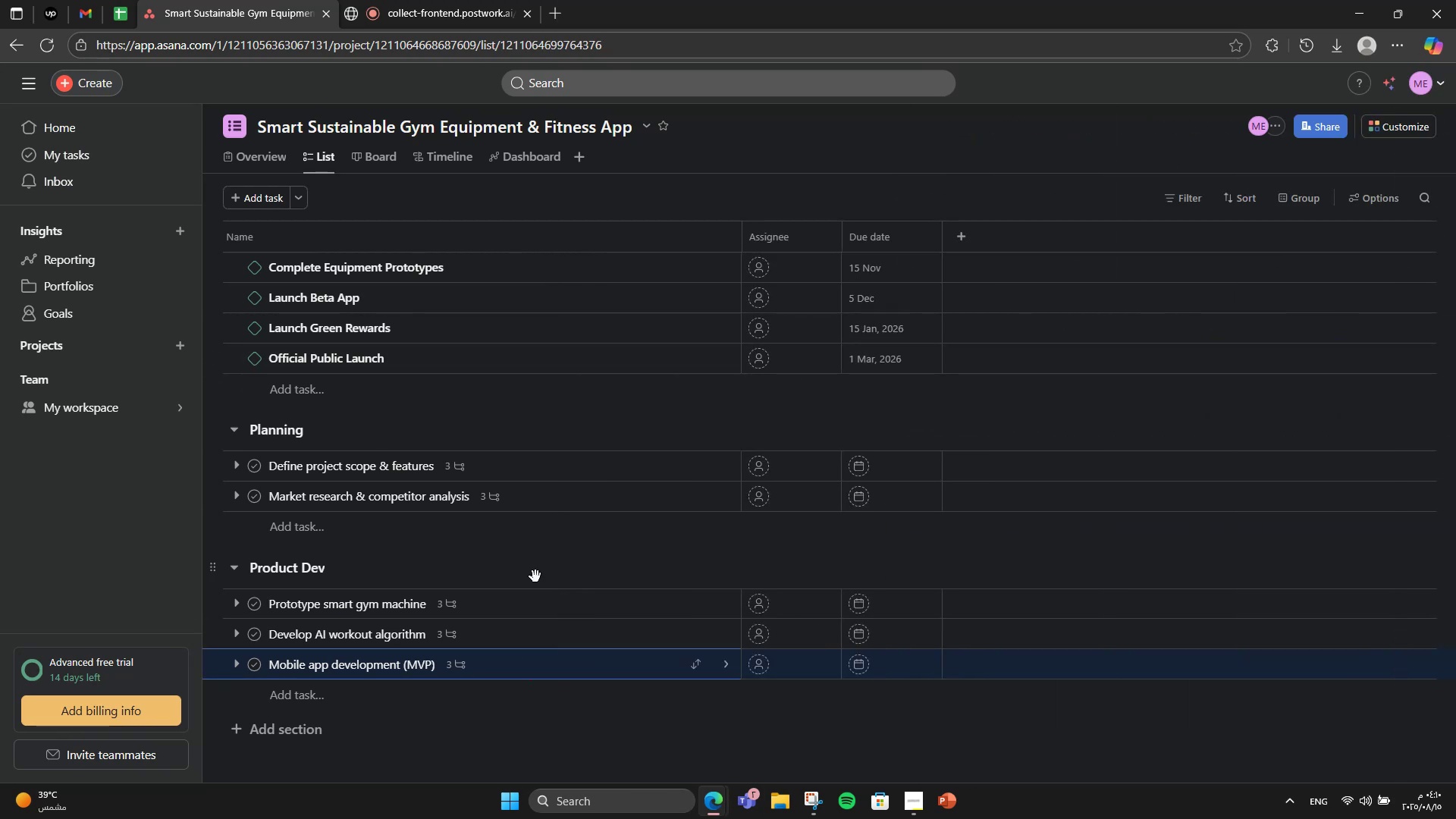 
scroll: coordinate [536, 581], scroll_direction: down, amount: 2.0
 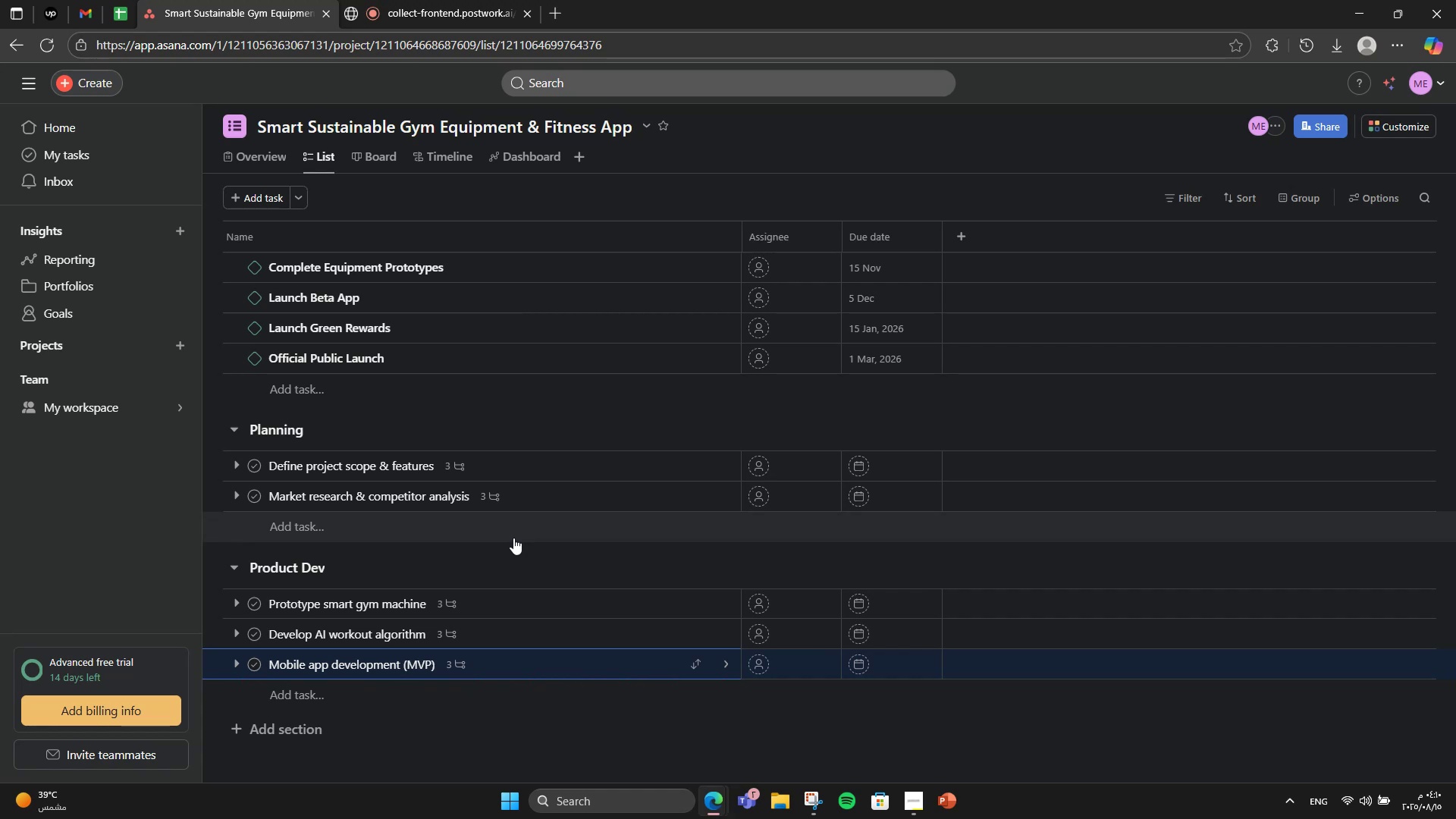 
wait(16.54)
 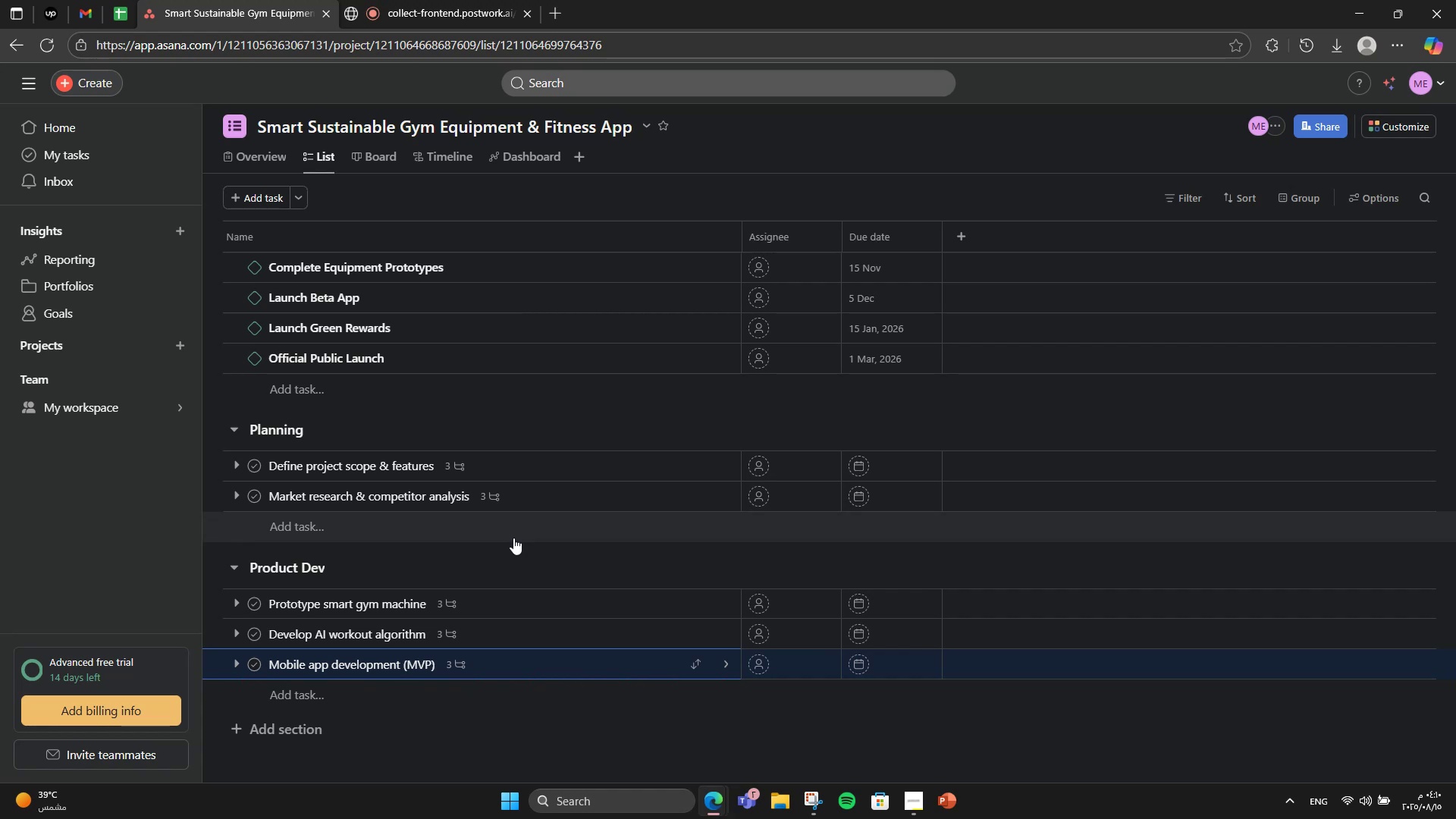 
left_click([240, 731])
 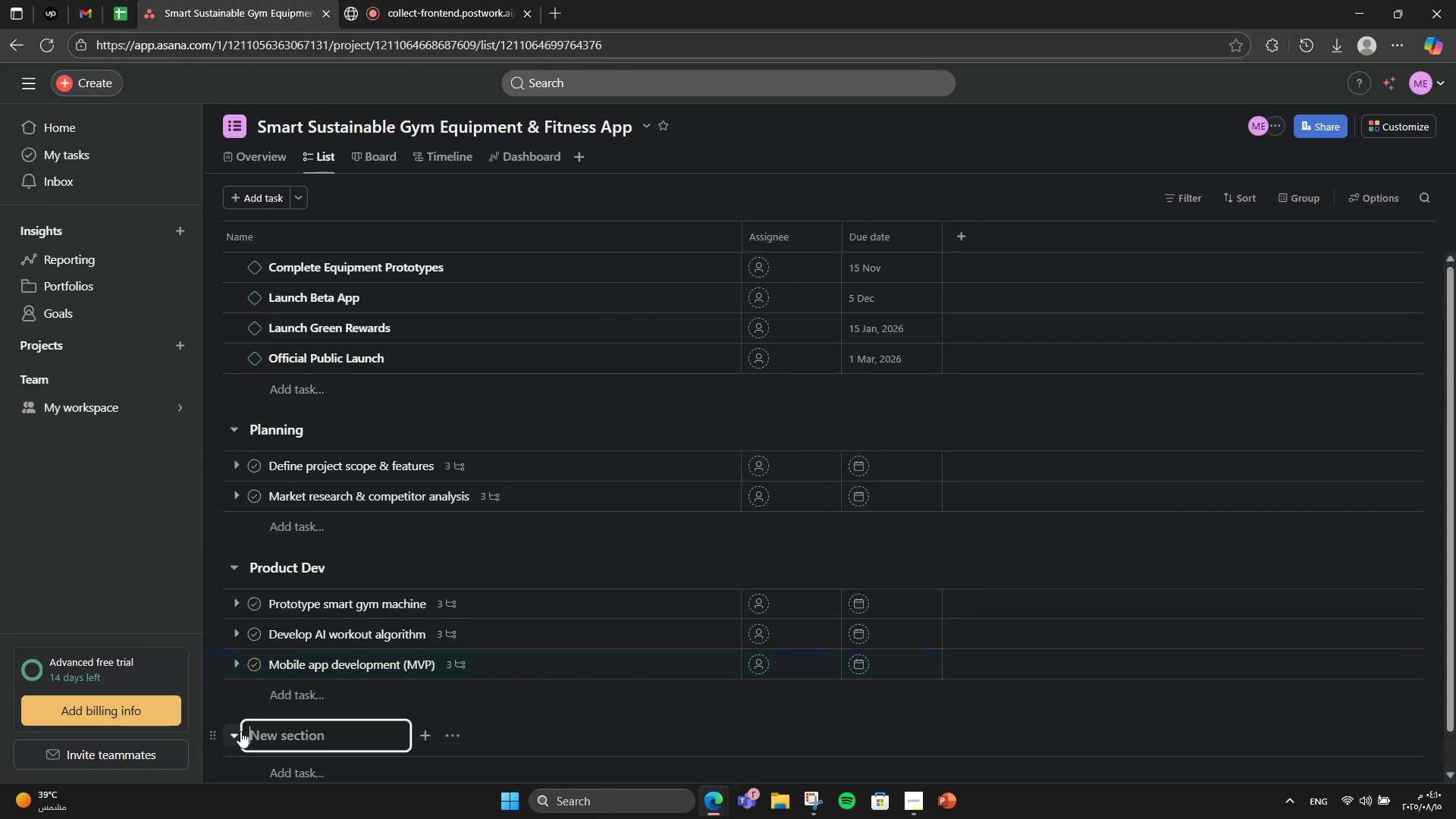 
scroll: coordinate [429, 445], scroll_direction: down, amount: 4.0
 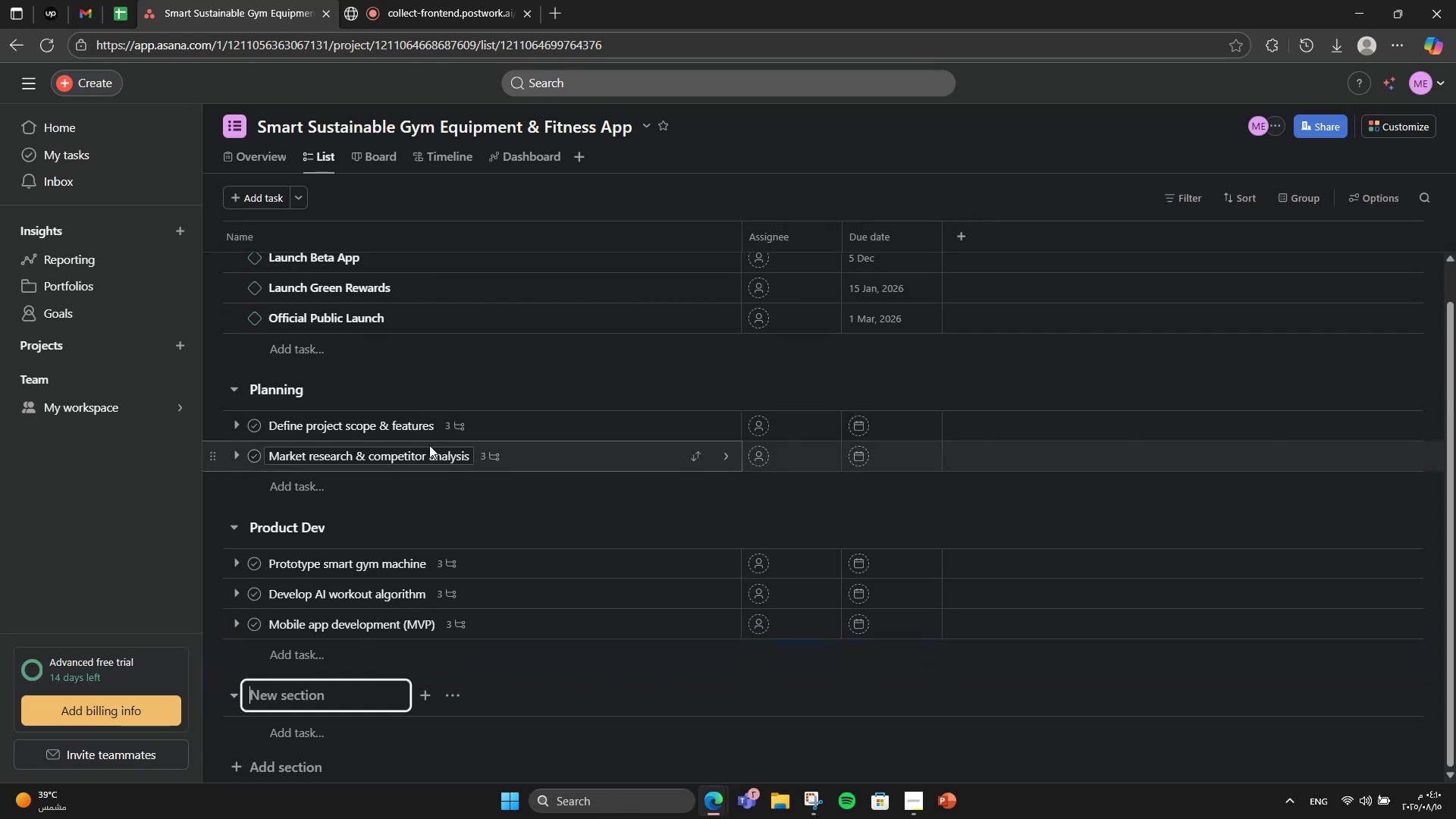 
type(Marketing )
 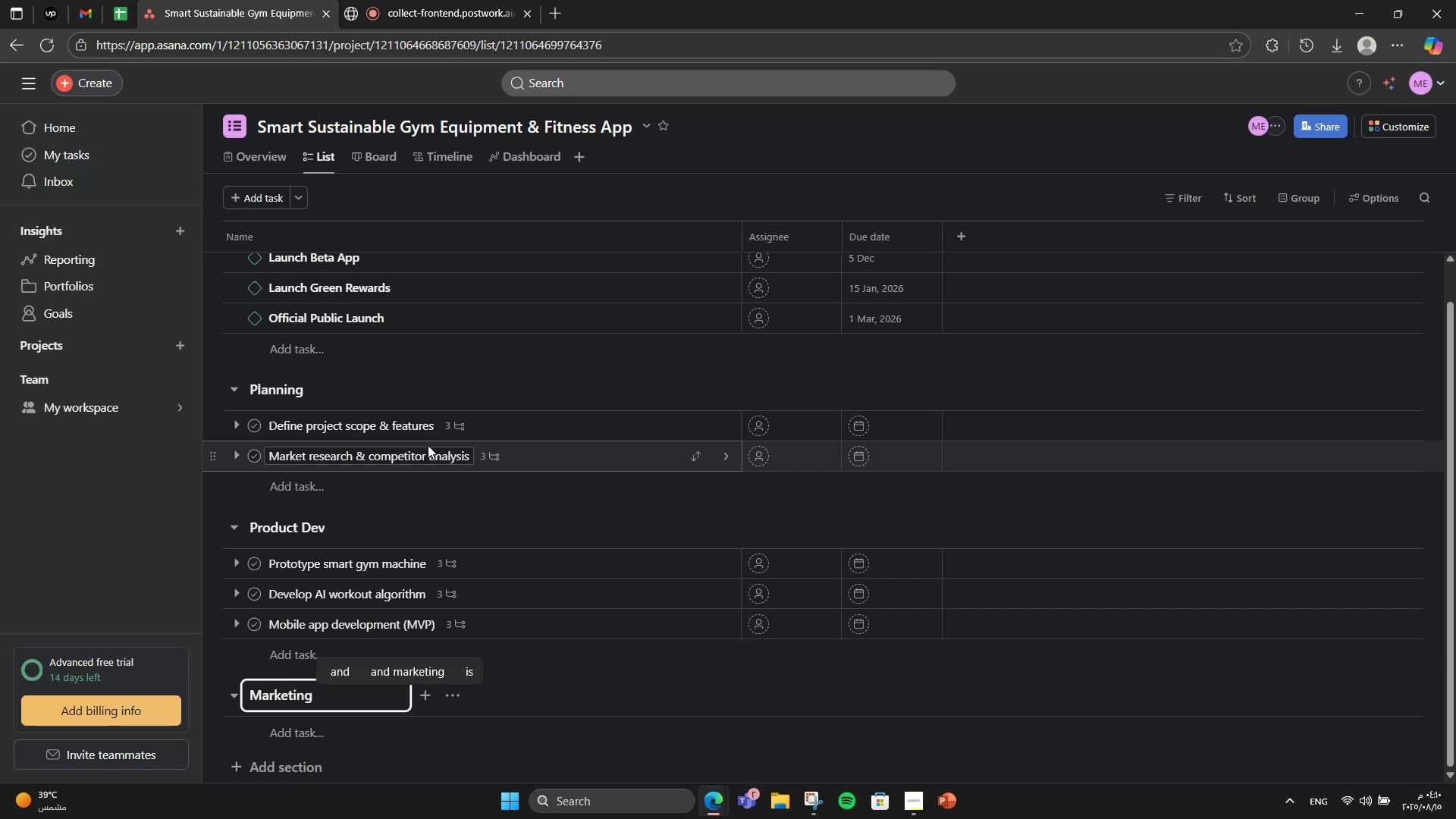 
type(K)
key(Backspace)
type(Launch)
 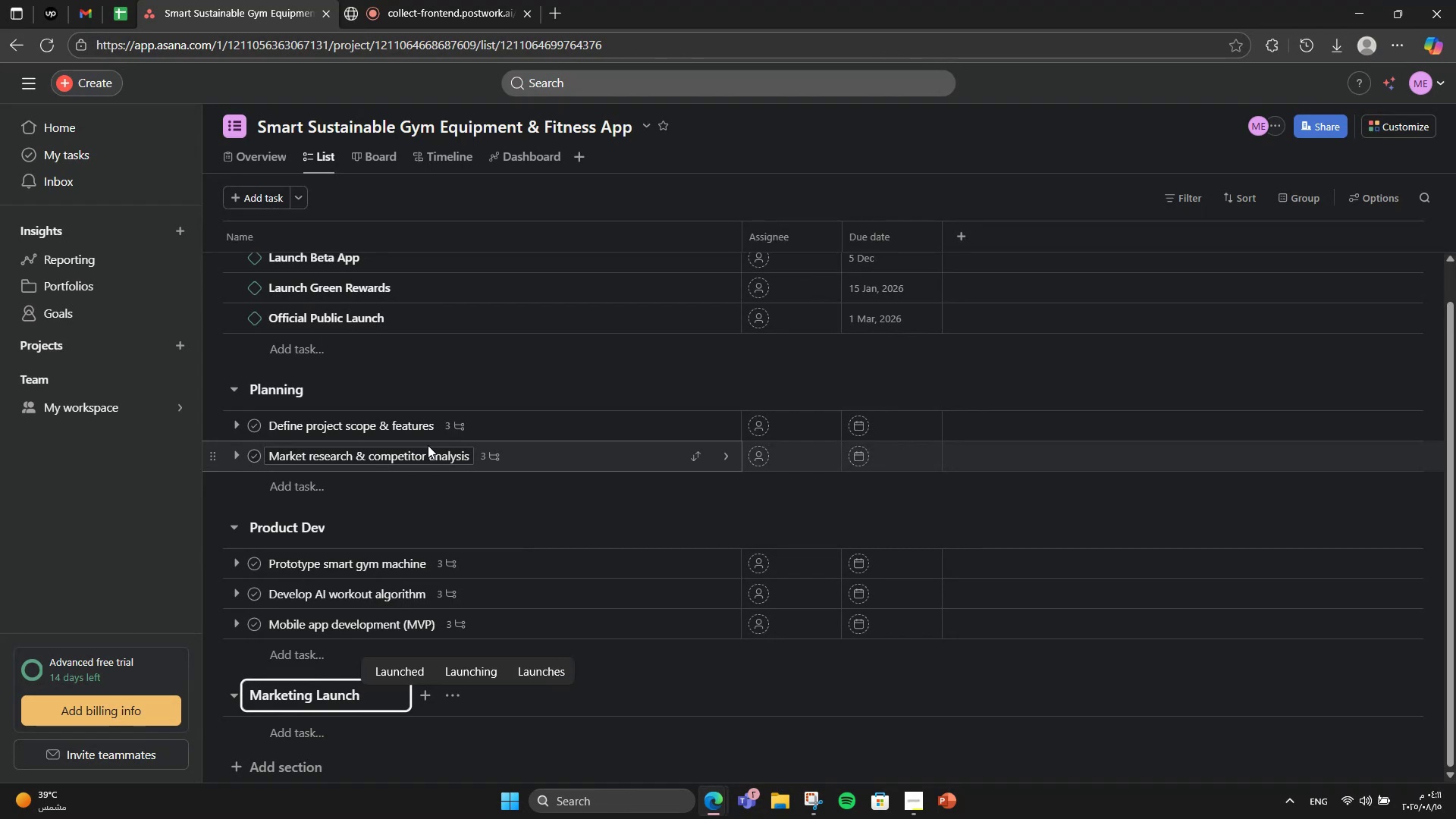 
key(Enter)
 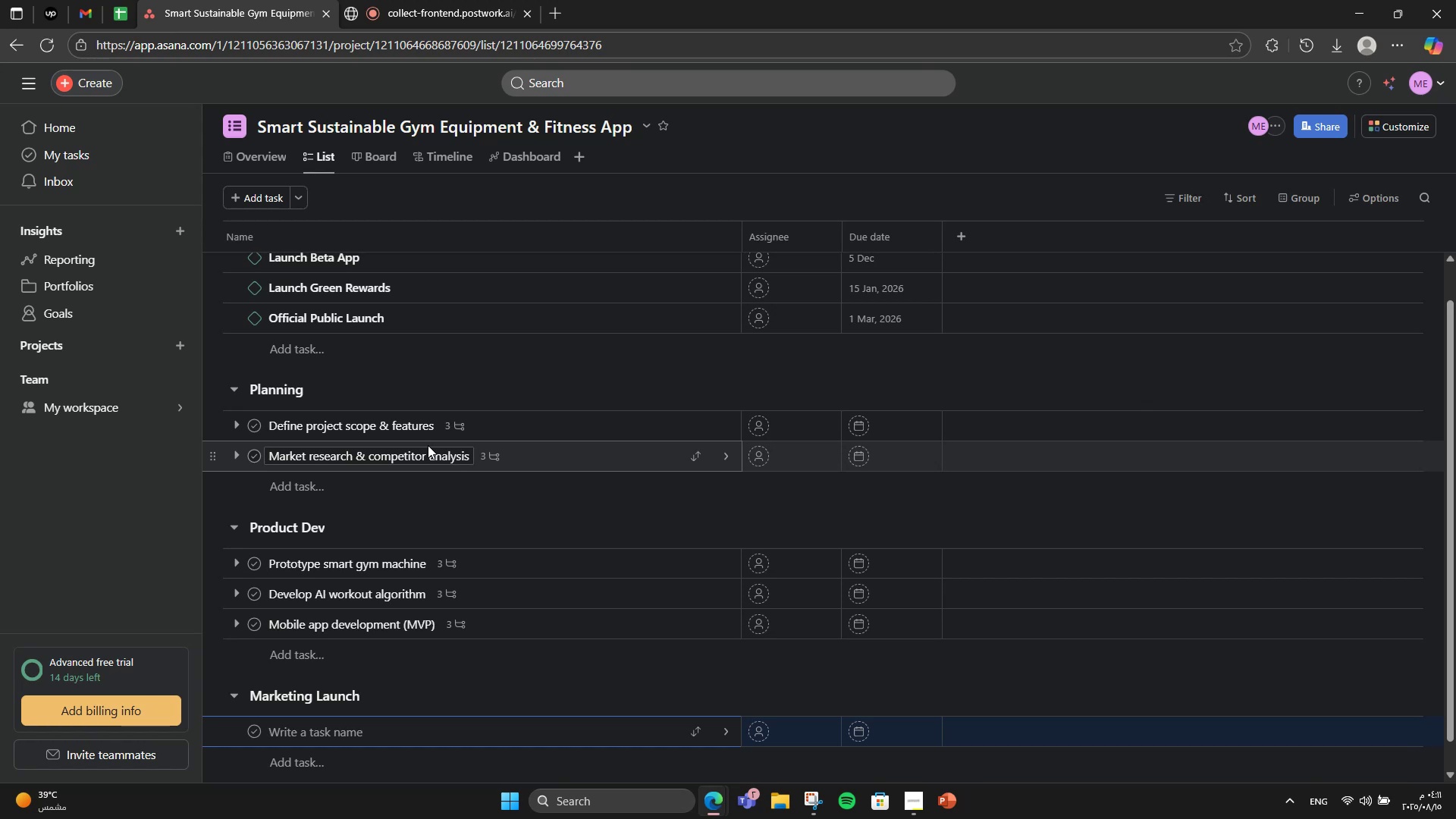 
wait(13.38)
 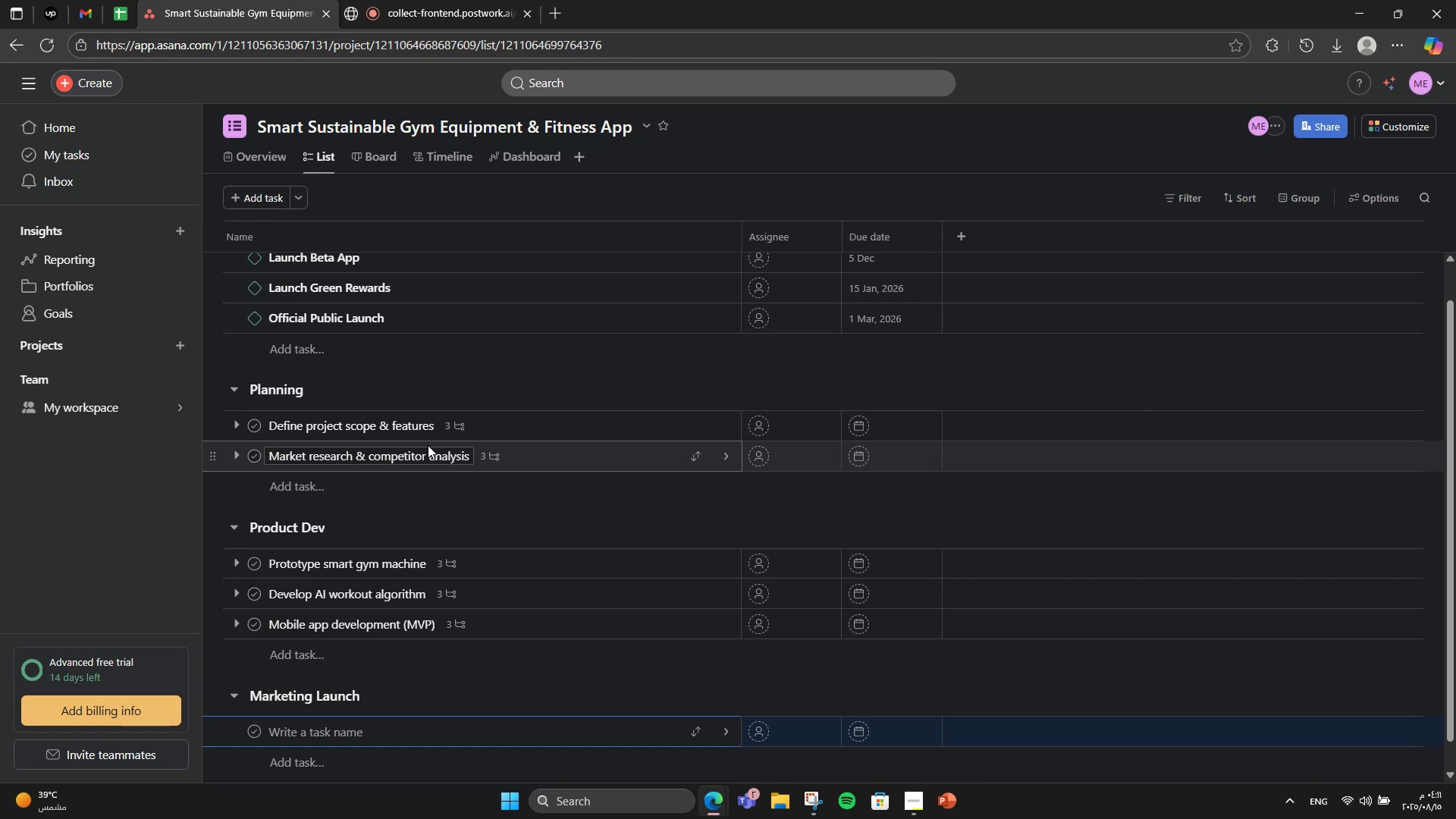 
type(Pre-launch awareness caampaign)
 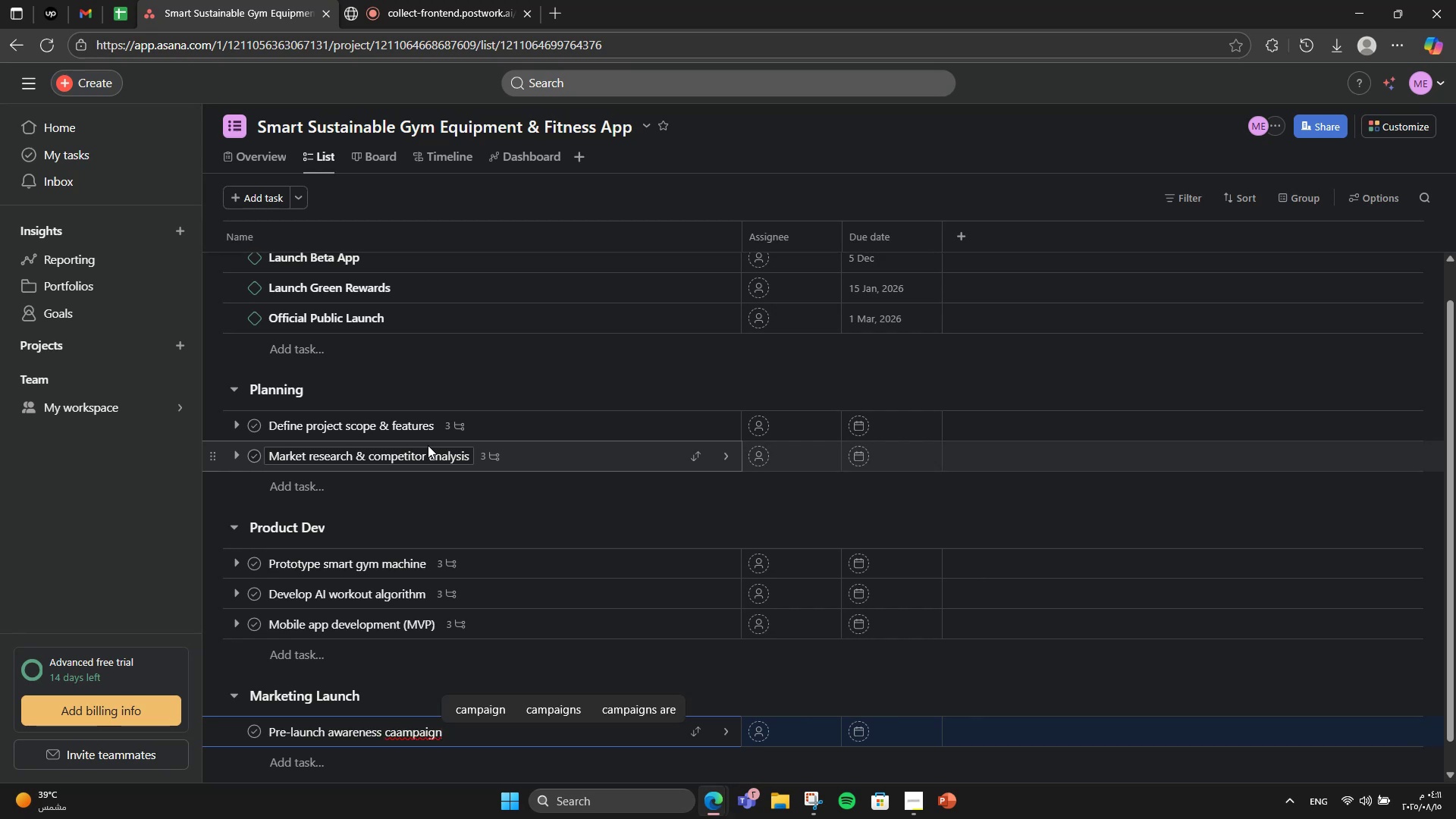 
wait(6.46)
 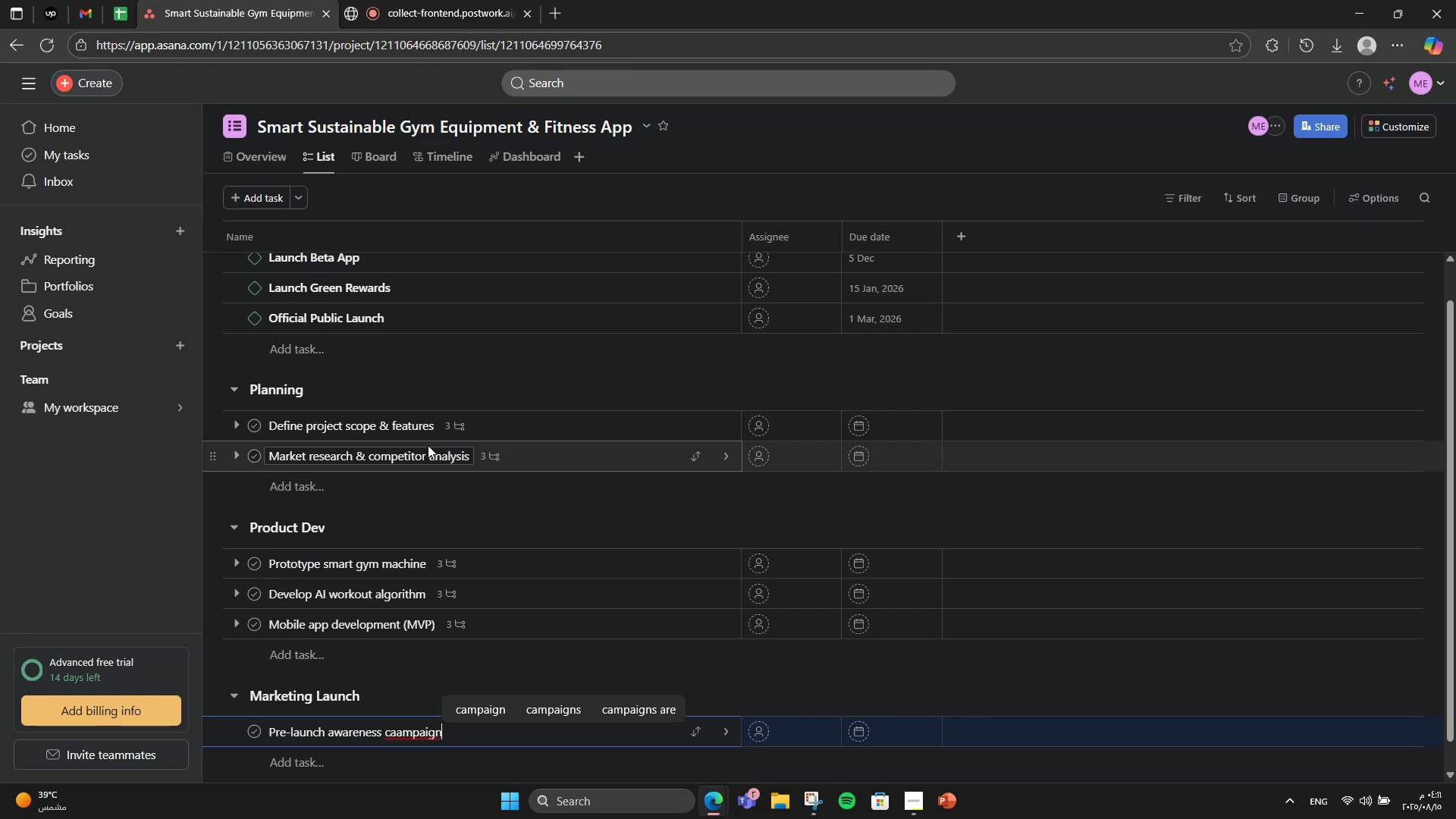 
left_click([502, 711])
 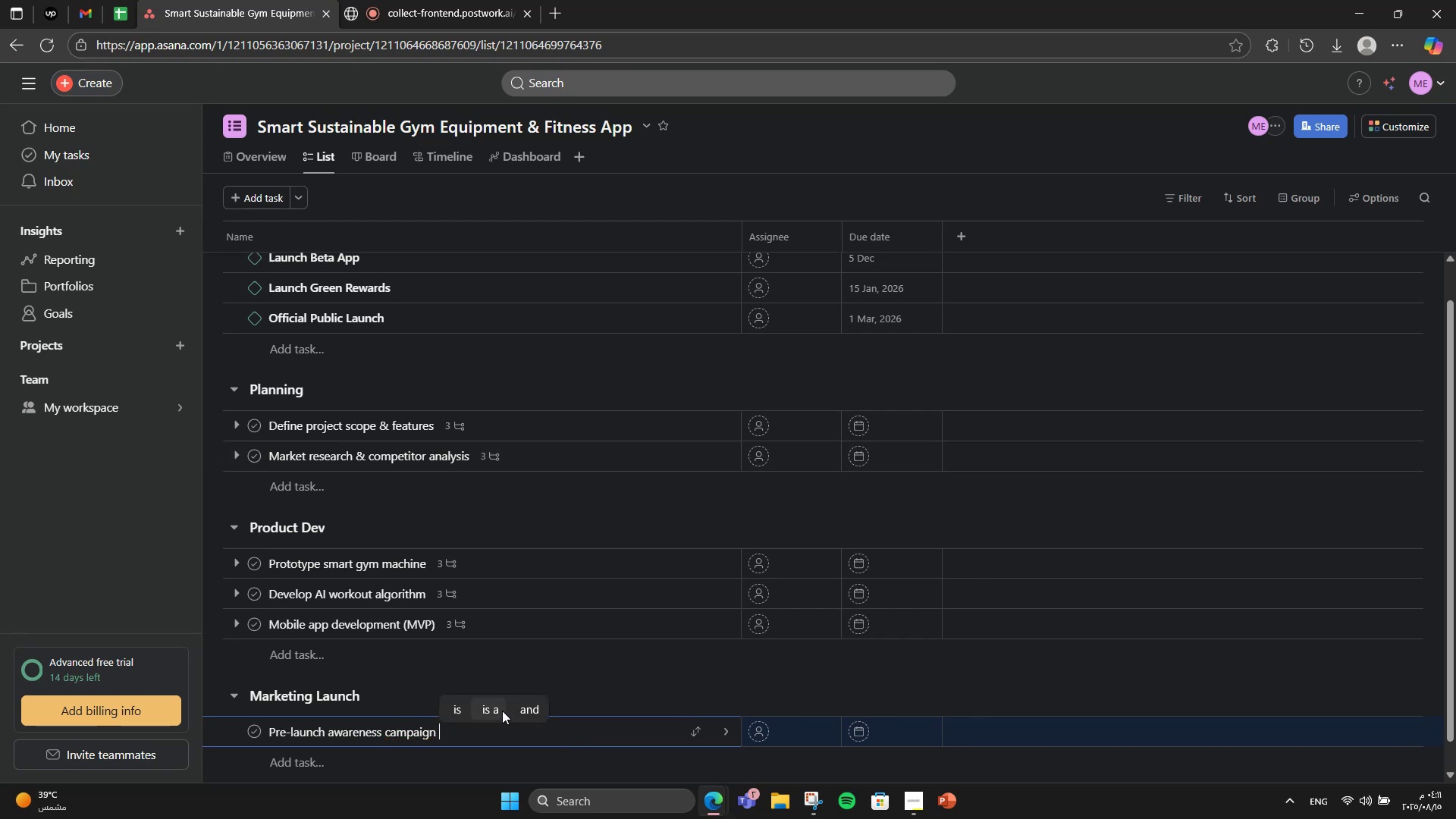 
key(Enter)
 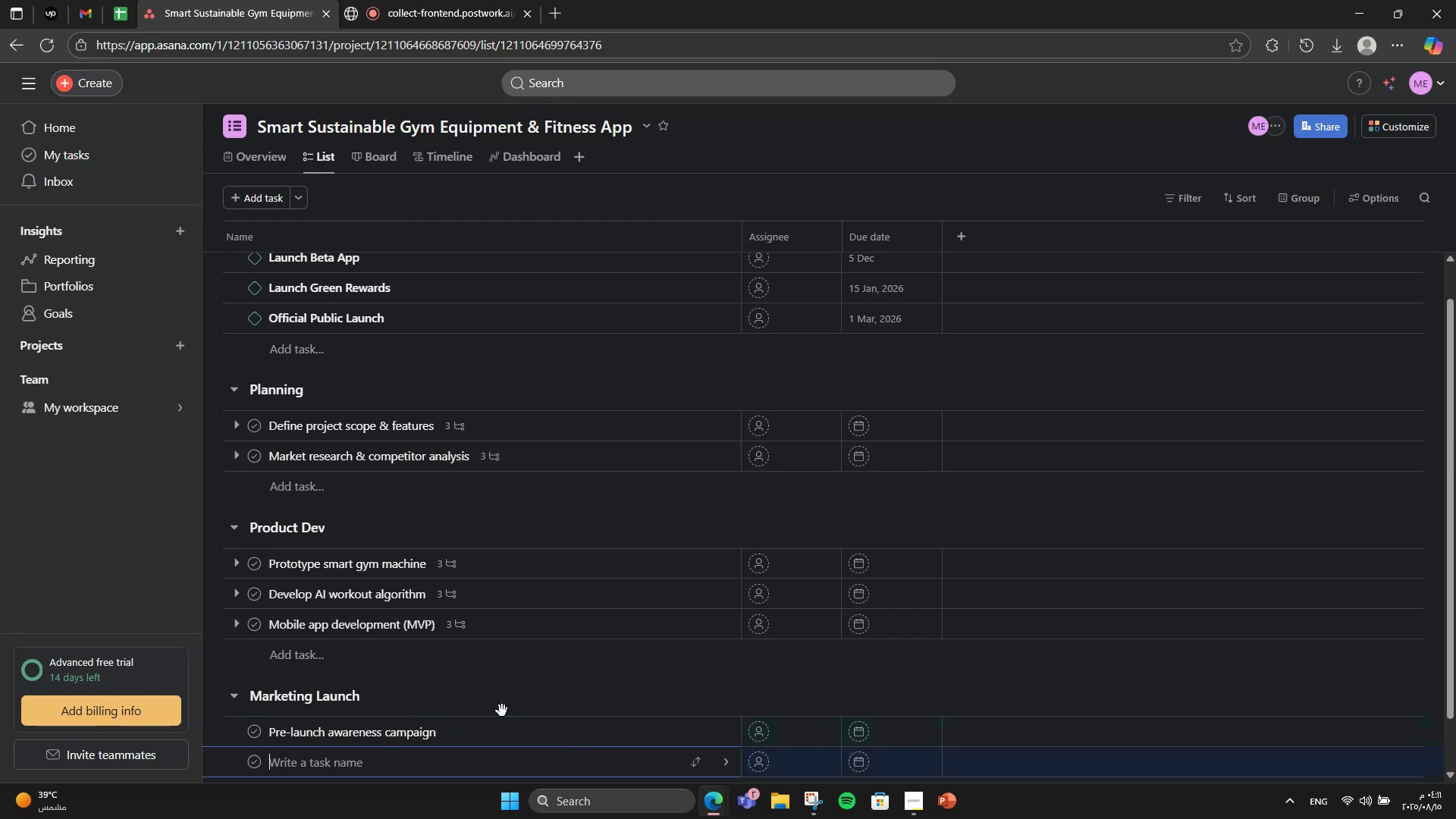 
type(Influencer)
 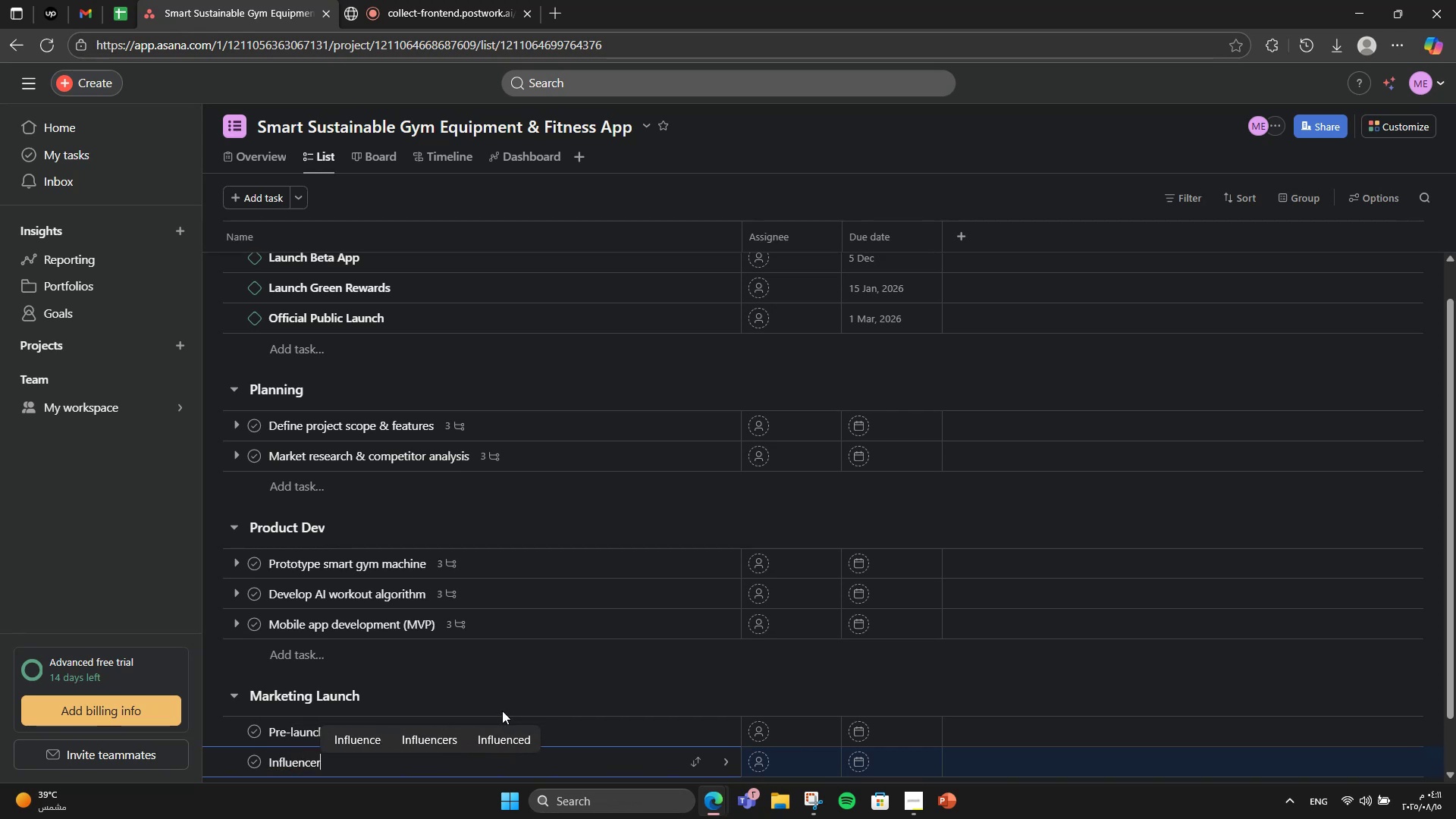 
type( & brand partnership  )
key(Backspace)
type(outreach)
 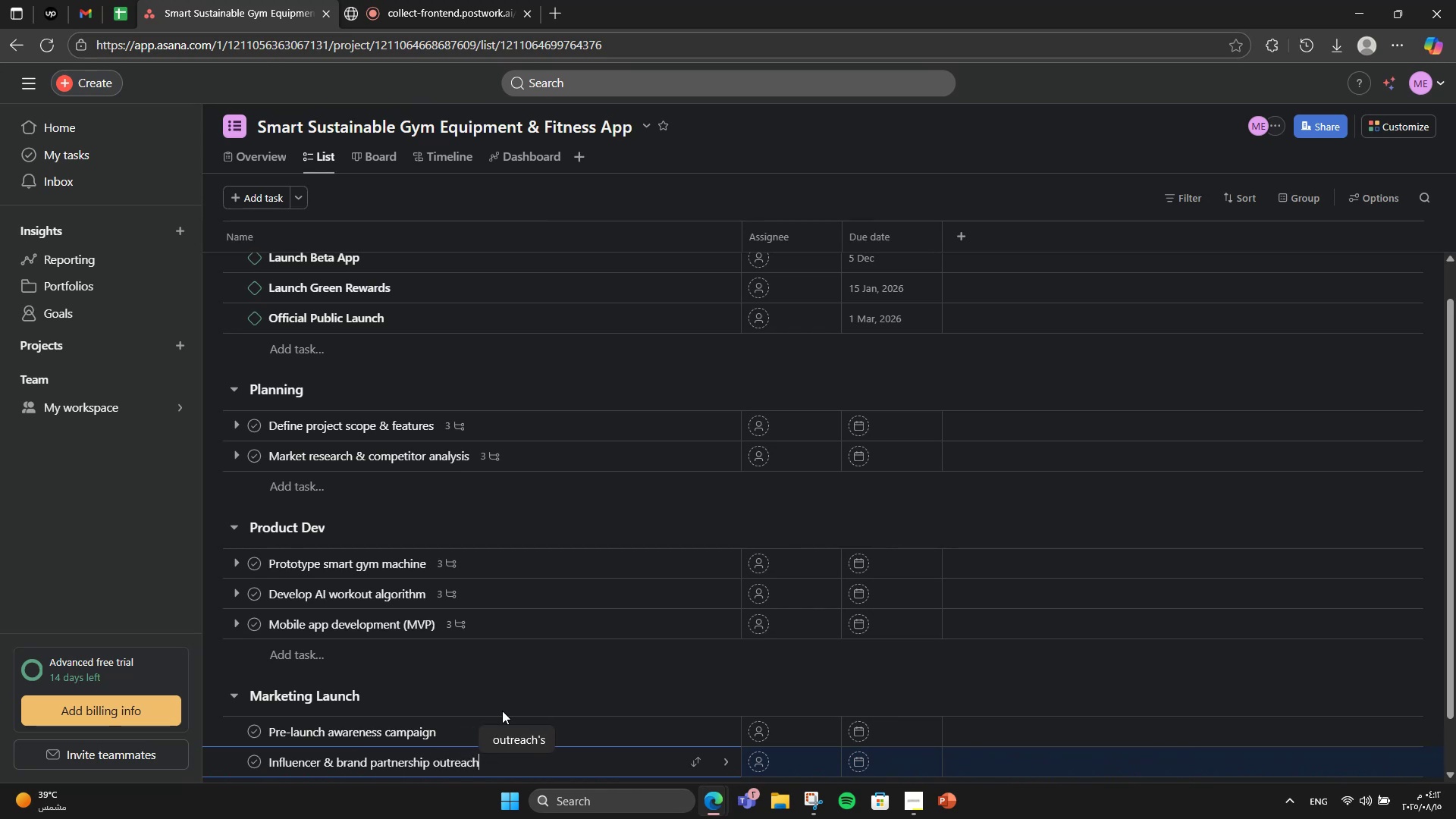 
wait(26.69)
 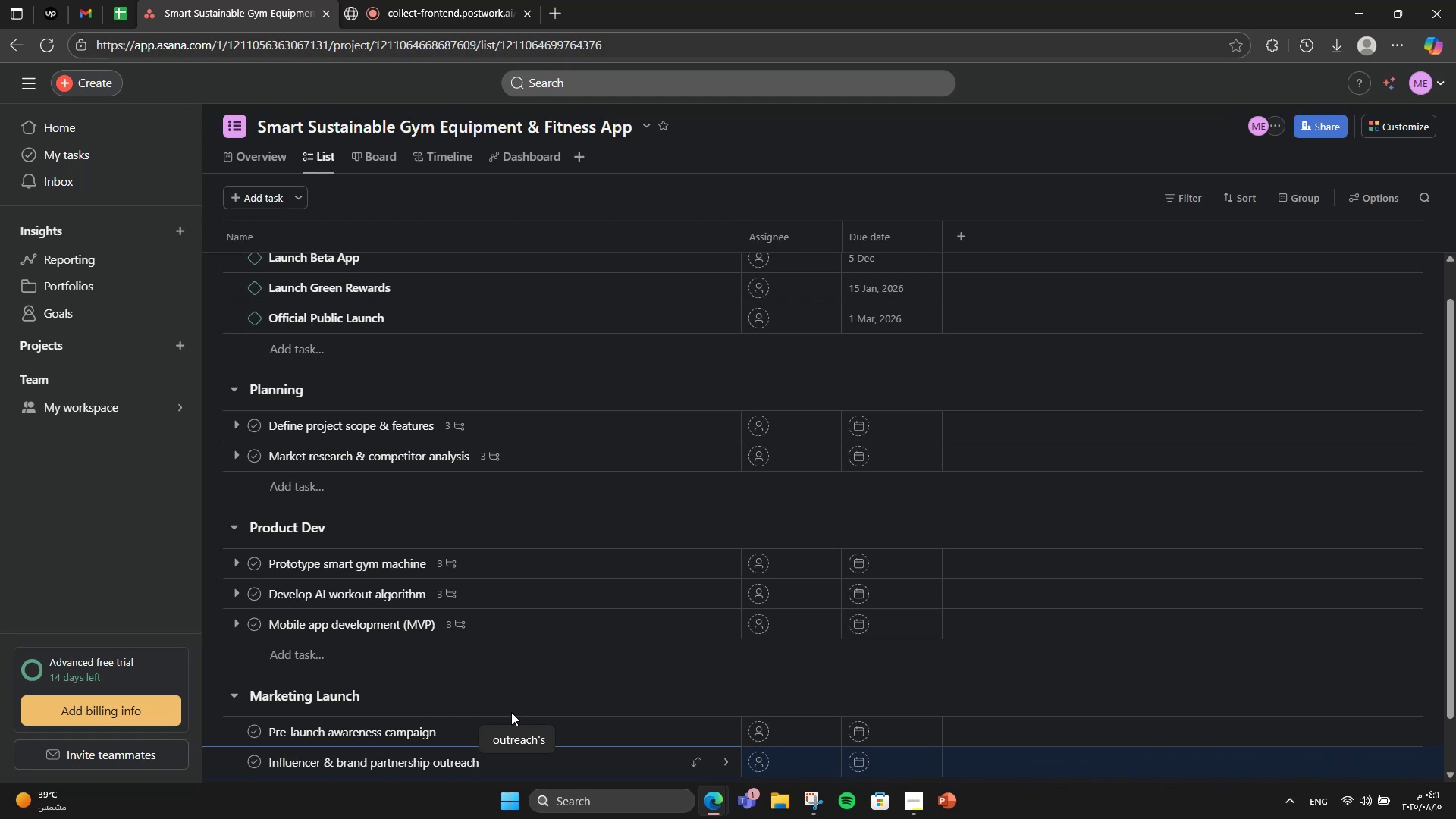 
scroll: coordinate [651, 615], scroll_direction: down, amount: 2.0
 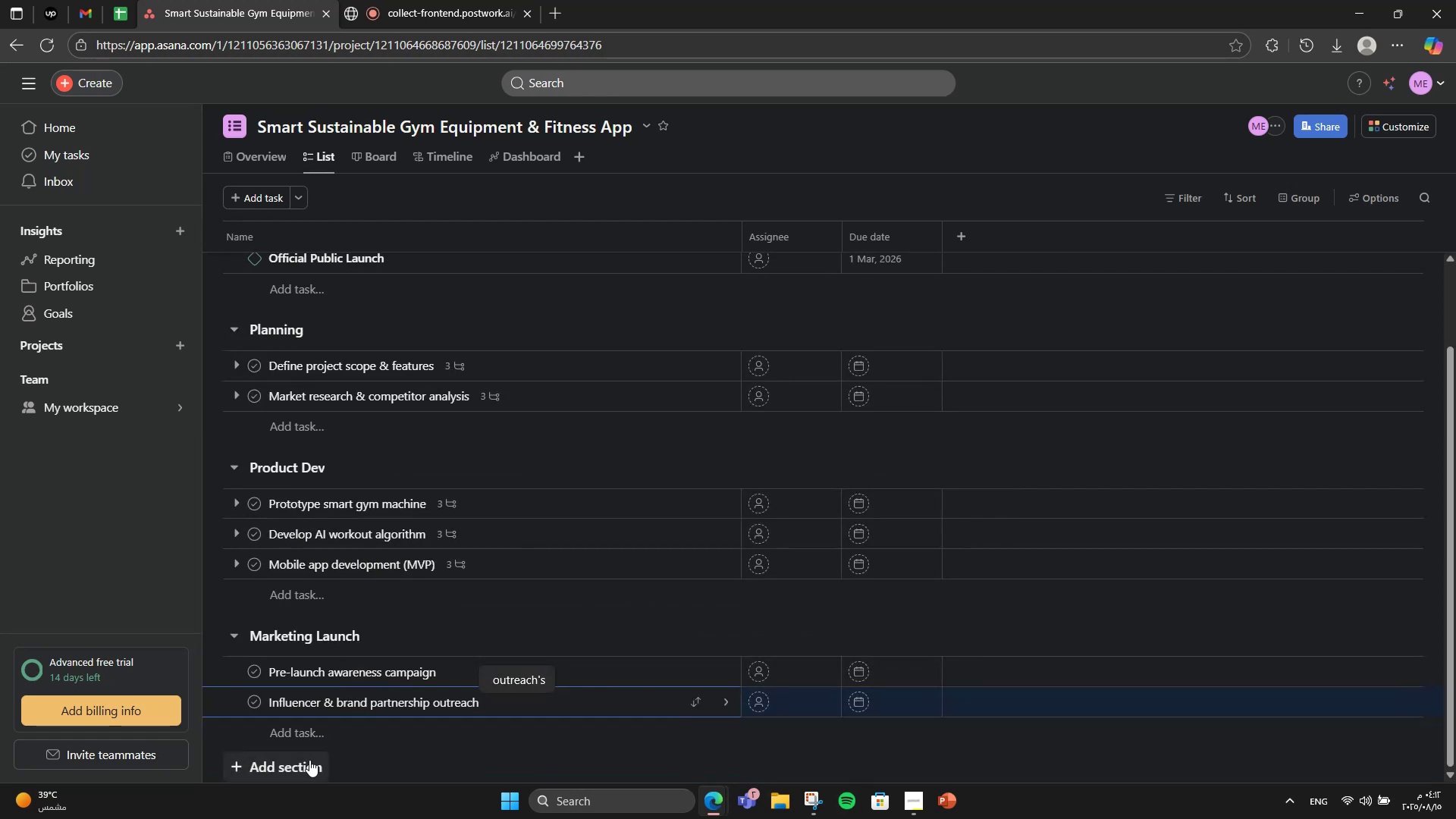 
left_click([309, 760])
 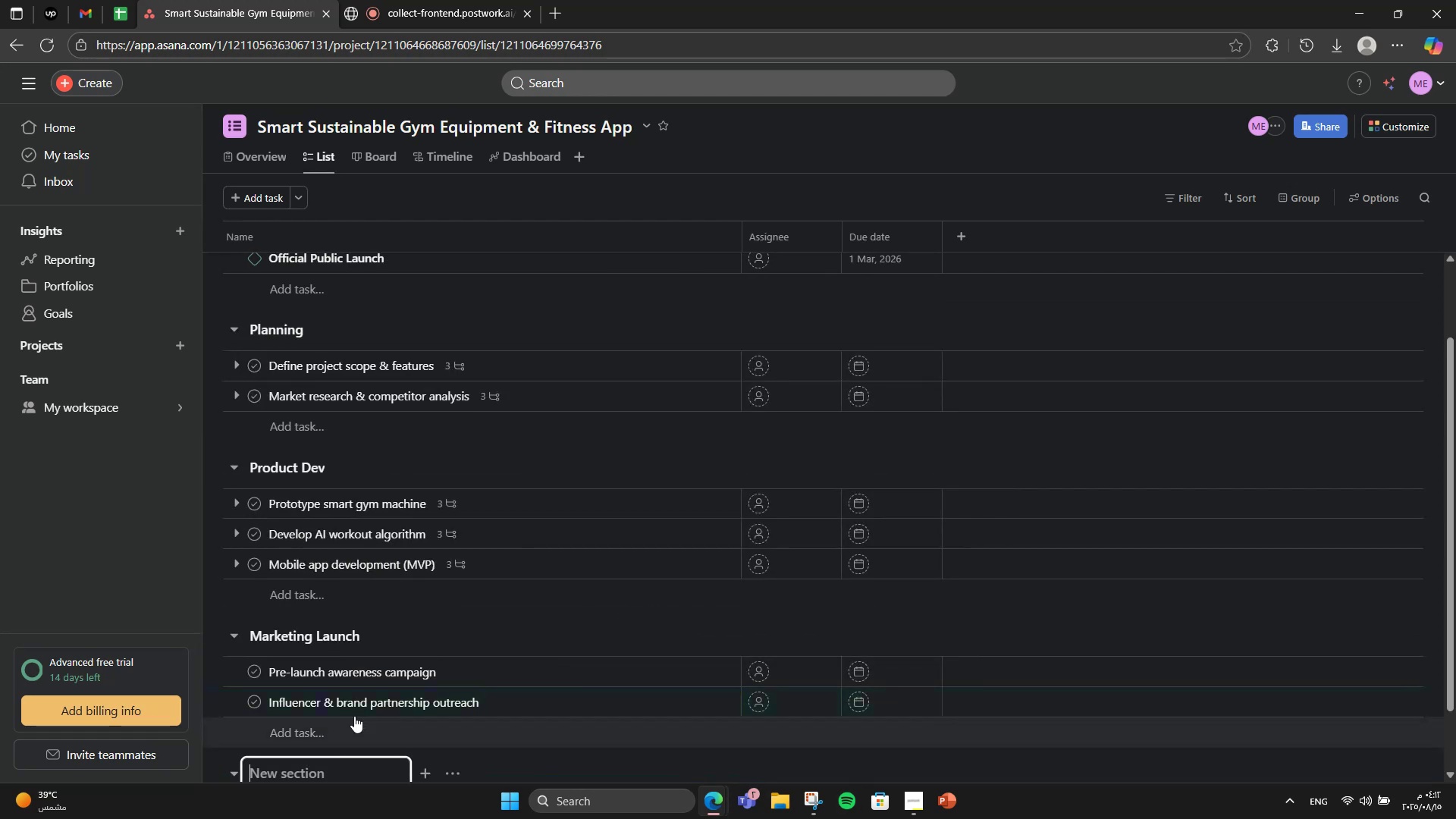 
scroll: coordinate [421, 654], scroll_direction: down, amount: 2.0
 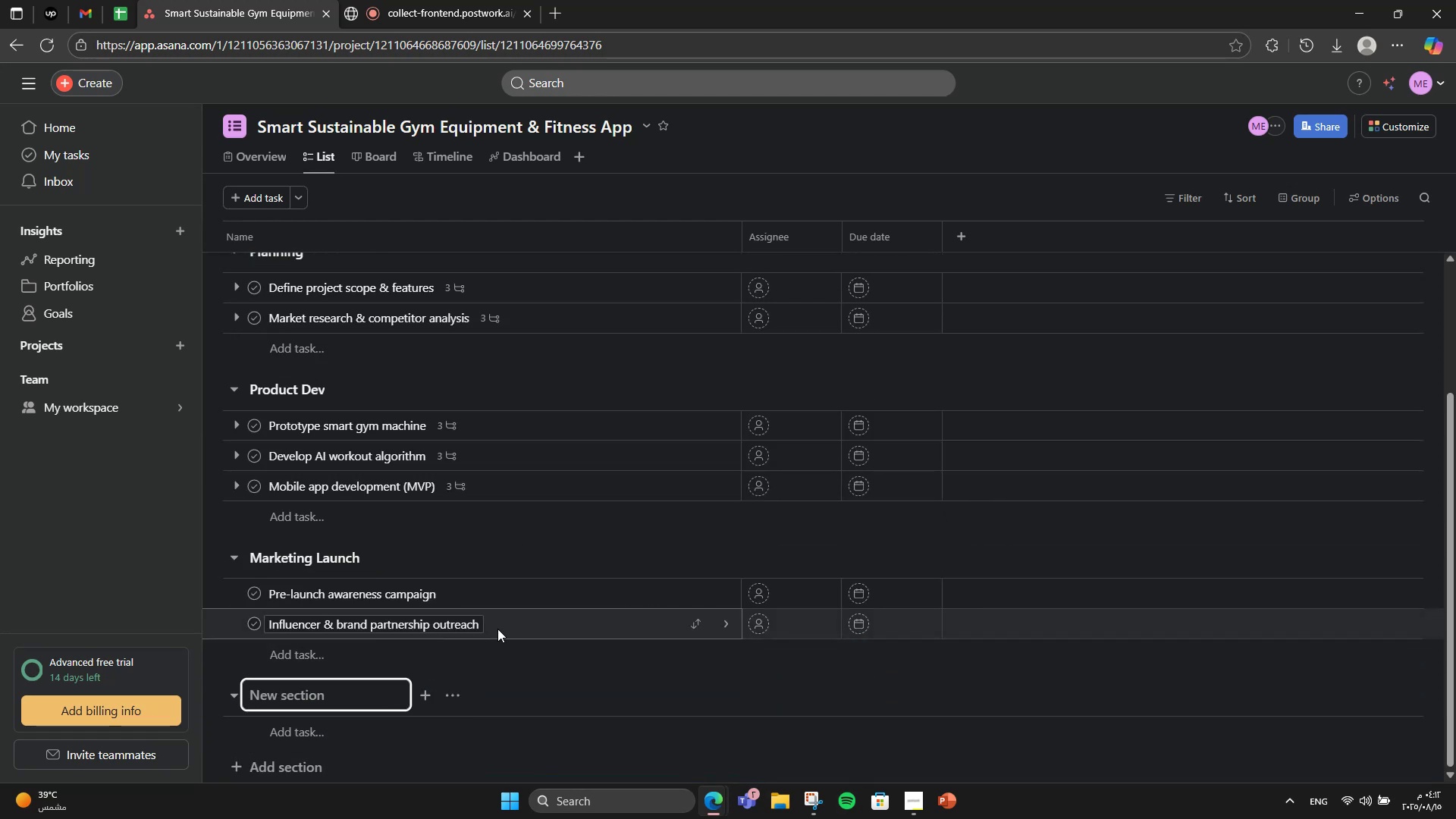 
left_click([552, 596])
 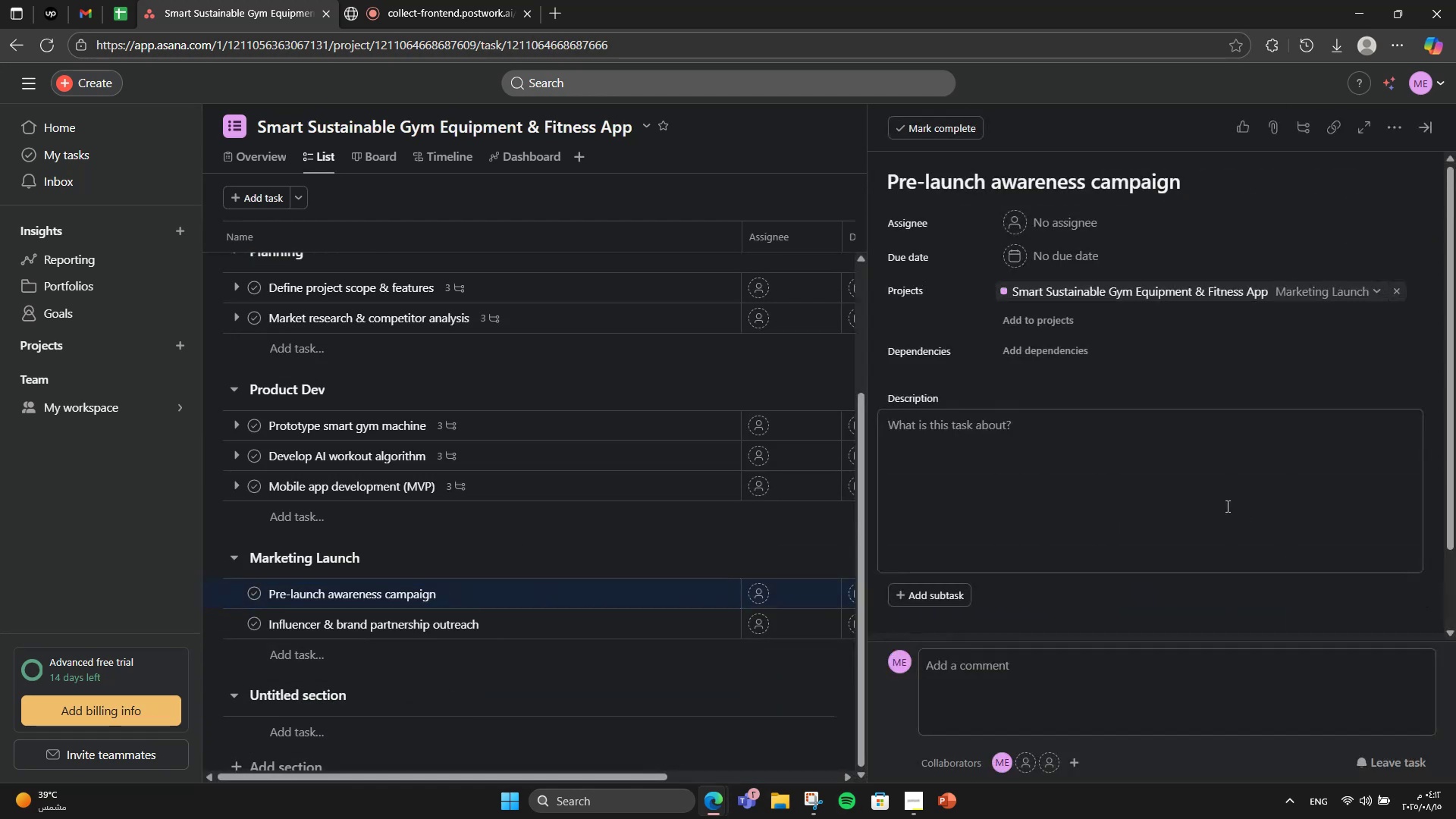 
left_click([1226, 506])
 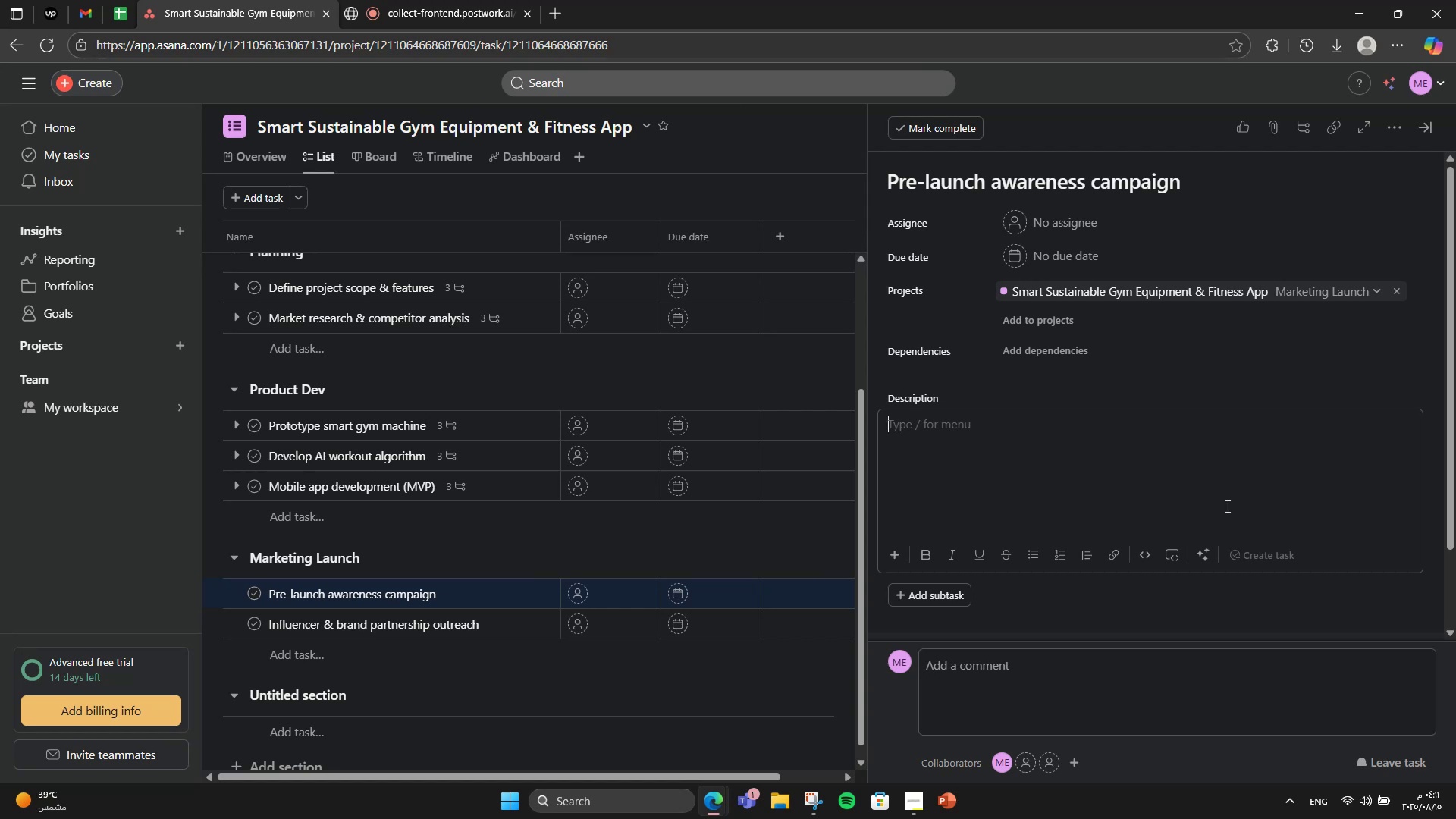 
wait(6.18)
 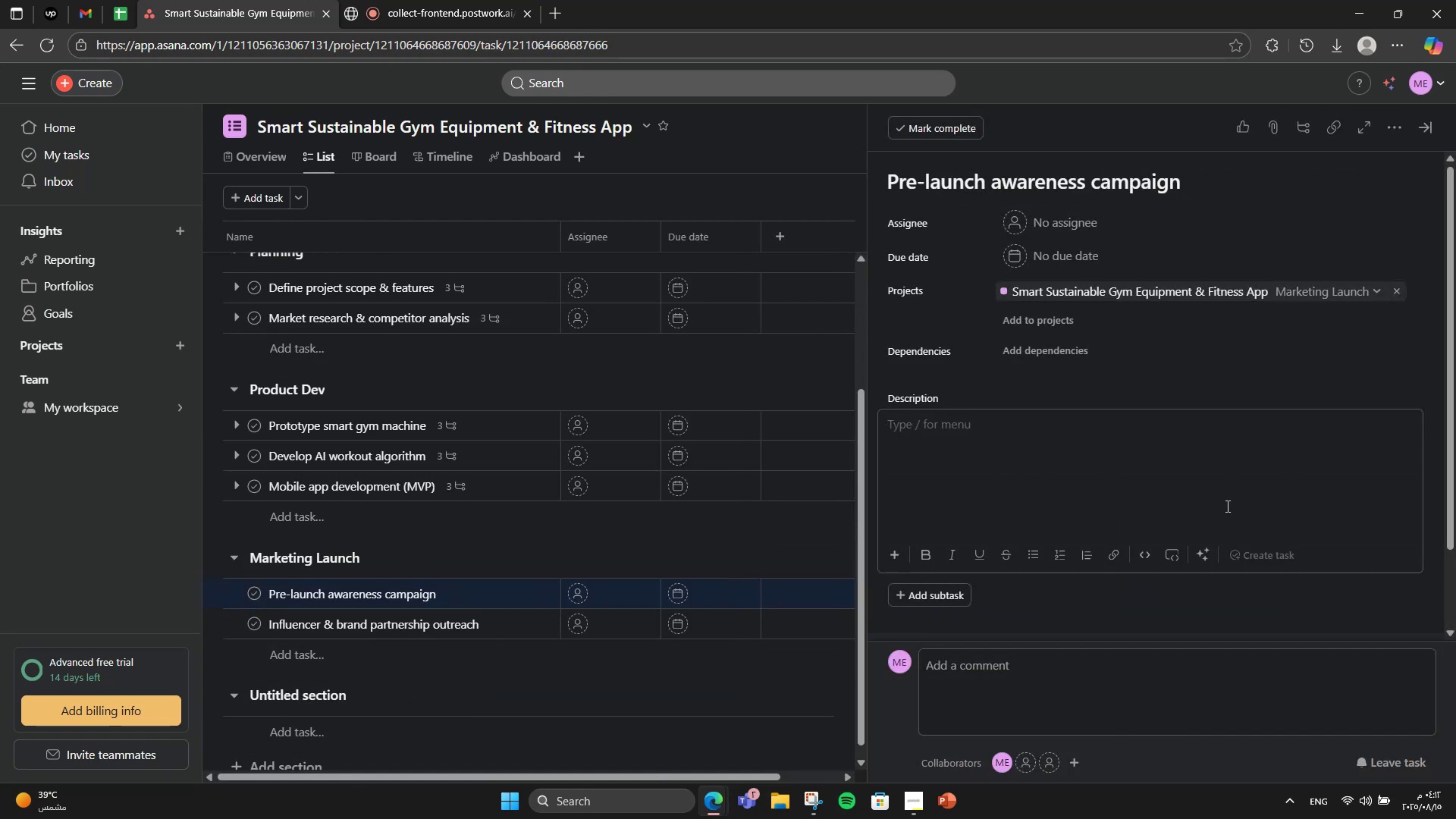 
type(Si)
key(Backspace)
type(ocial media teaser)
 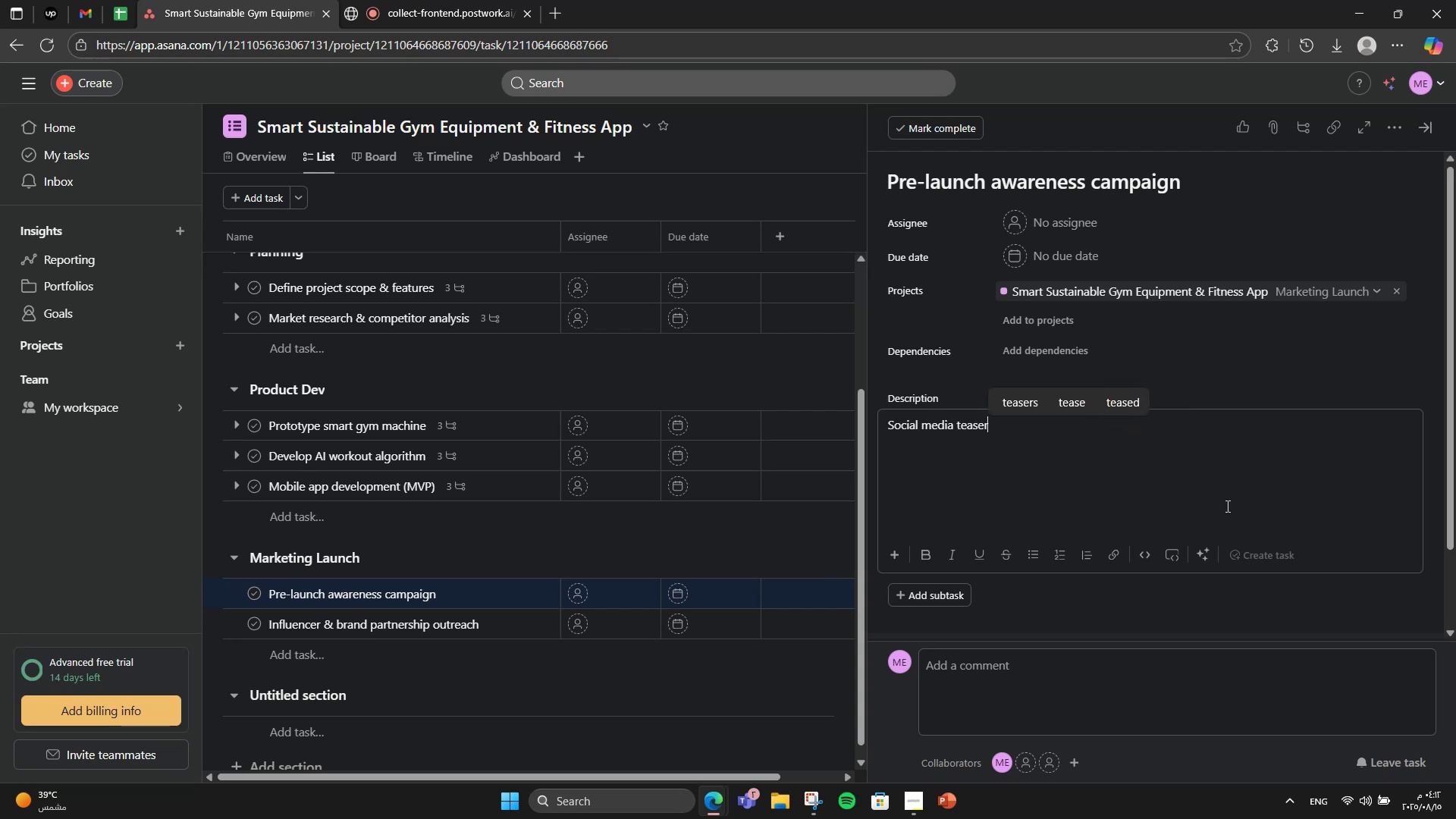 
type(s and emao)
key(Backspace)
type(il wat)
key(Backspace)
type(iy)
key(Backspace)
type(tlist lauch )
key(Backspace)
key(Backspace)
key(Backspace)
key(Backspace)
type(unch )
key(Backspace)
type(.)
 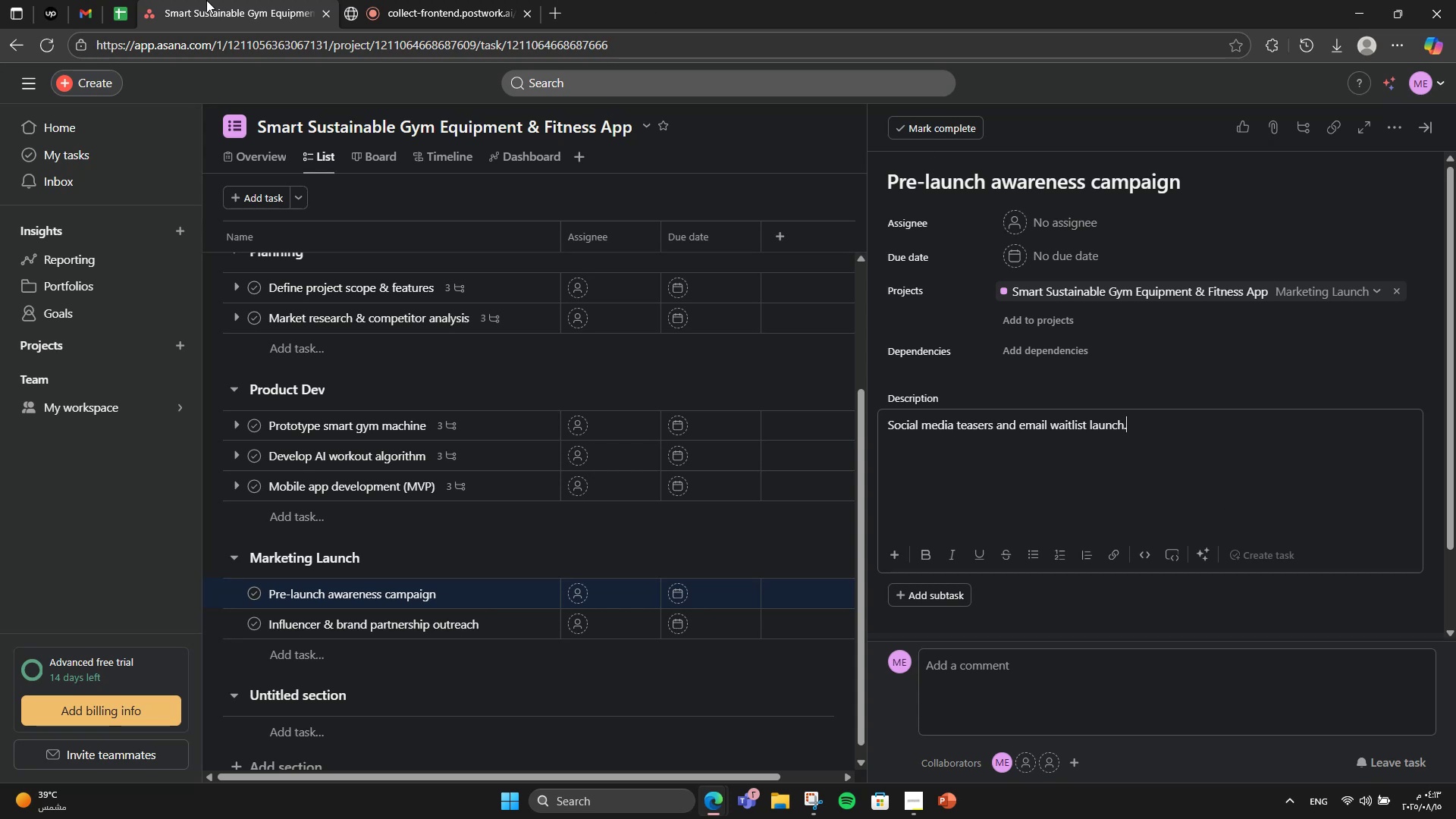 
wait(5.85)
 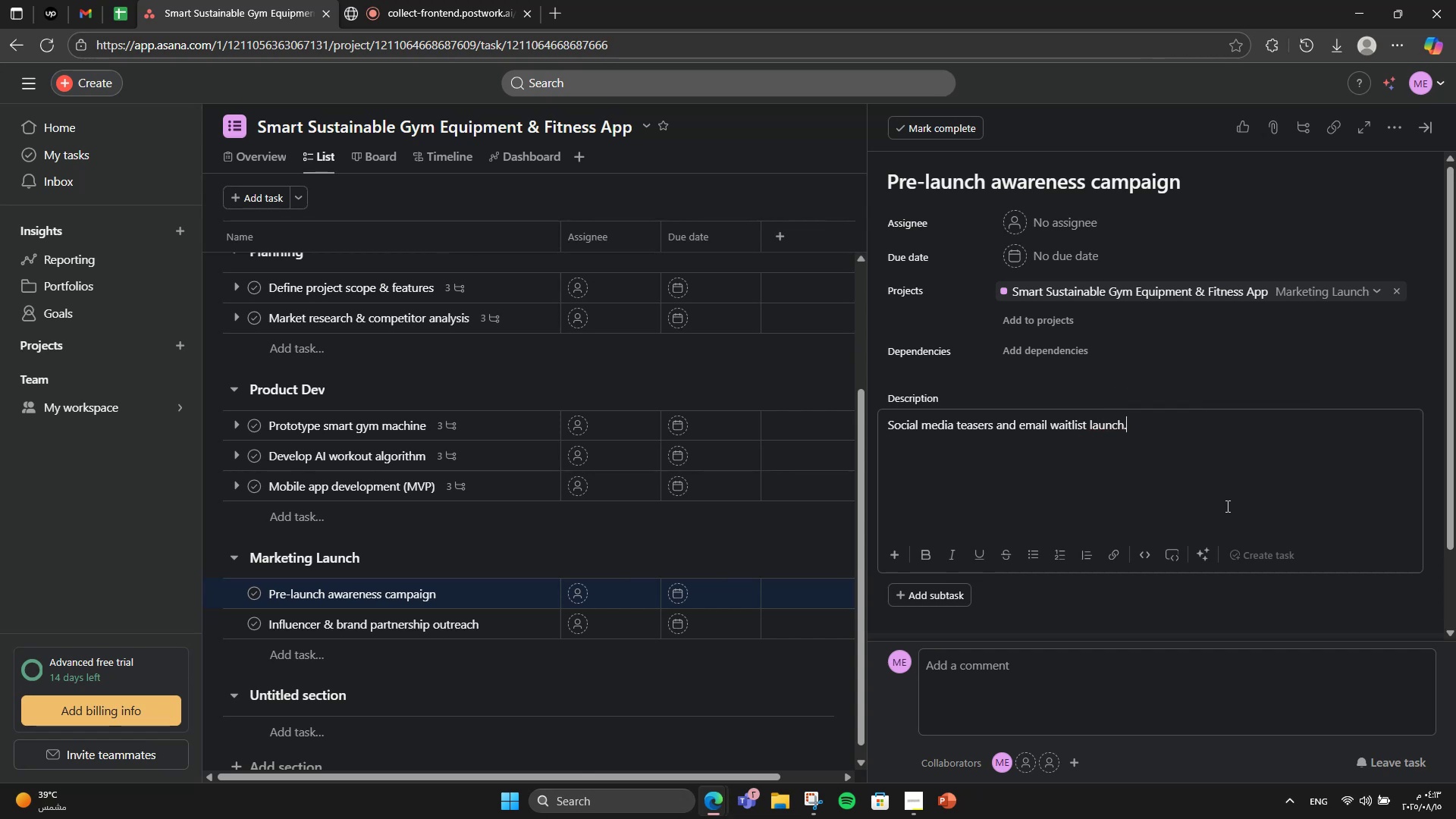 
left_click([268, 0])
 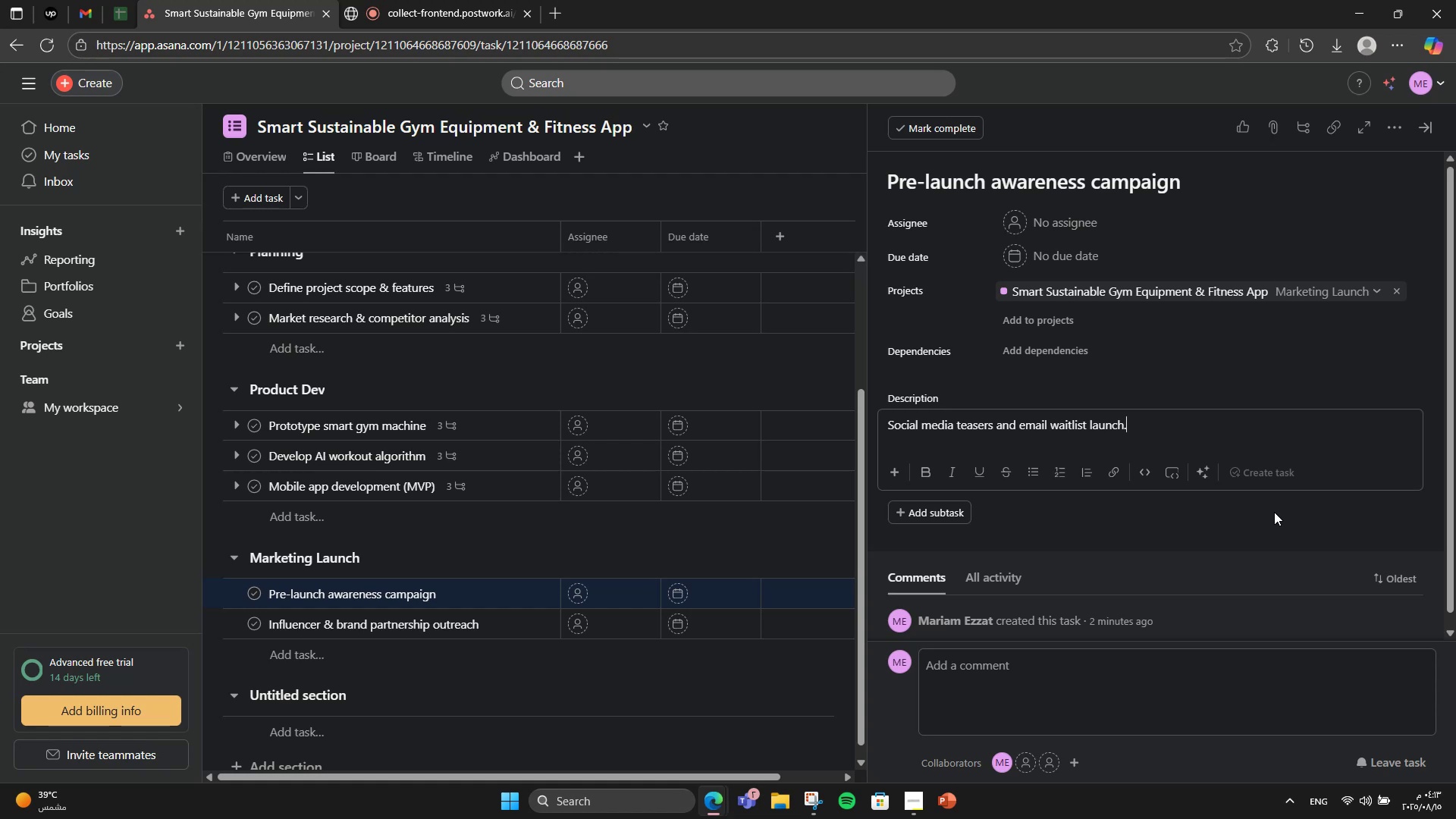 
wait(12.52)
 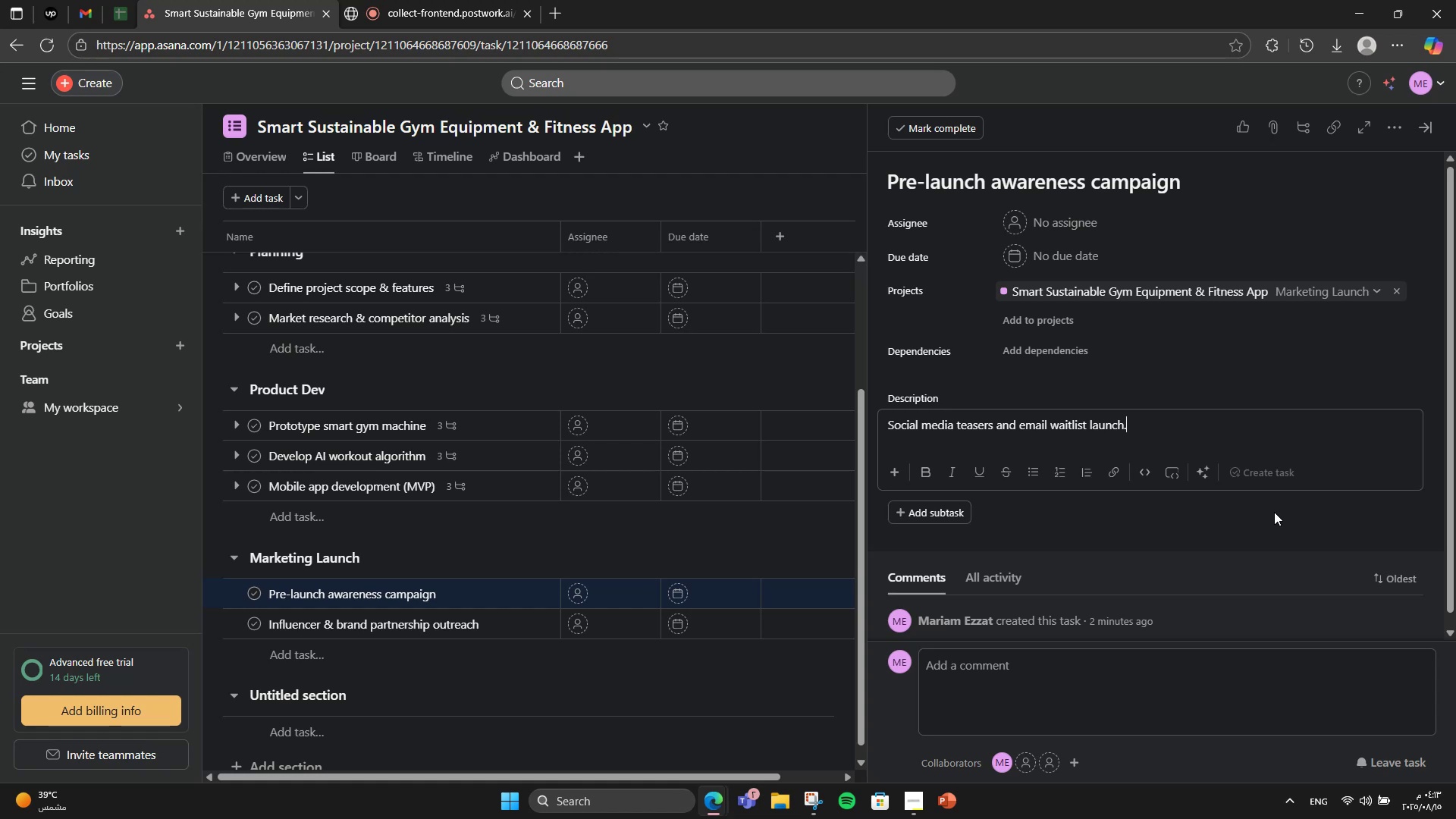 
left_click([956, 506])
 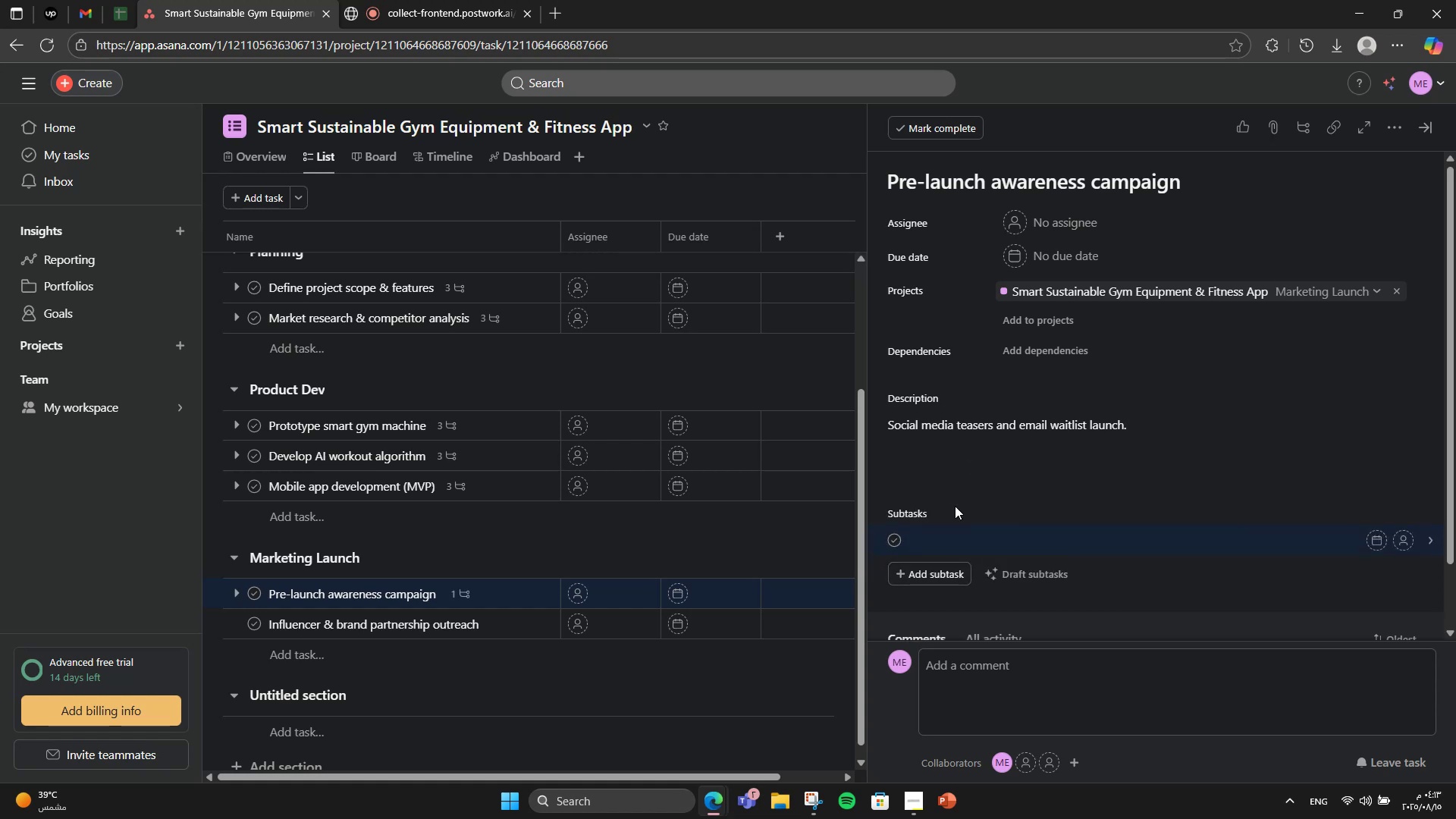 
type(Identify infku)
key(Backspace)
key(Backspace)
type(luencers)
 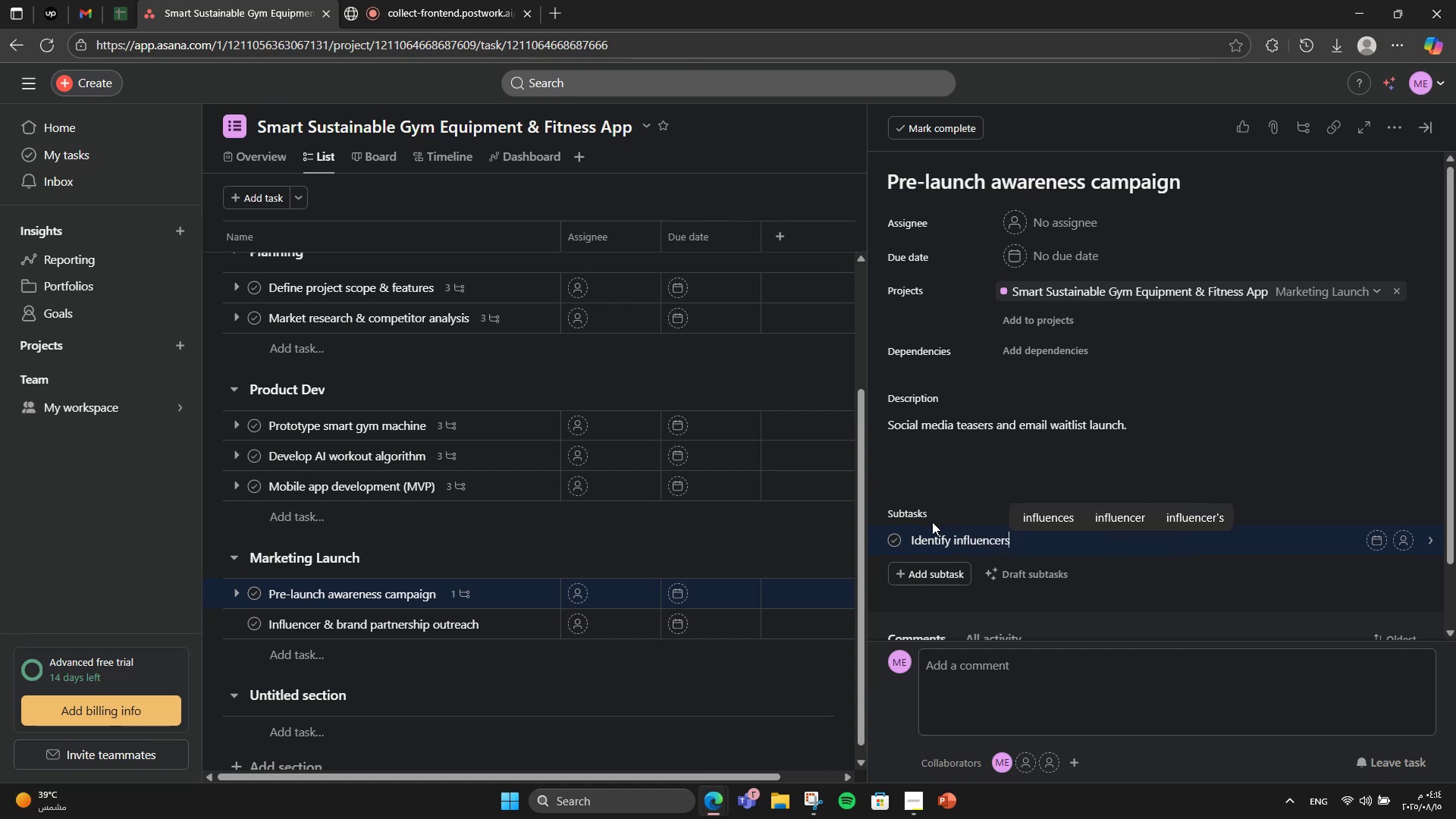 
key(Enter)
 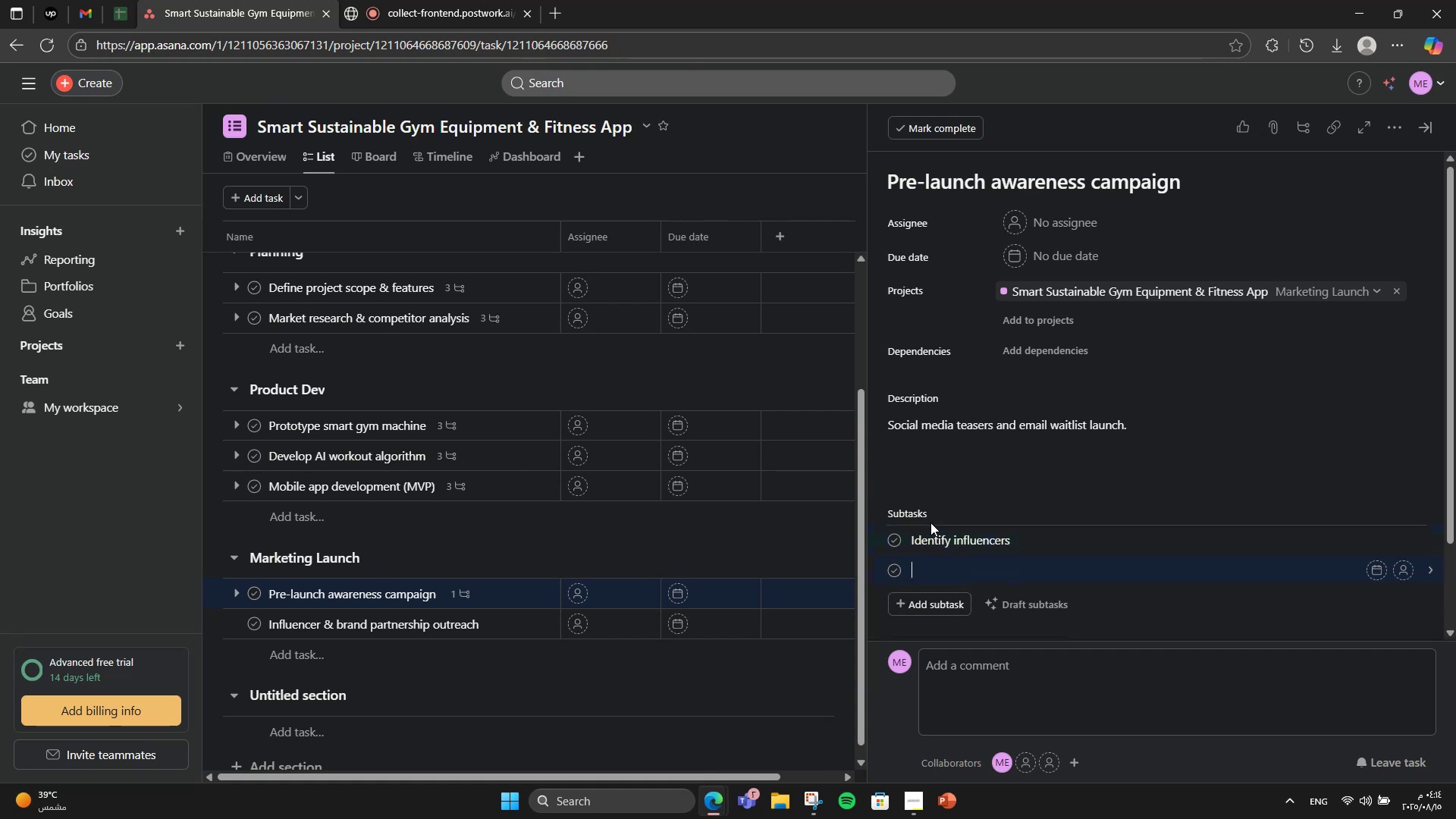 
type(Send propod)
key(Backspace)
type(sala)
key(Backspace)
type(s)
 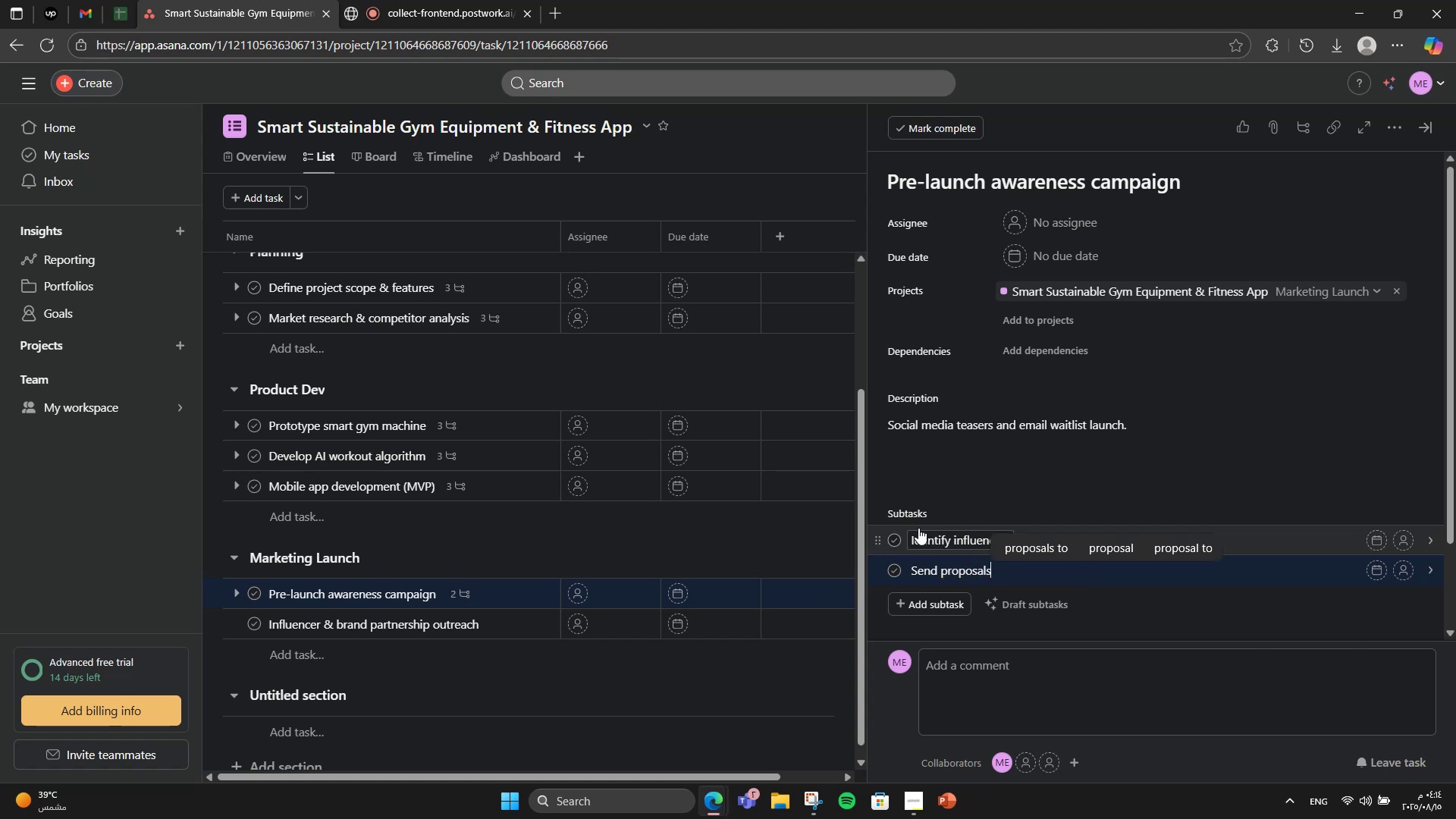 
key(Enter)
 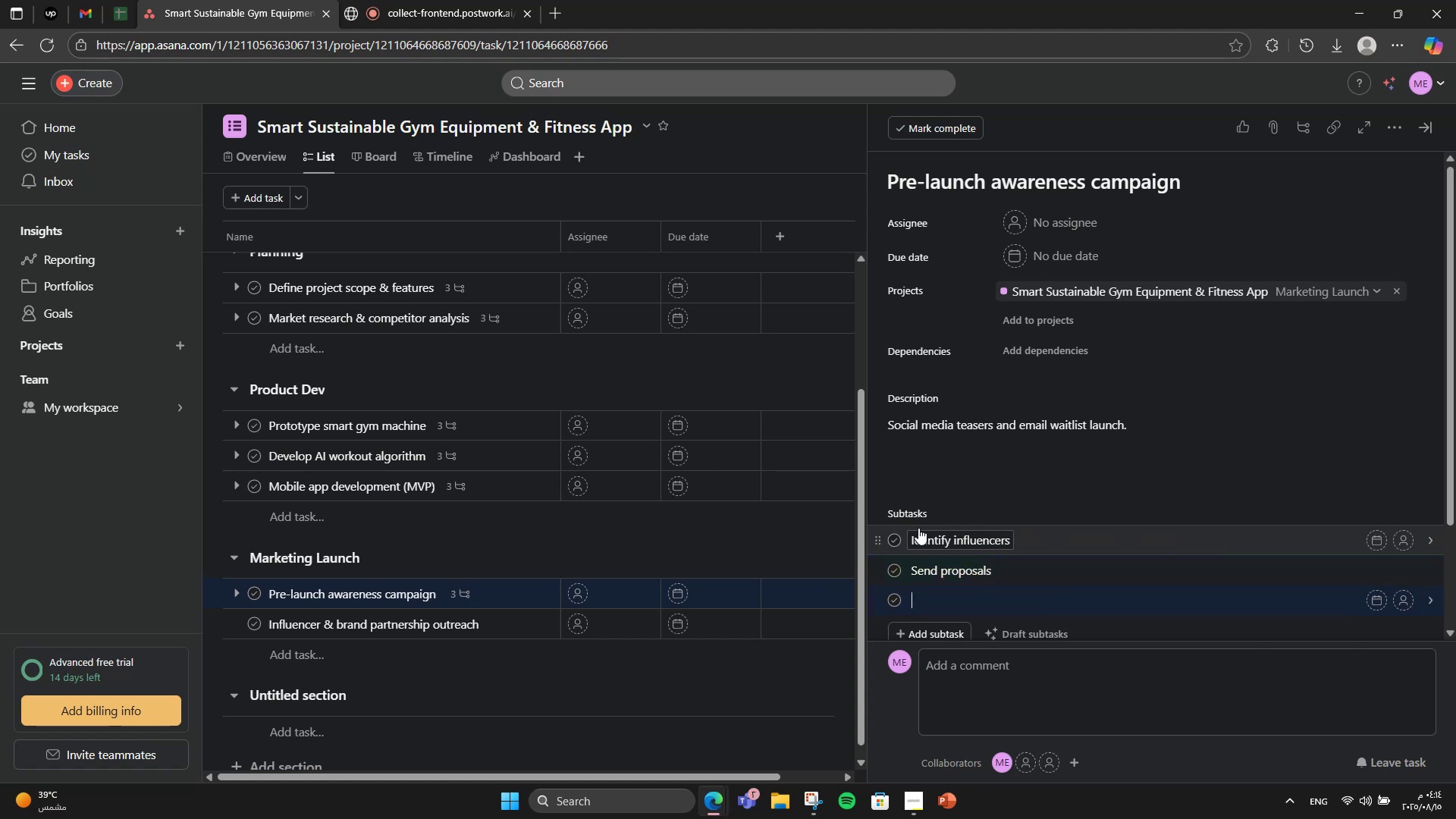 
type(Negotit)
key(Backspace)
type(ate deals)
 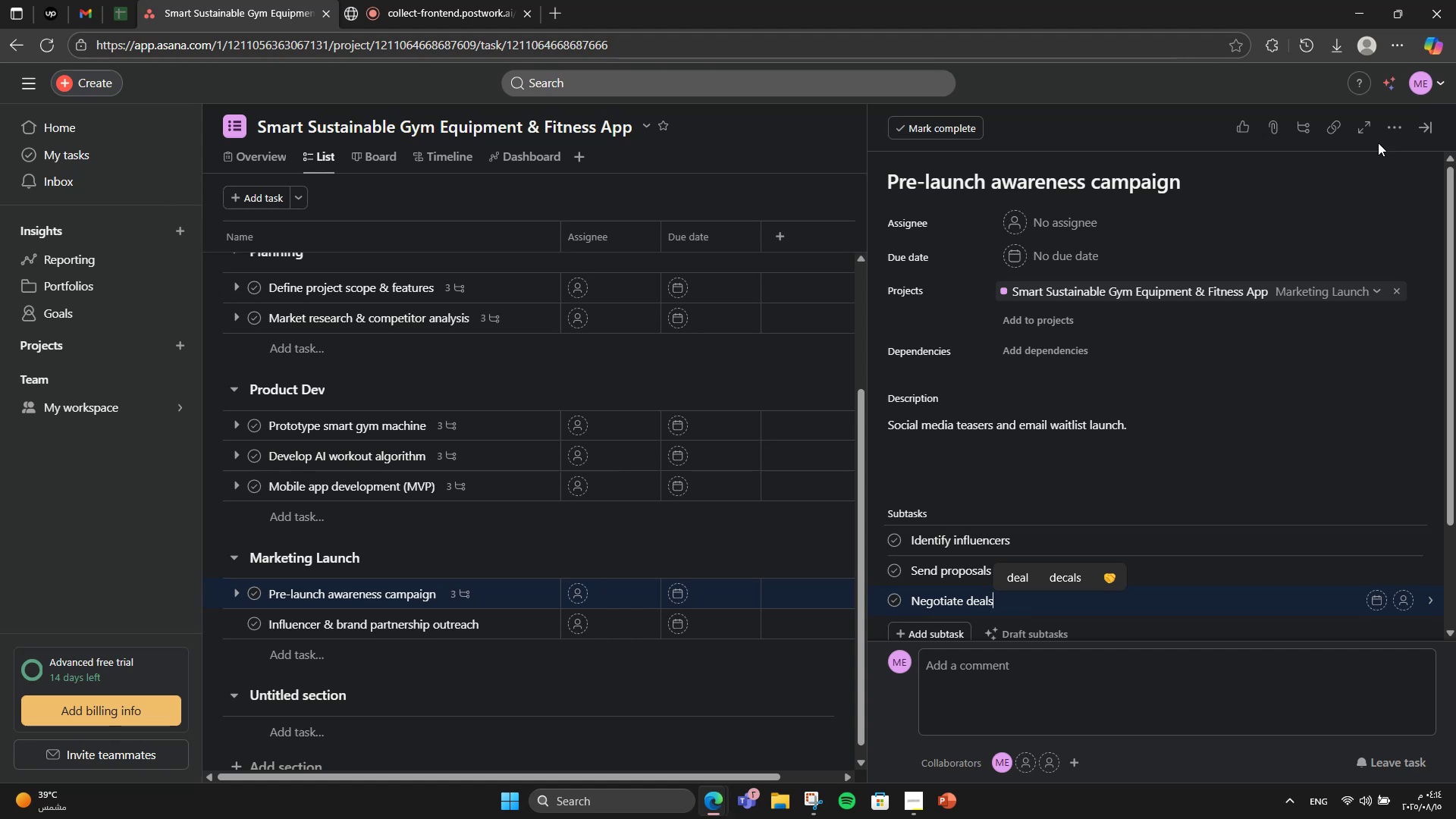 
left_click([1401, 131])
 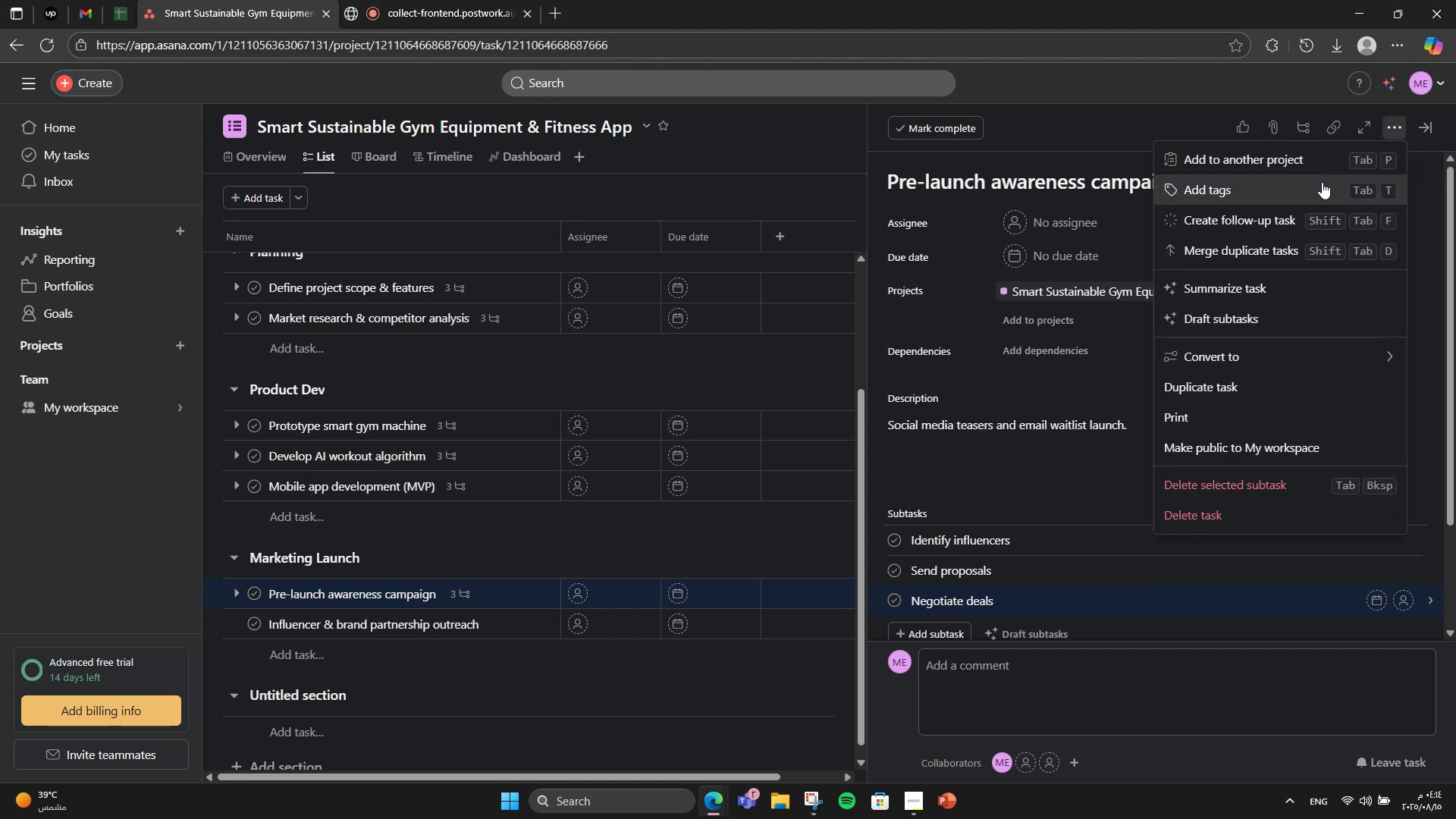 
left_click([1322, 182])
 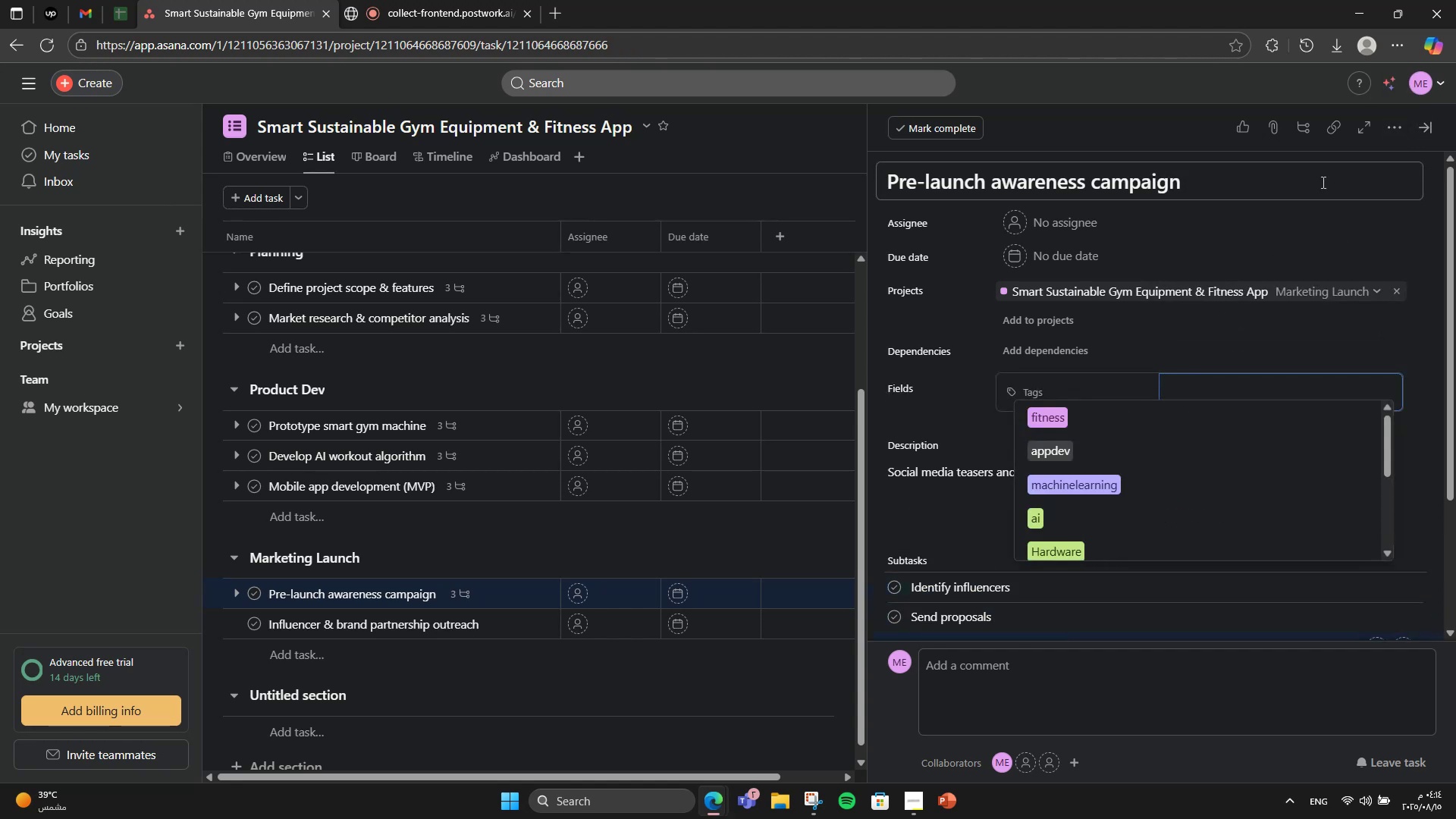 
type(Partne)
 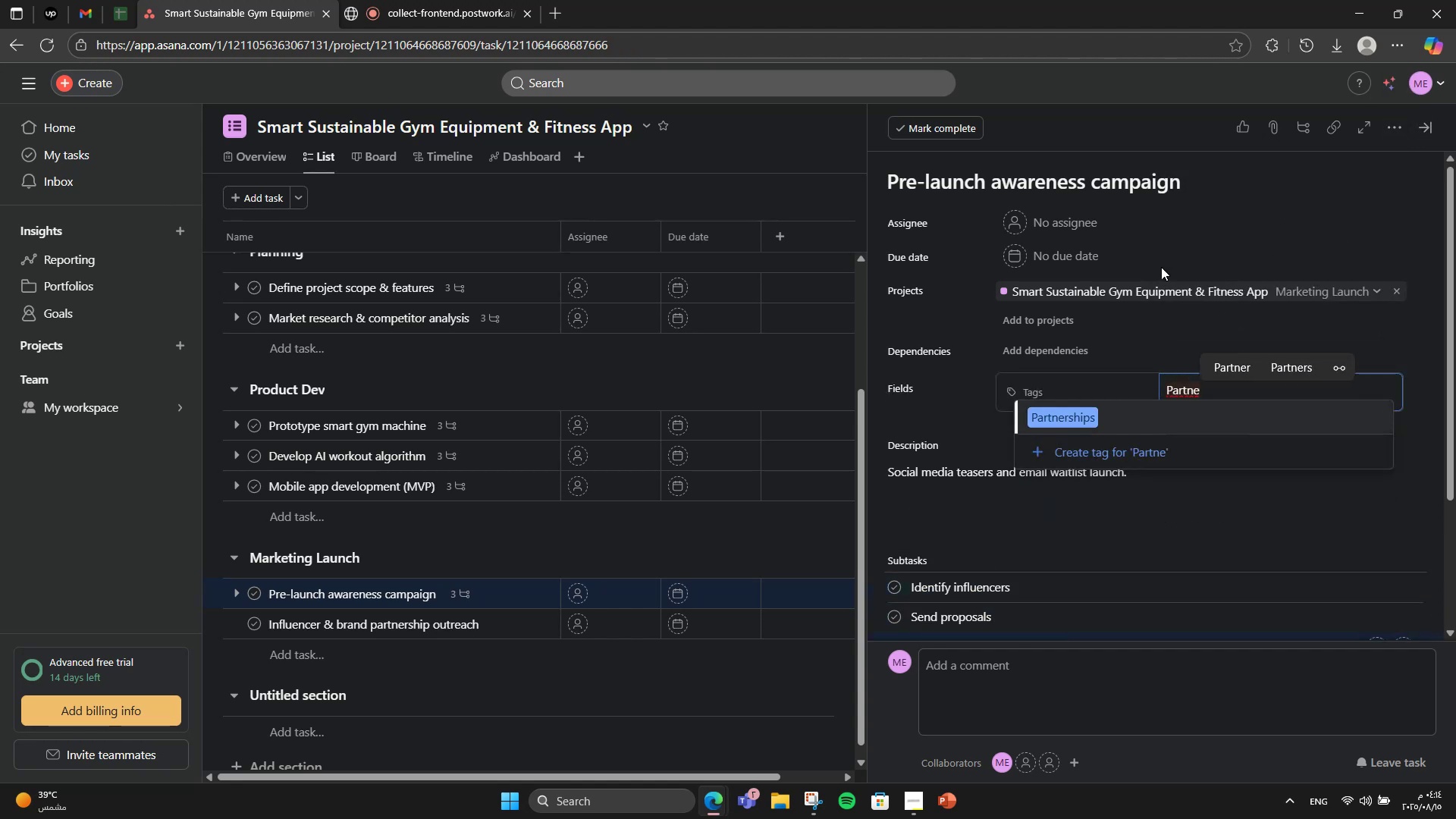 
left_click([1137, 410])
 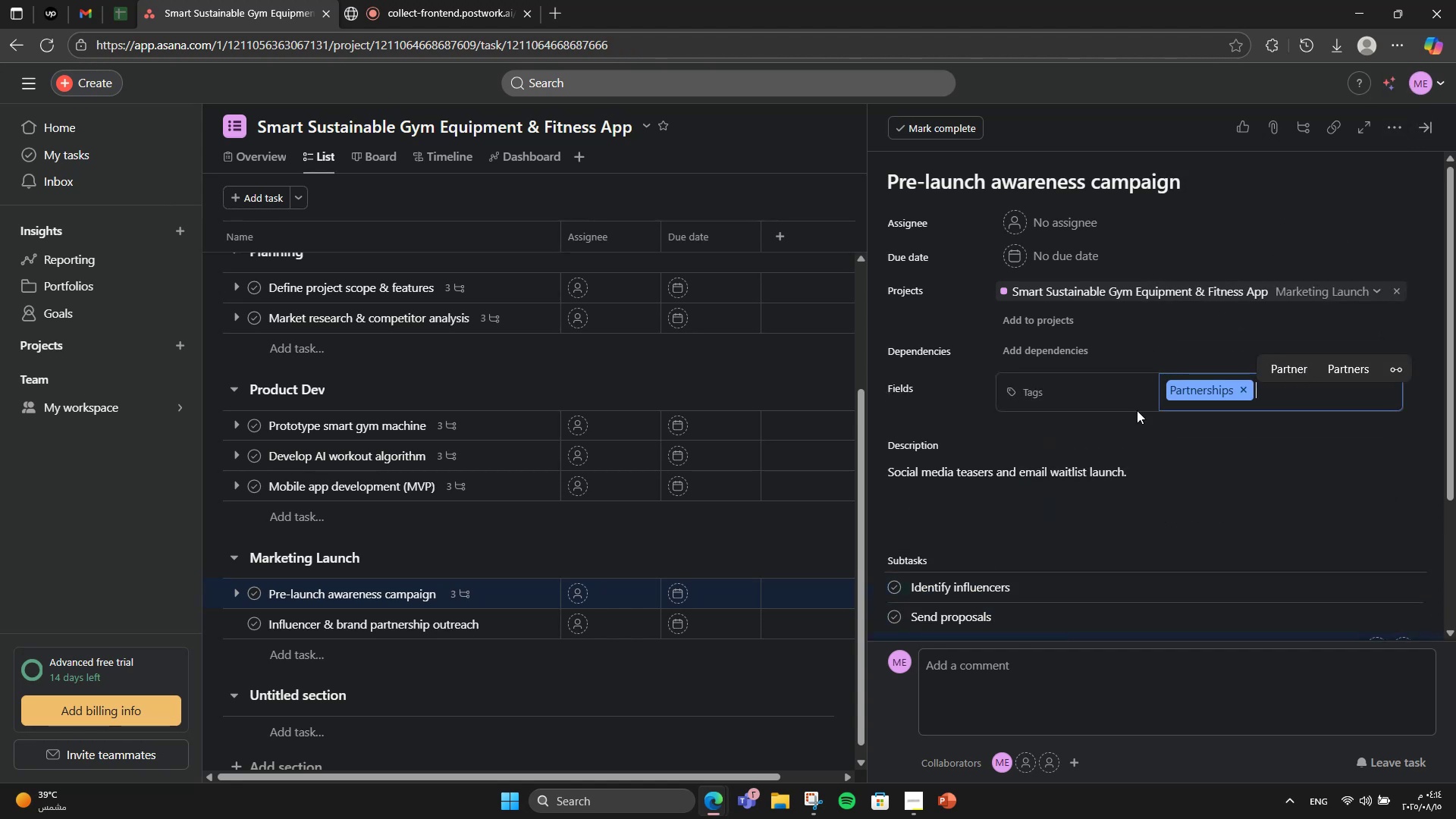 
type(br)
 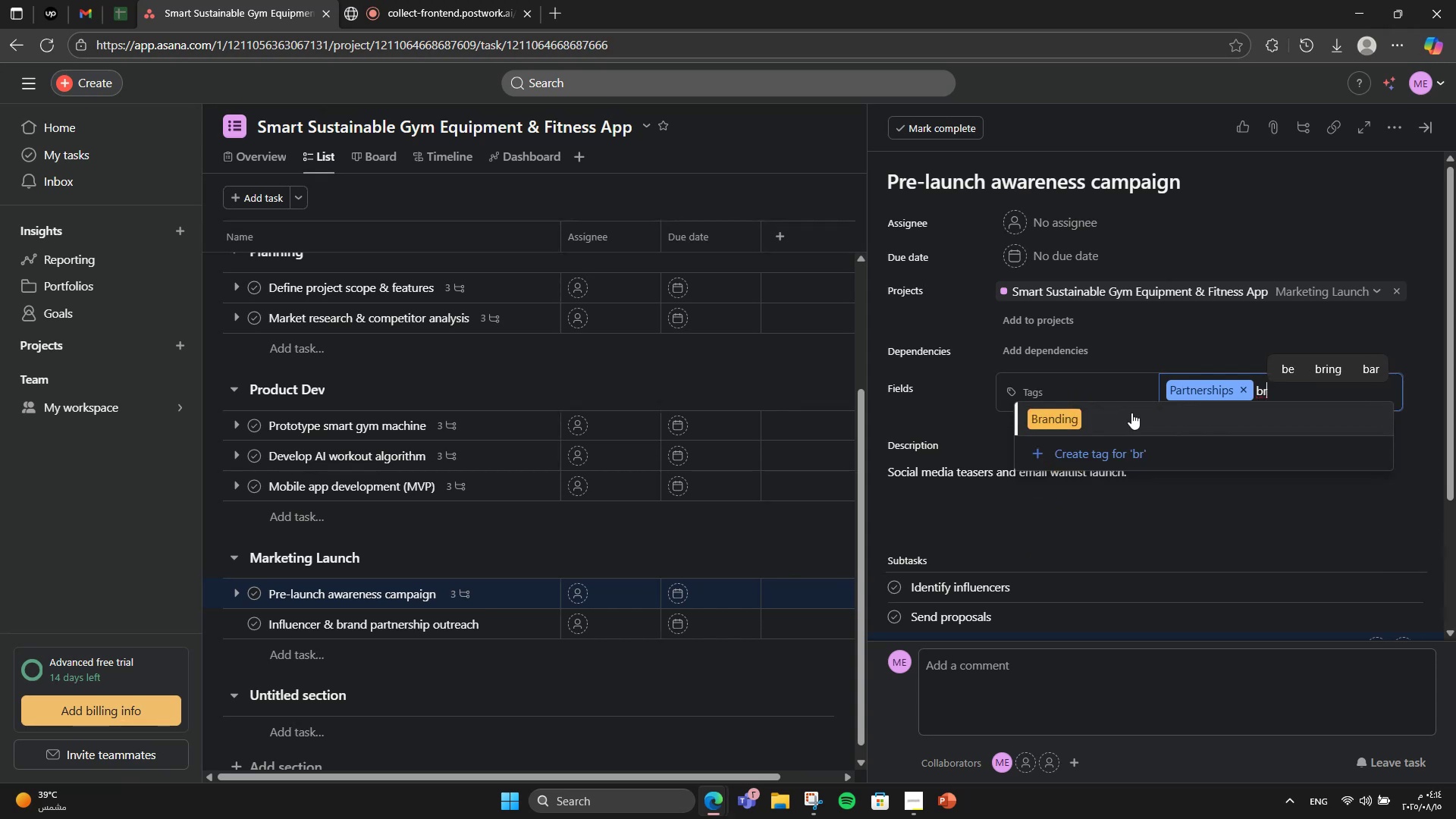 
left_click([1131, 413])
 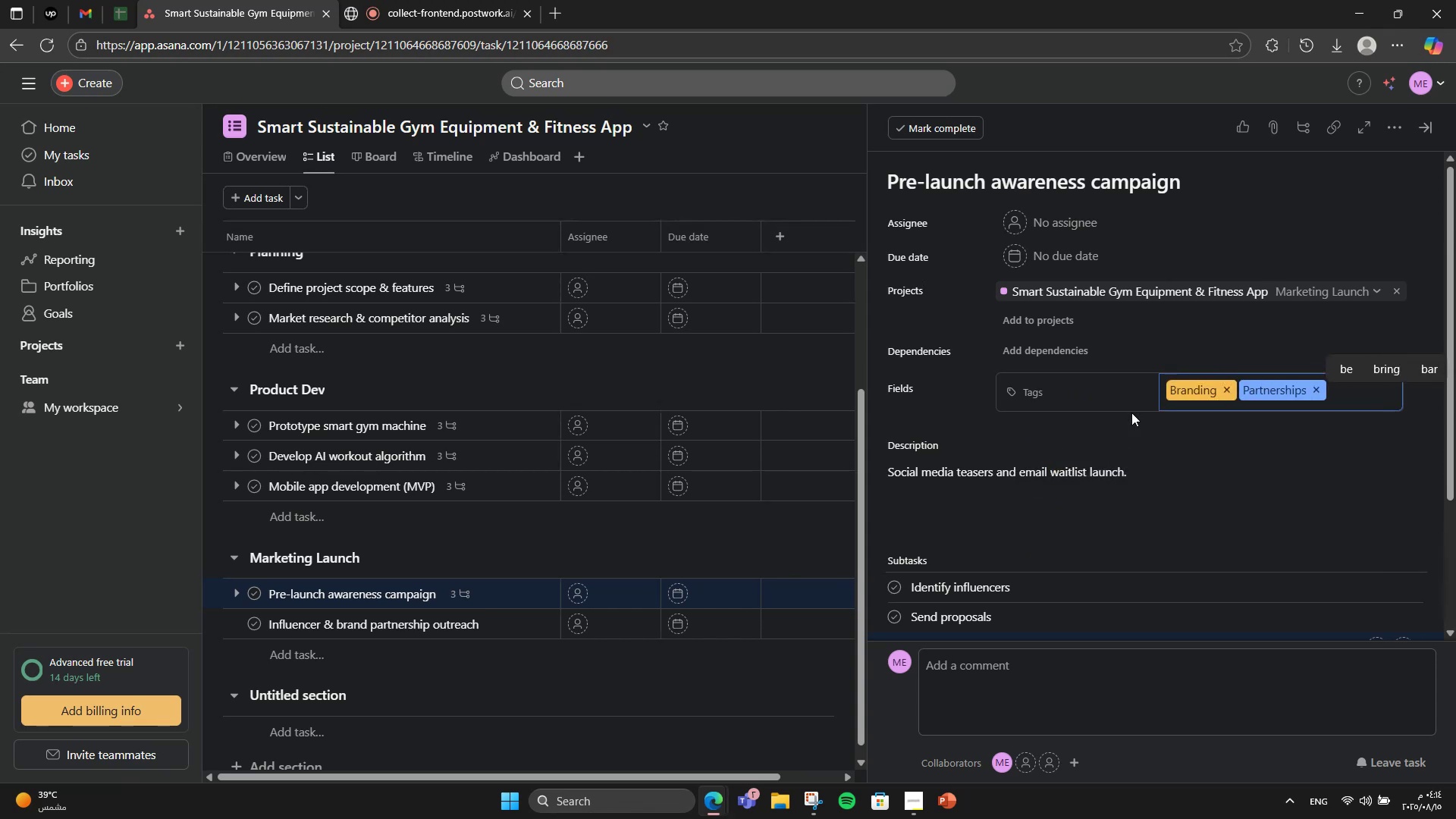 
scroll: coordinate [623, 632], scroll_direction: down, amount: 4.0
 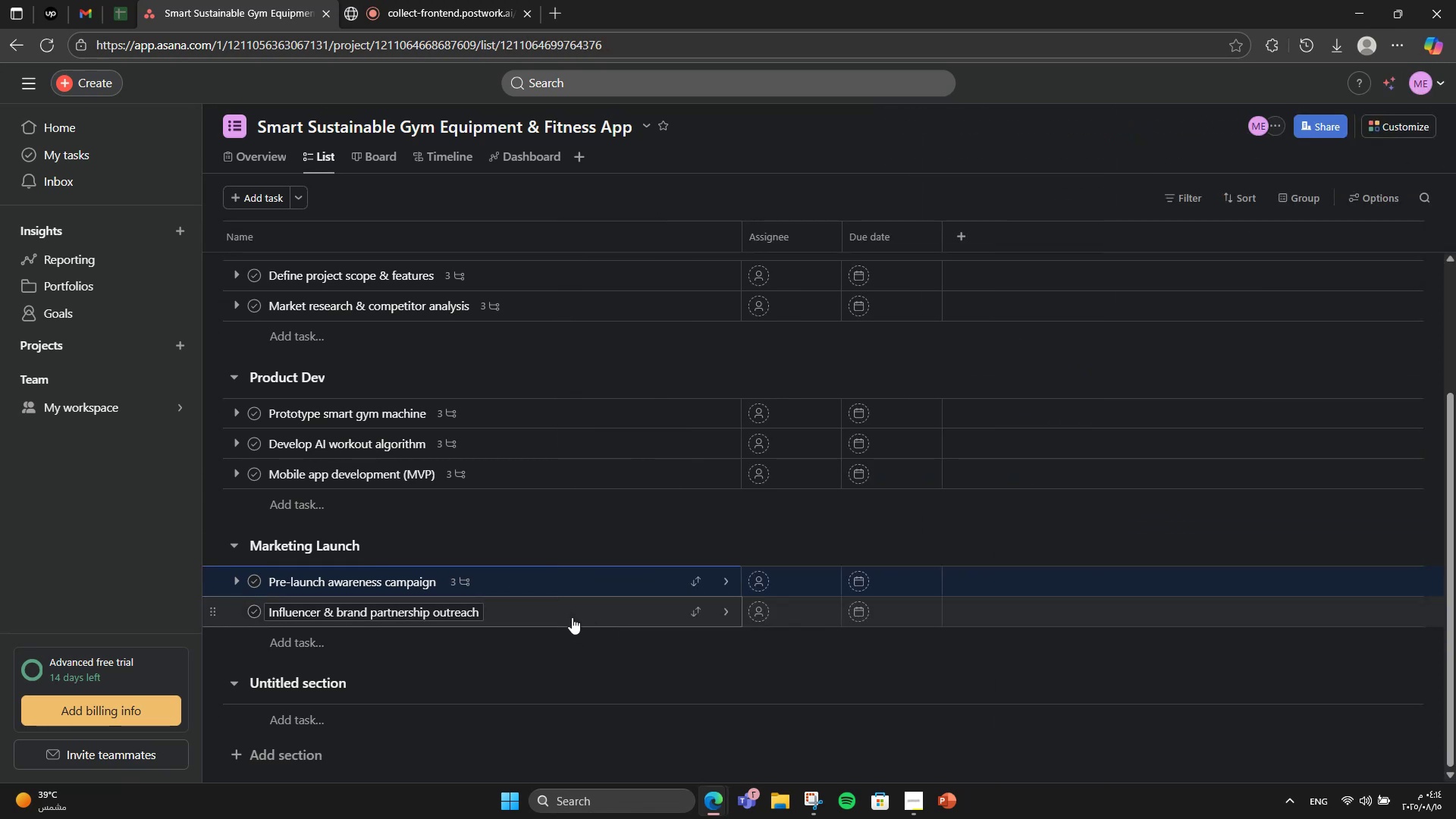 
double_click([571, 615])
 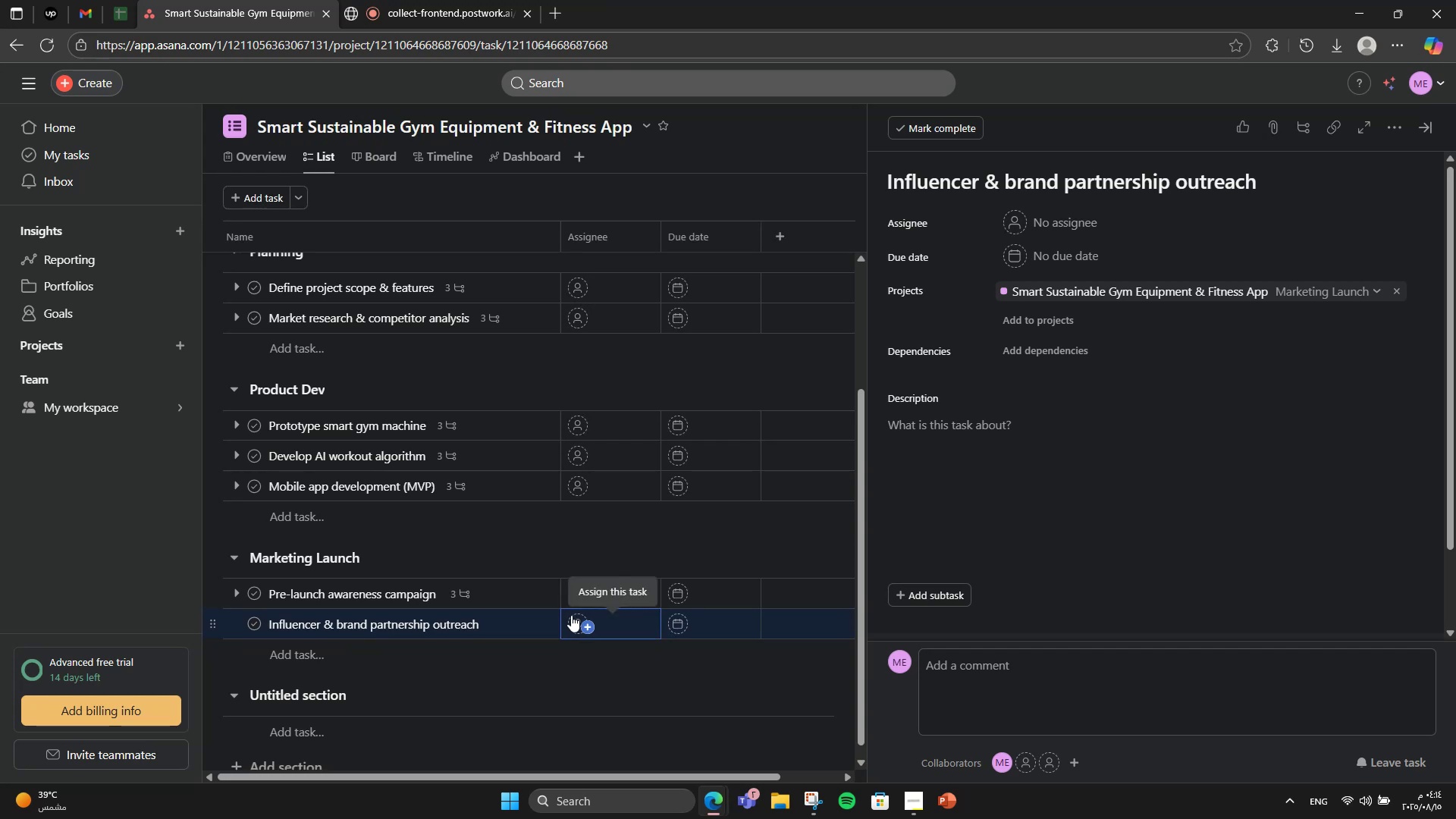 
wait(9.99)
 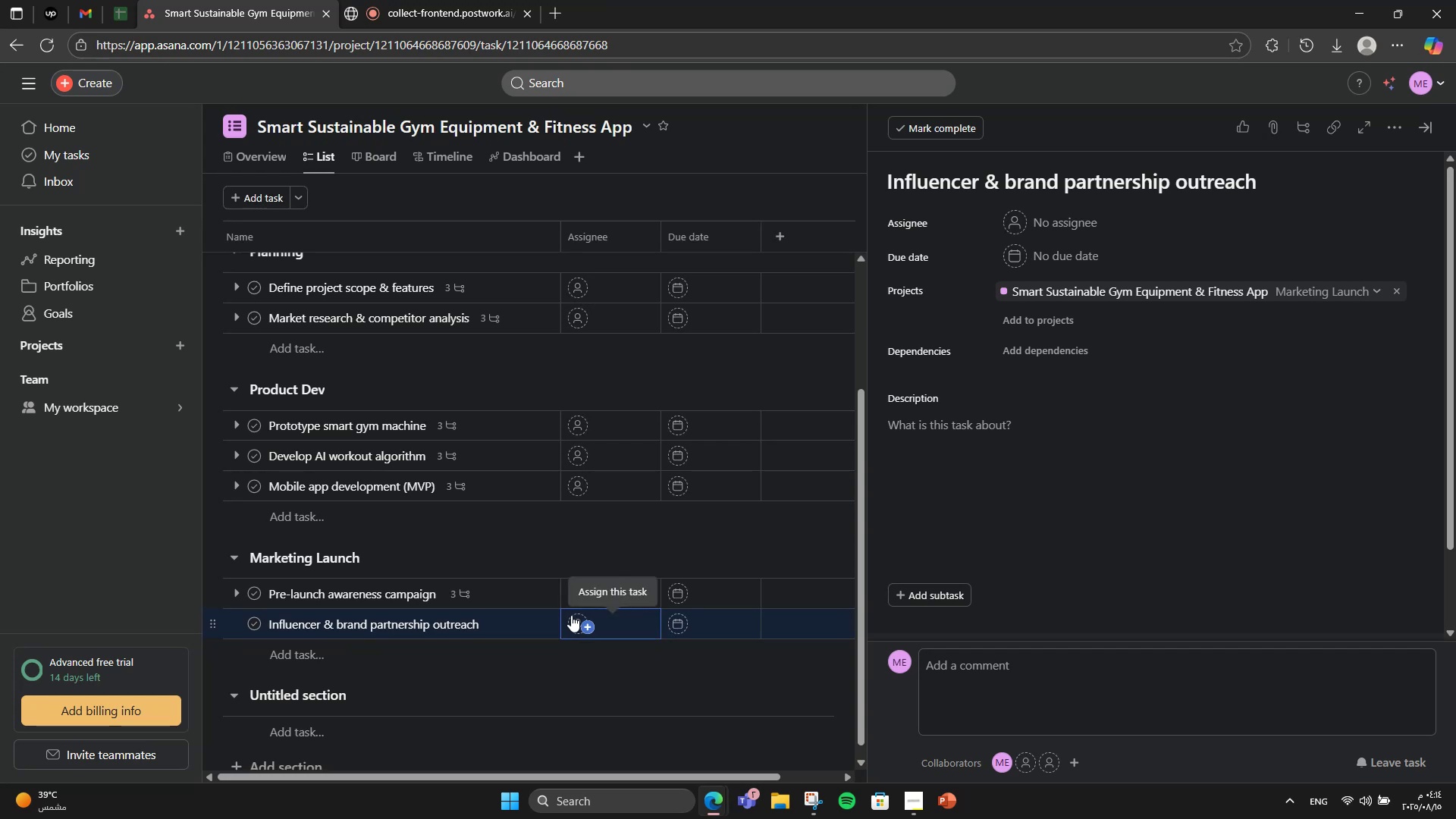 
left_click([1113, 547])
 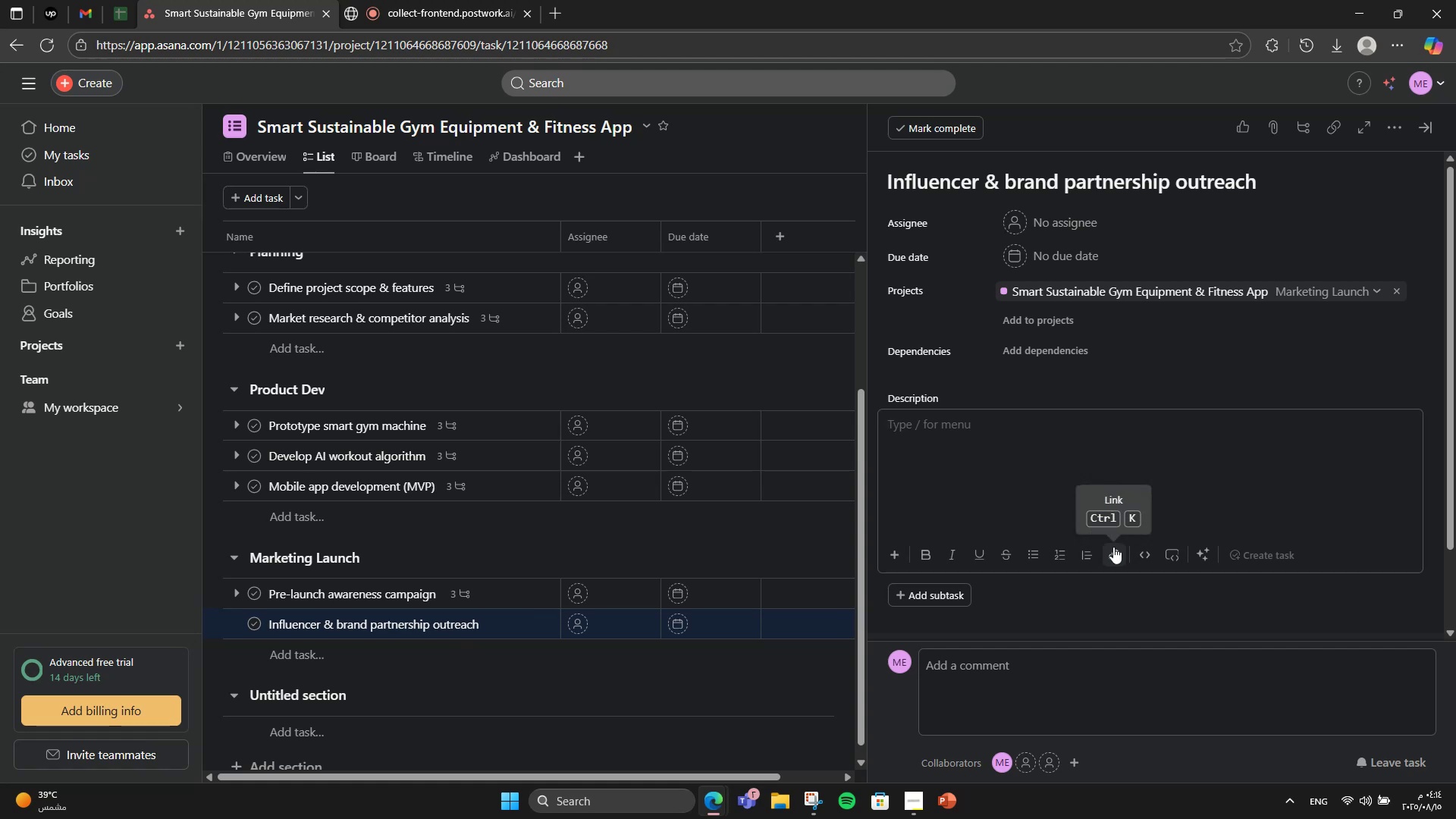 
type(Connect )
 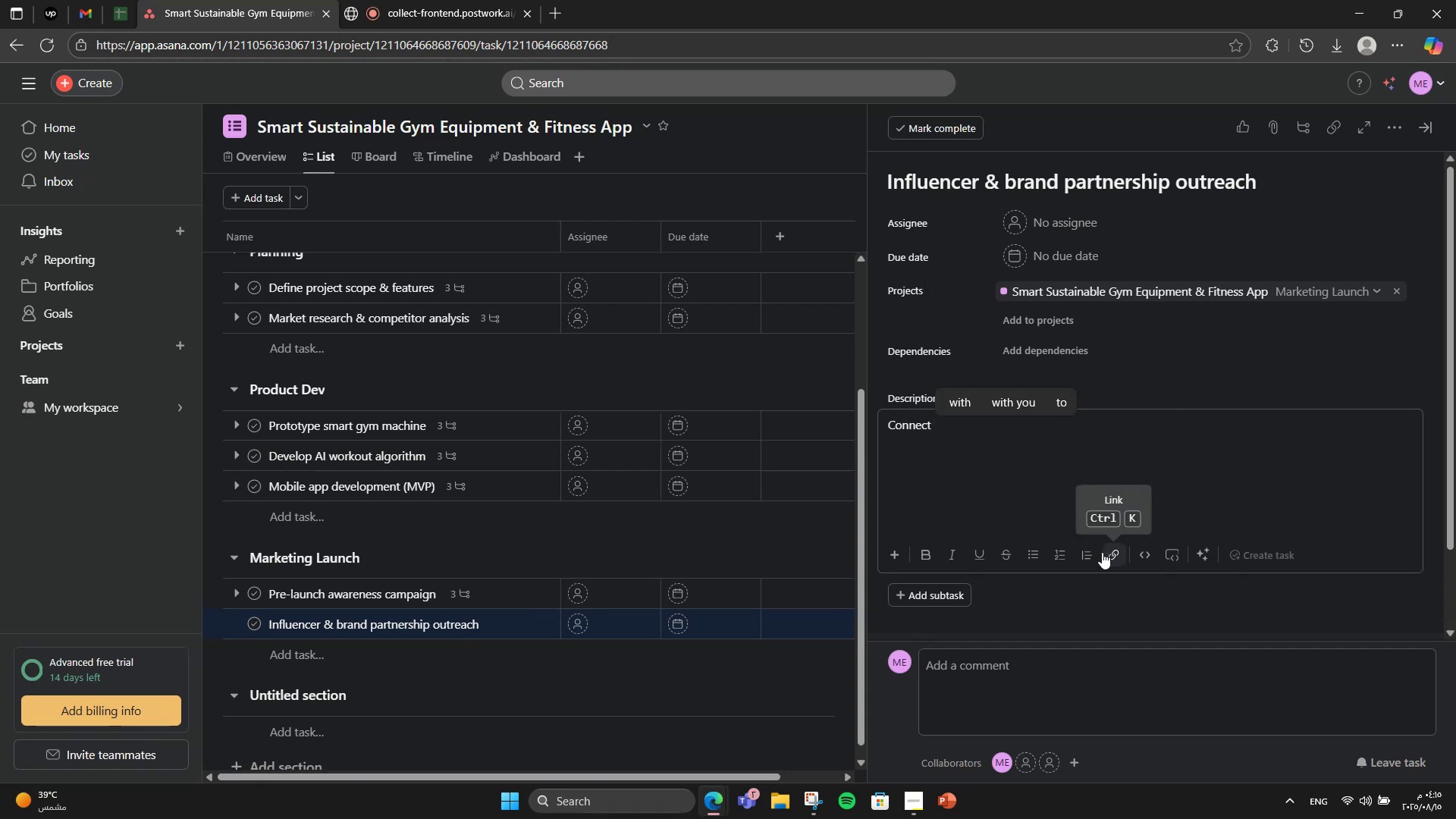 
wait(5.21)
 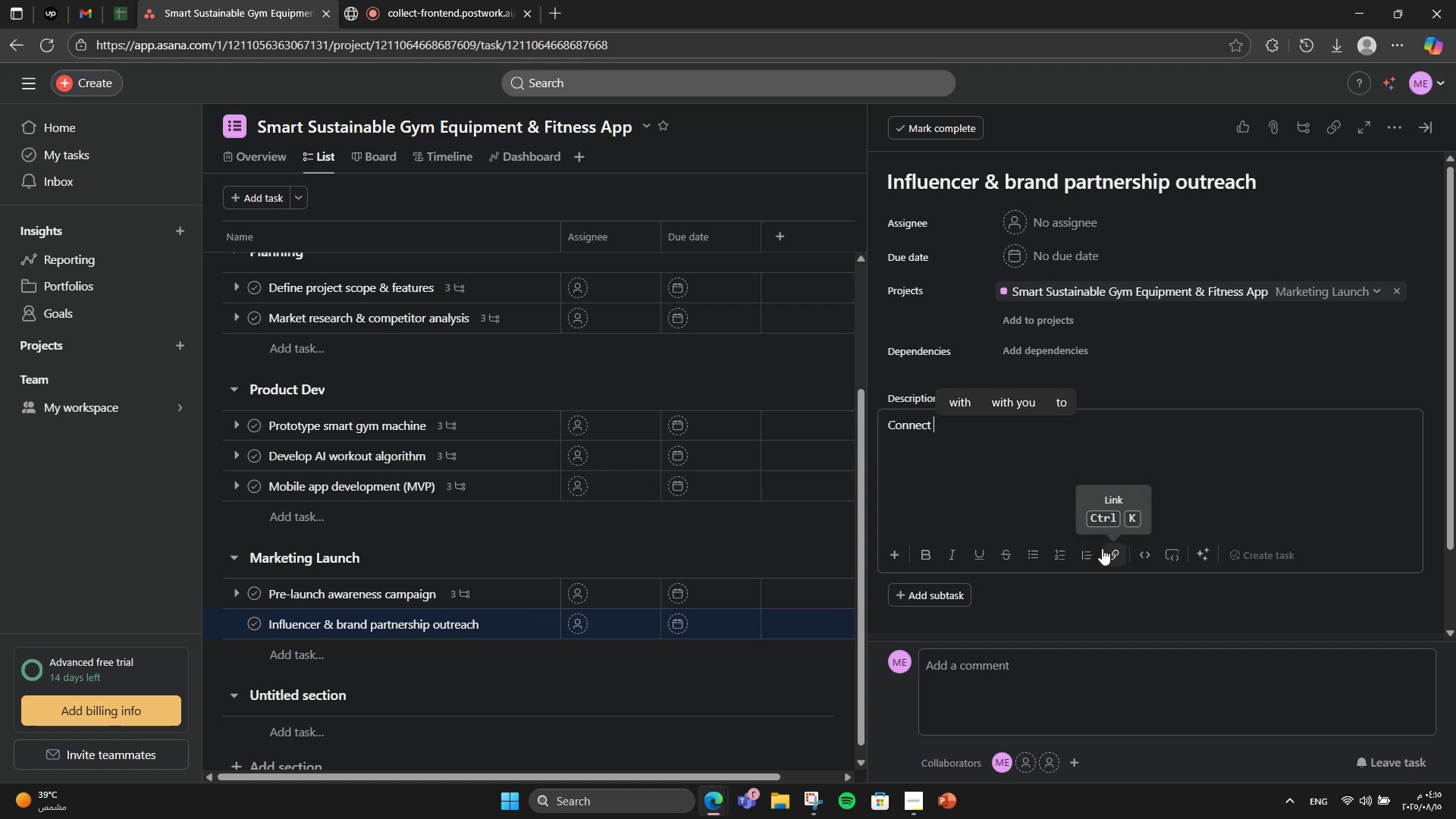 
type(s)
key(Backspace)
type(with eco-friendlyy )
key(Backspace)
key(Backspace)
type( and fitness influencers for )
 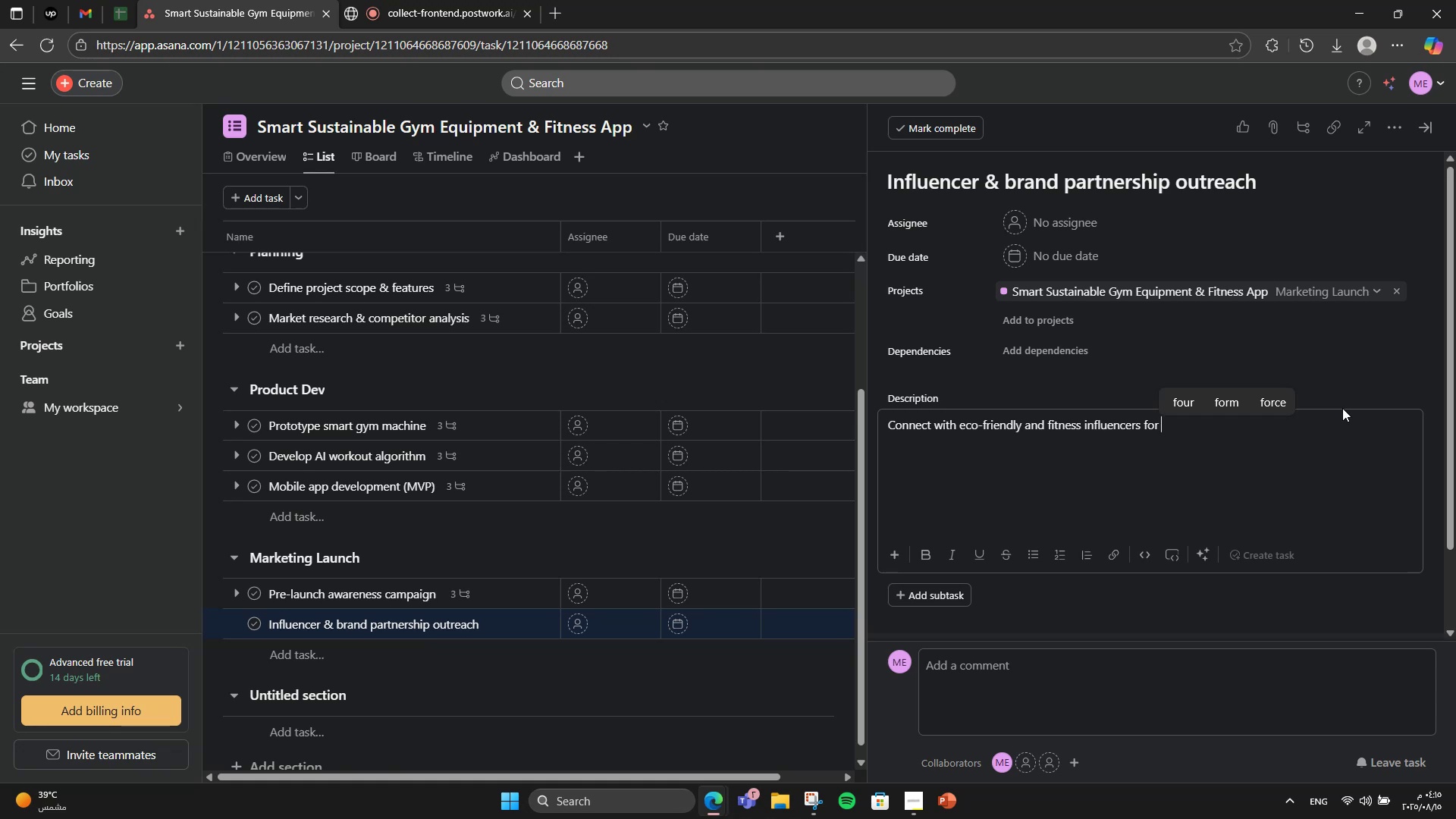 
type(collaboration.)
 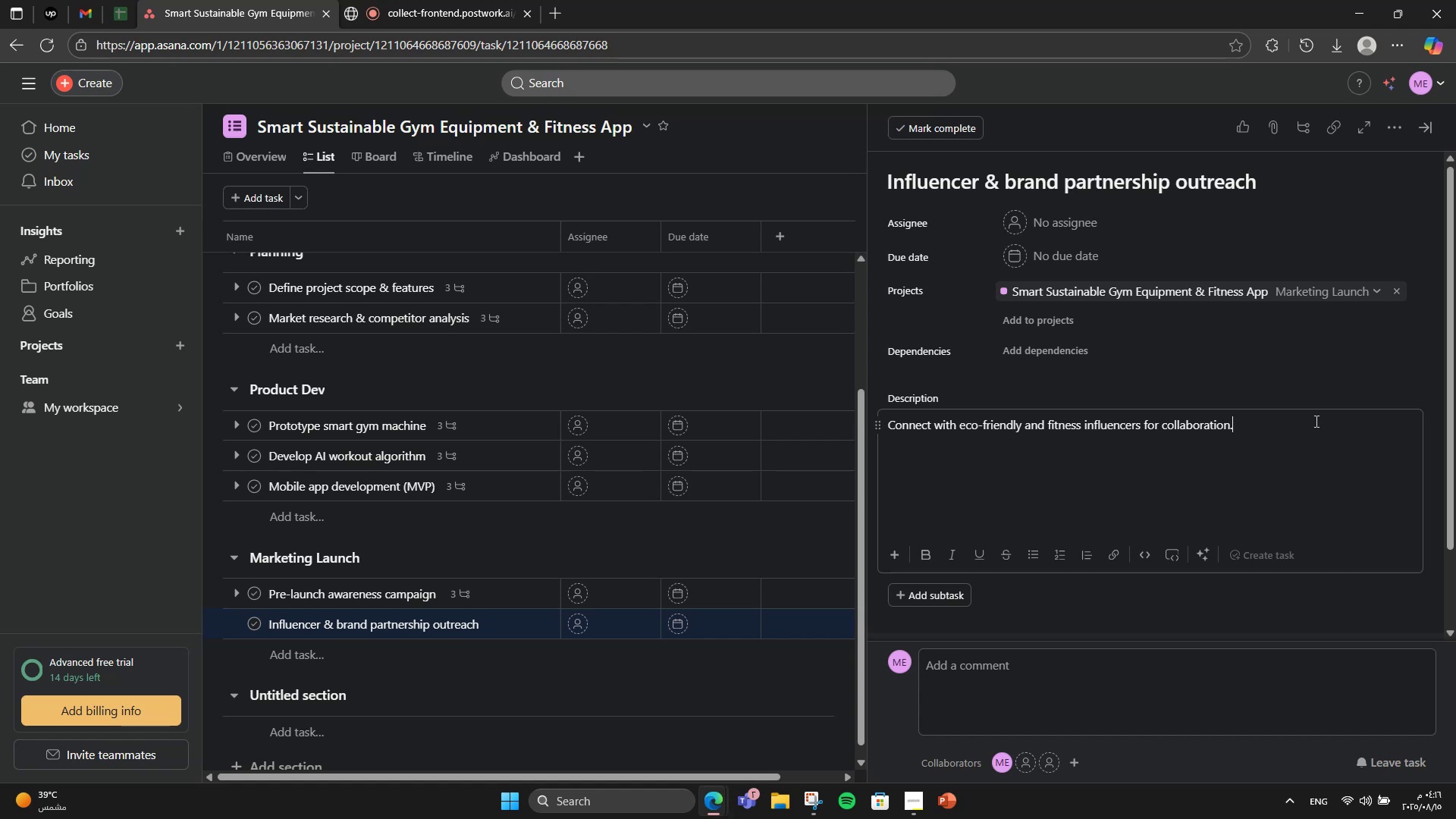 
wait(14.66)
 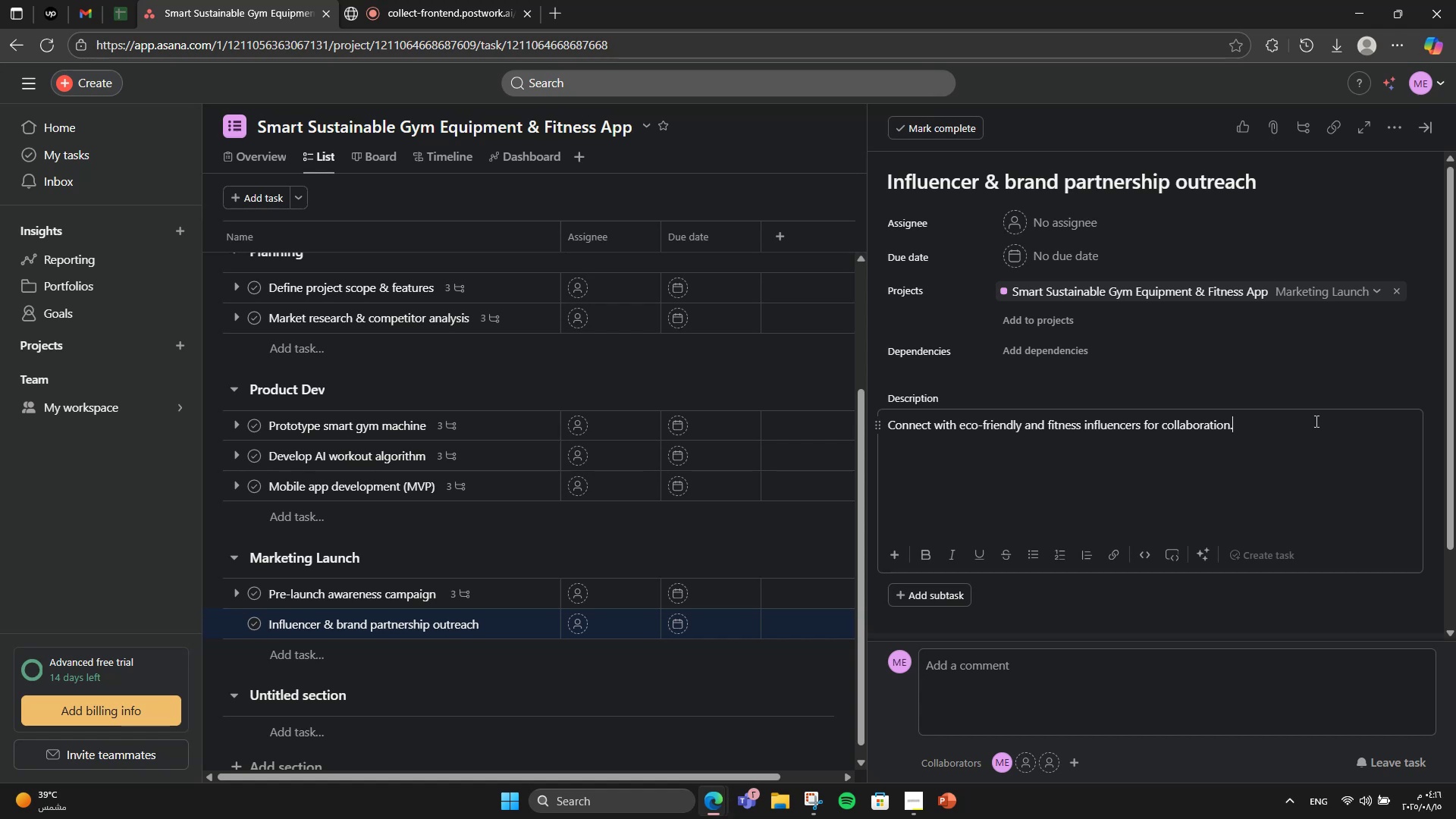 
left_click([938, 585])
 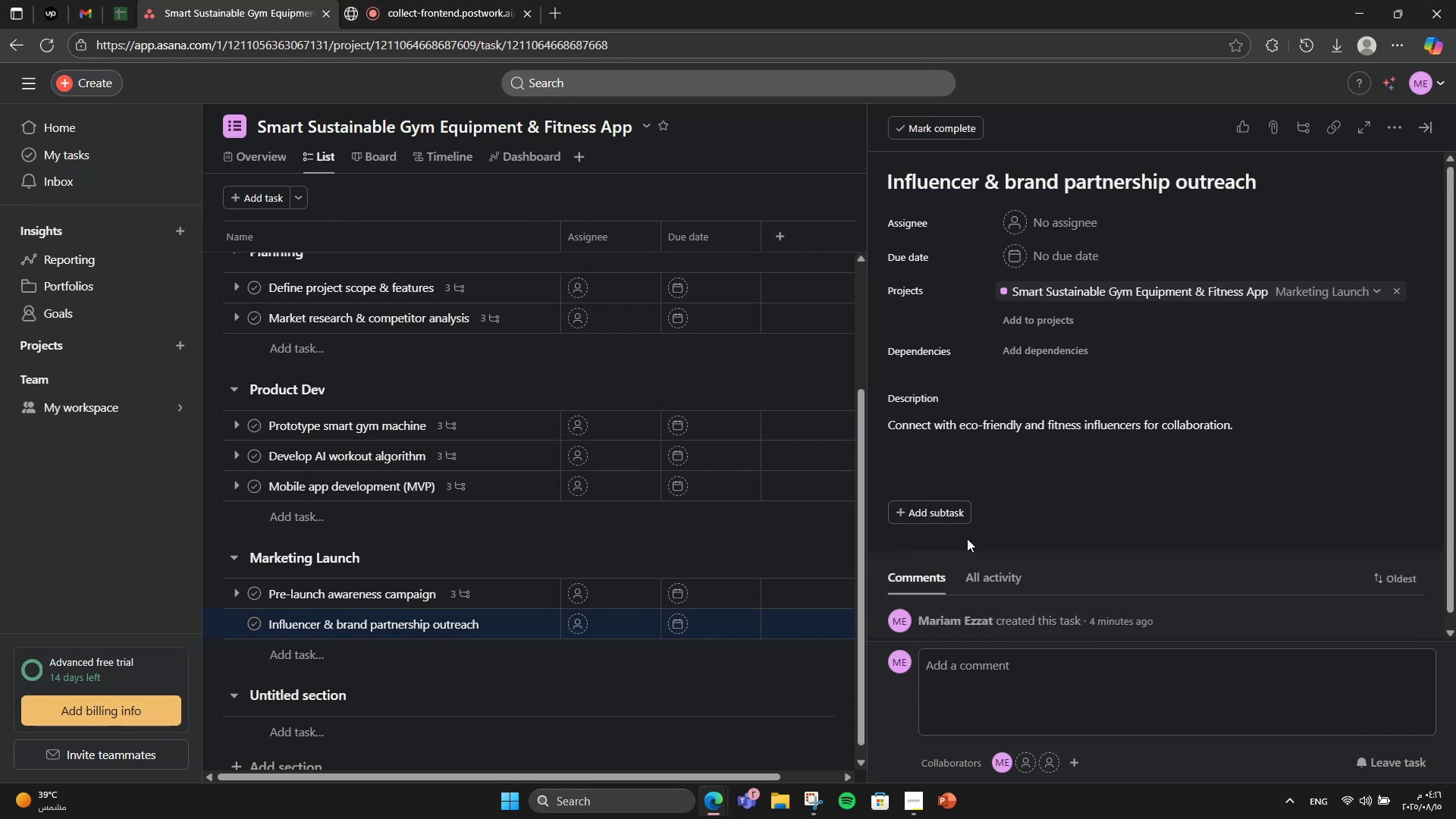 
left_click([949, 519])
 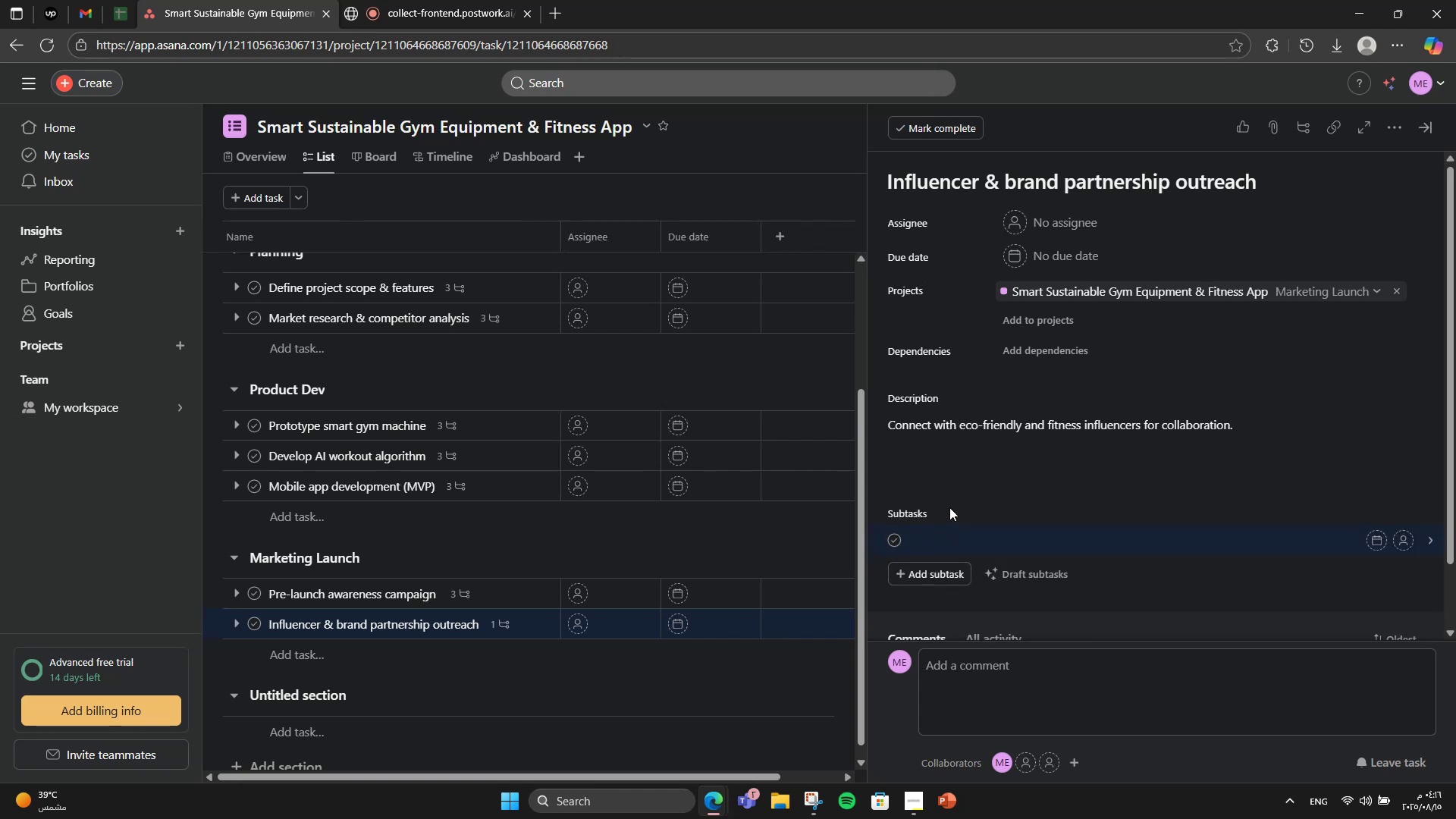 
type(Identify influencers)
 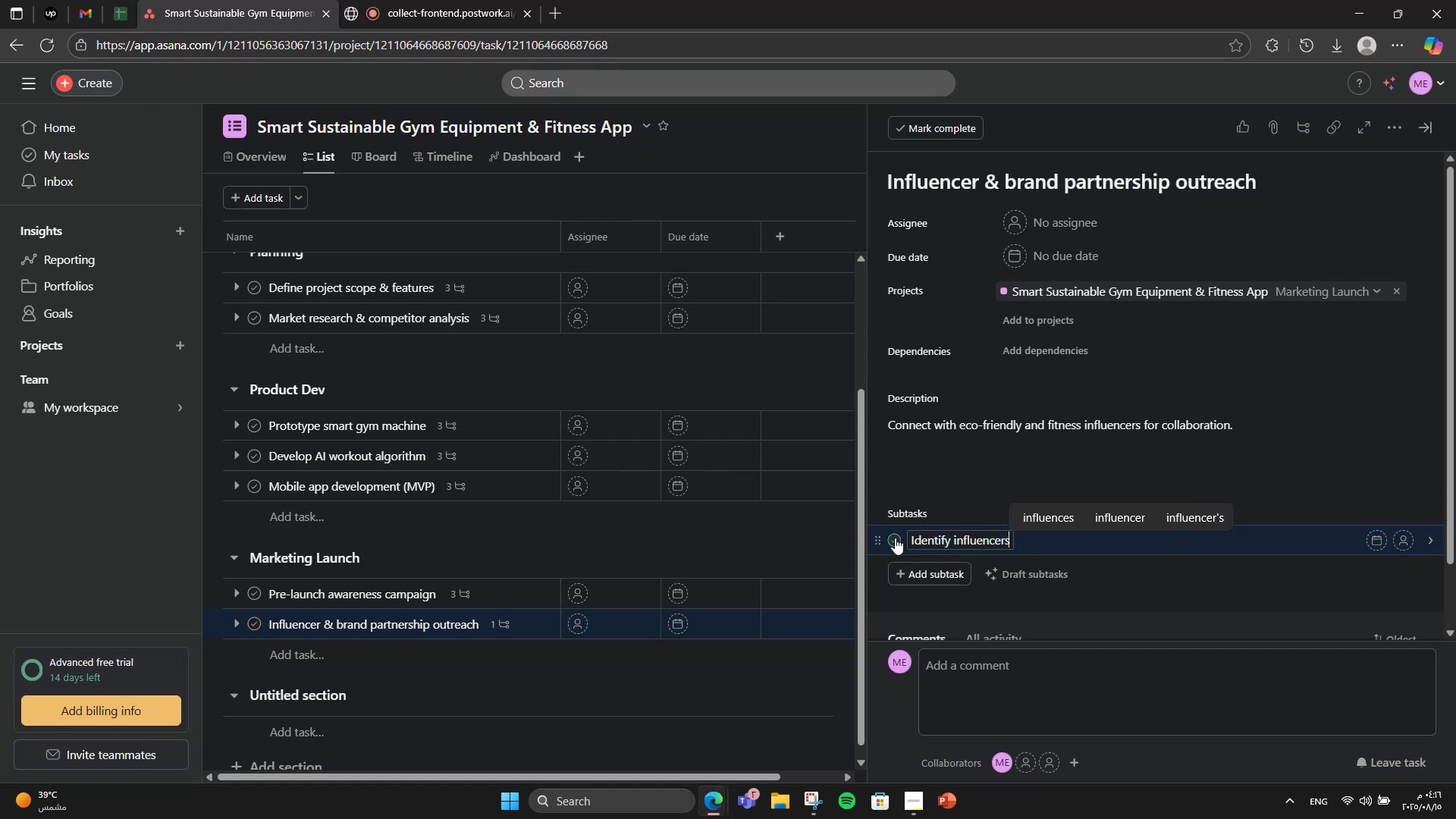 
key(Enter)
 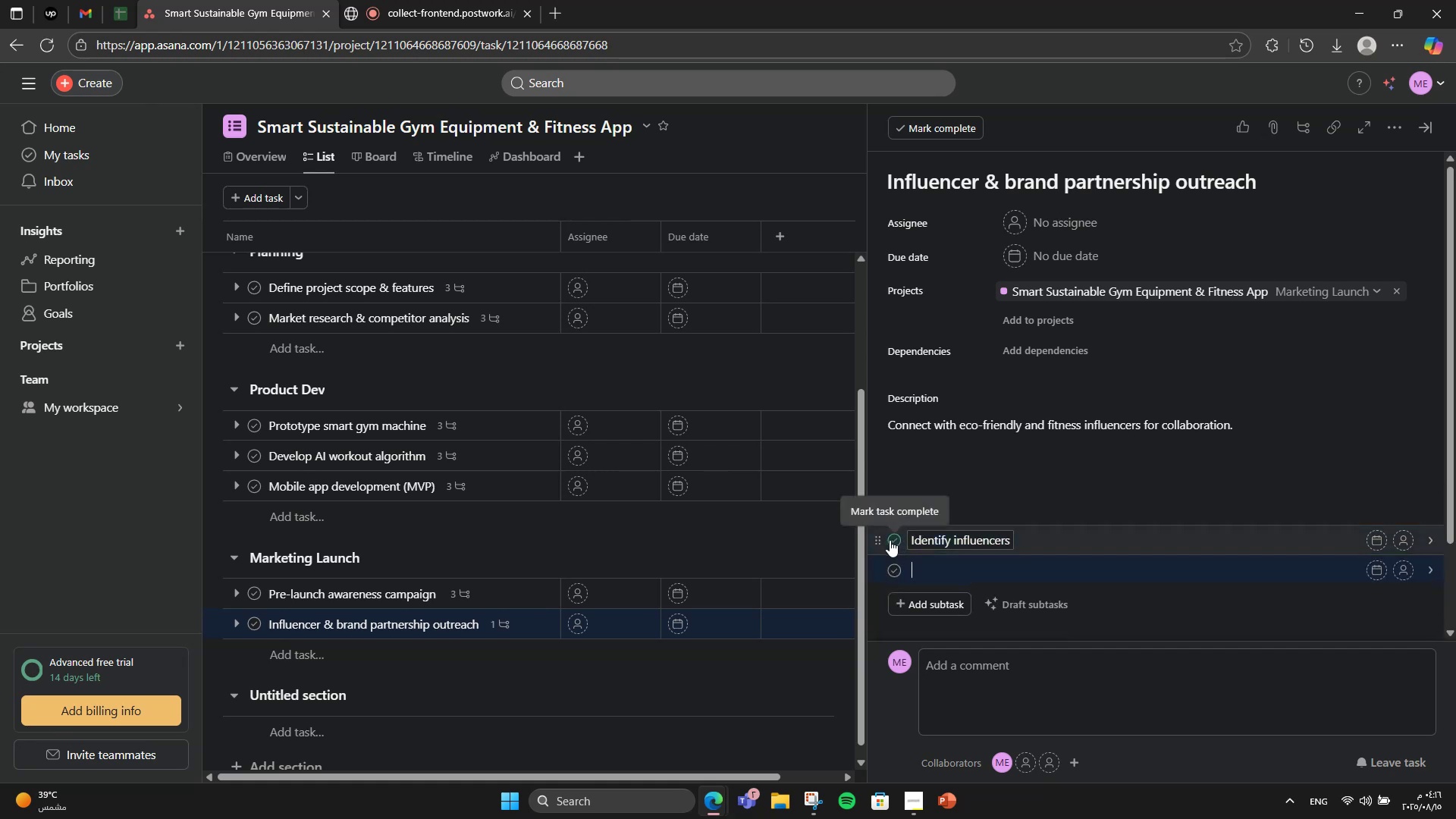 
type(Send proposals)
 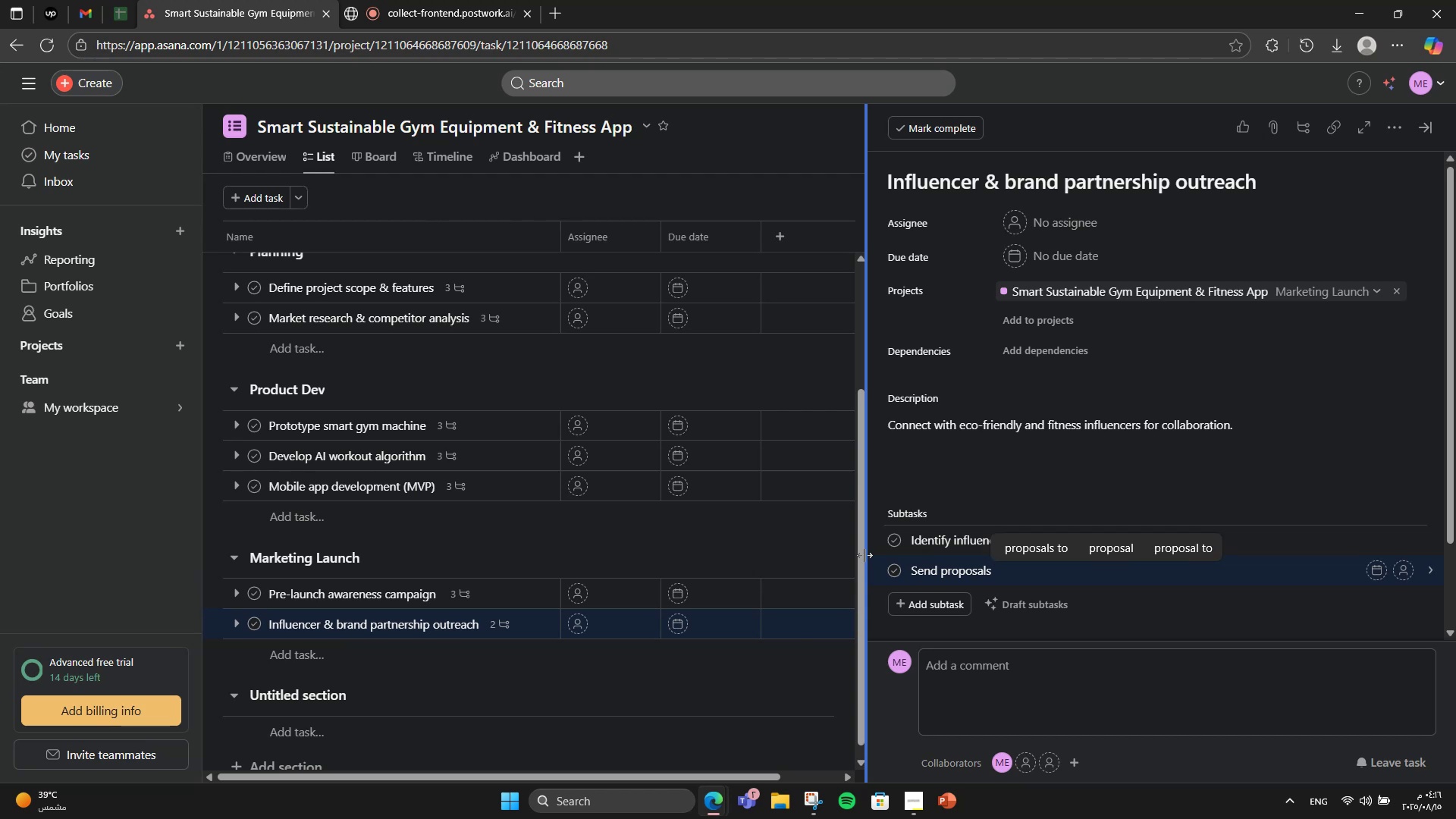 
wait(6.45)
 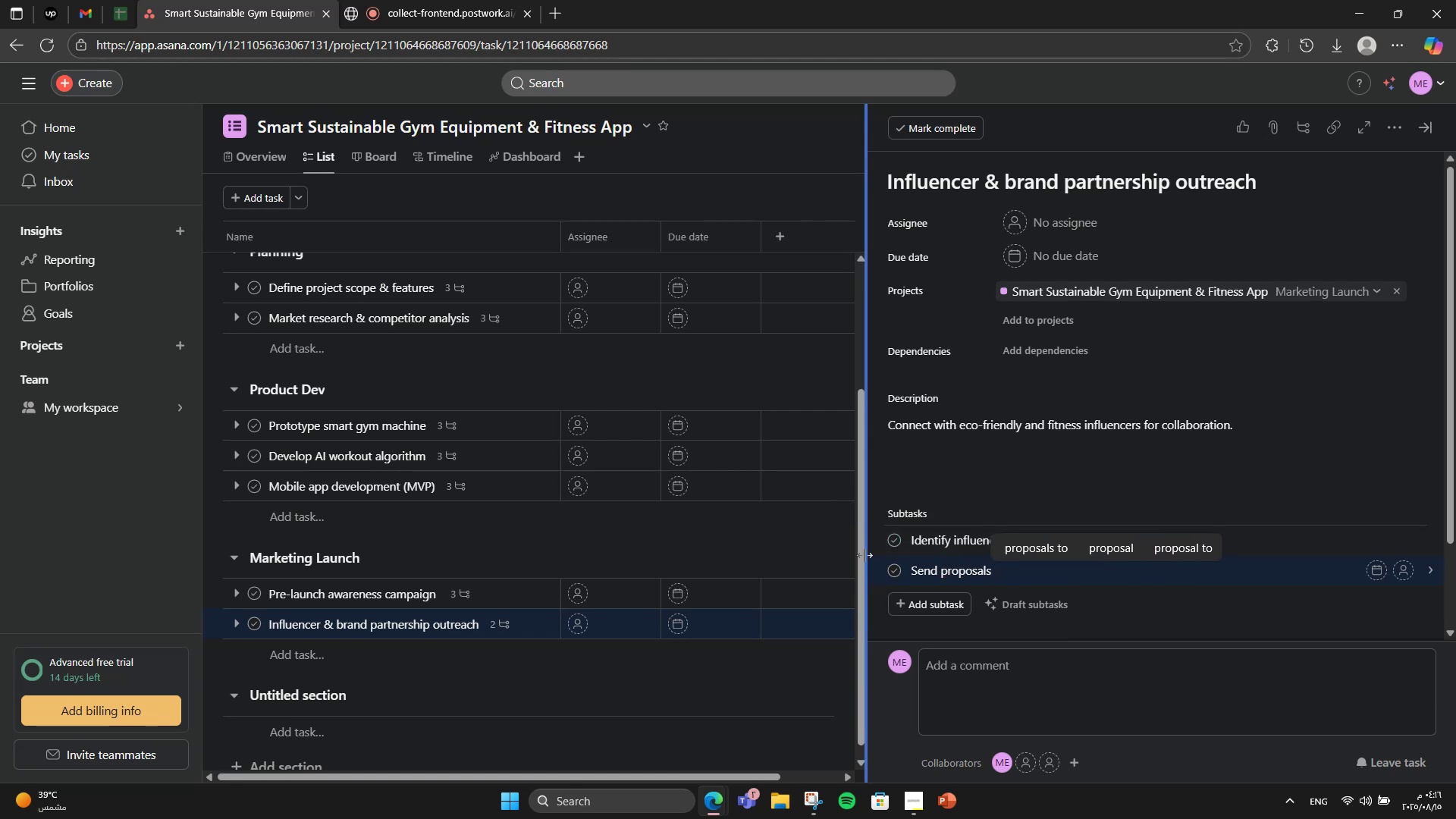 
key(Enter)
 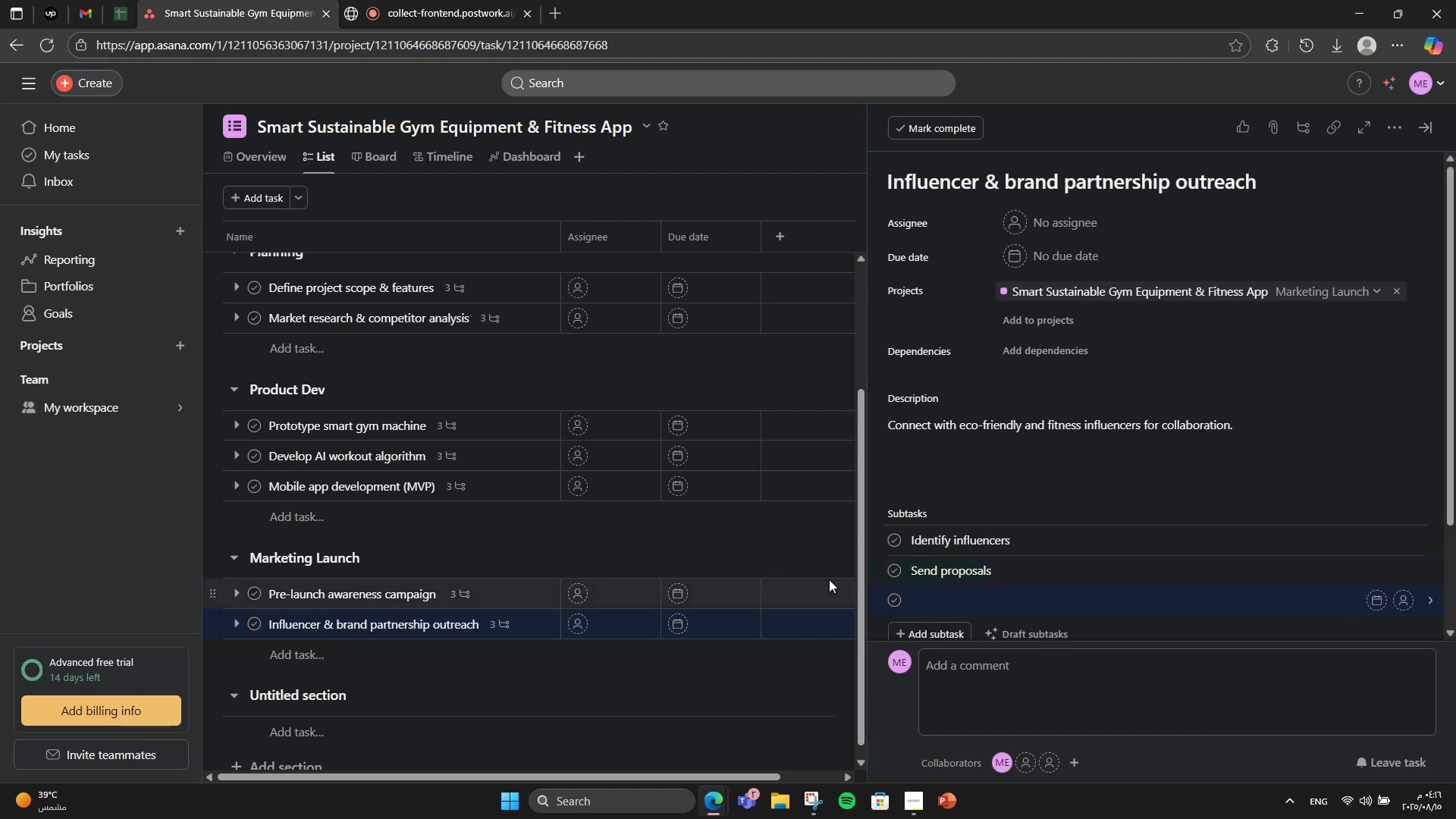 
type(Negotiate )
 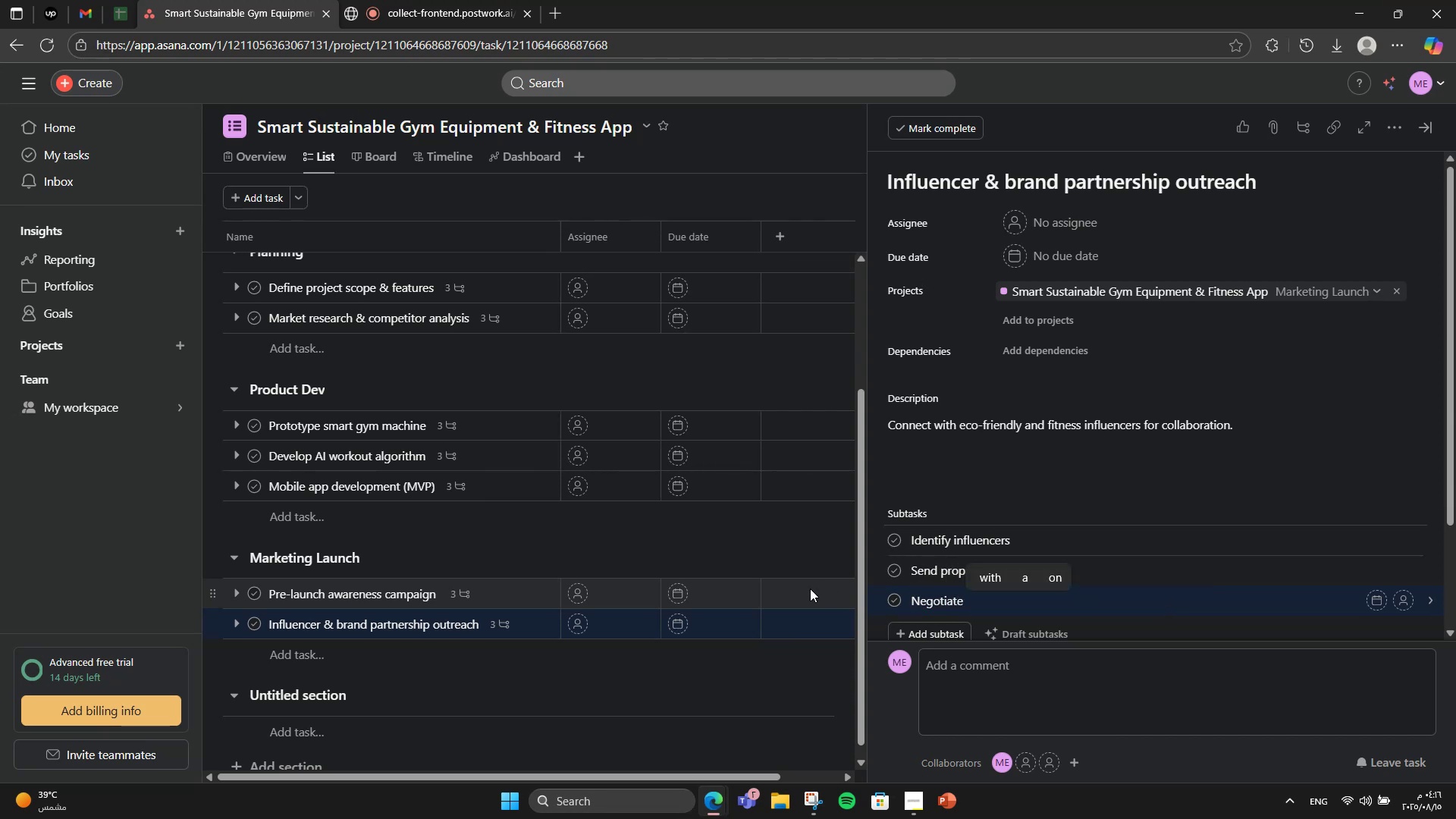 
type(deal)
 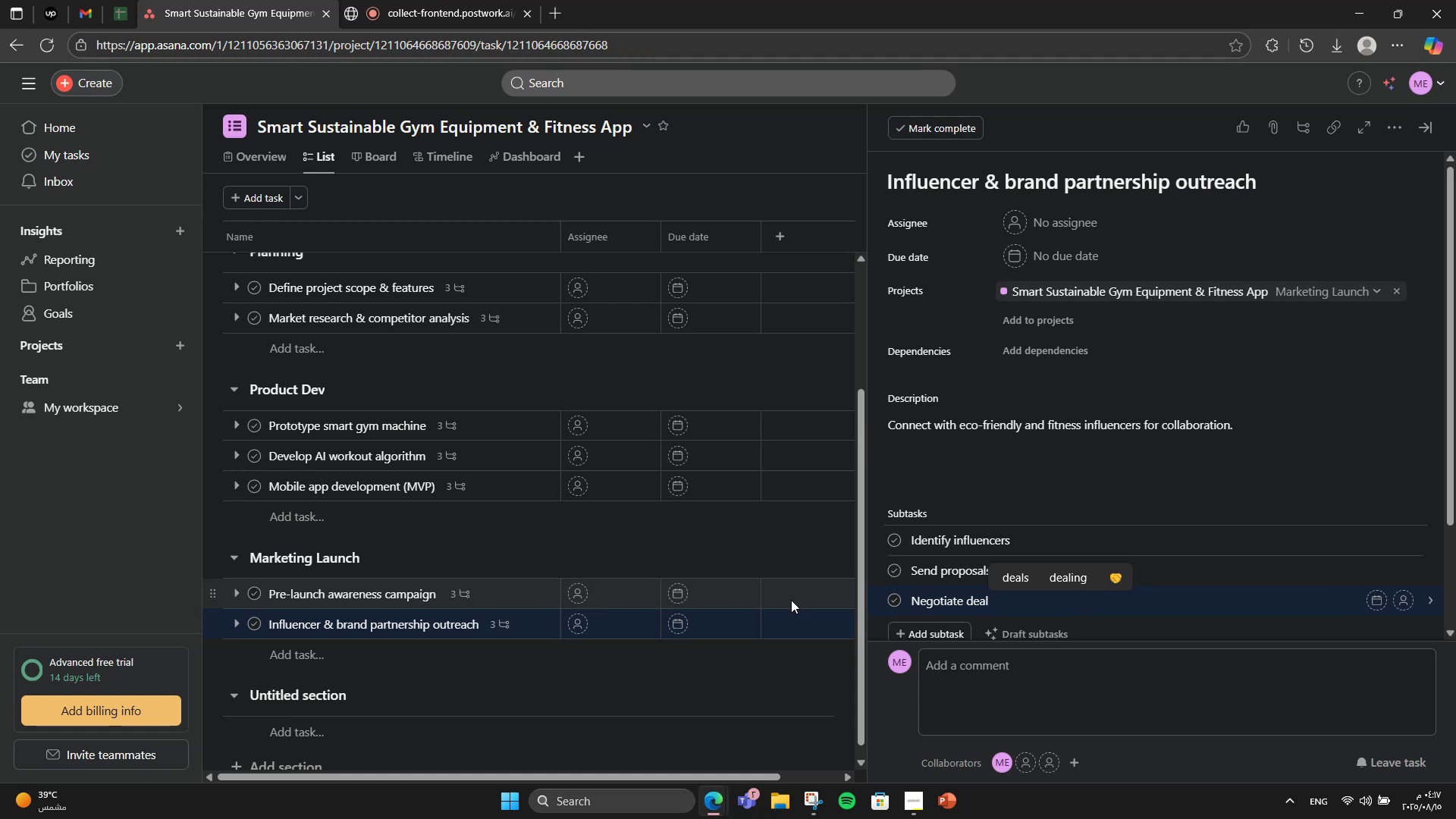 
key(S)
 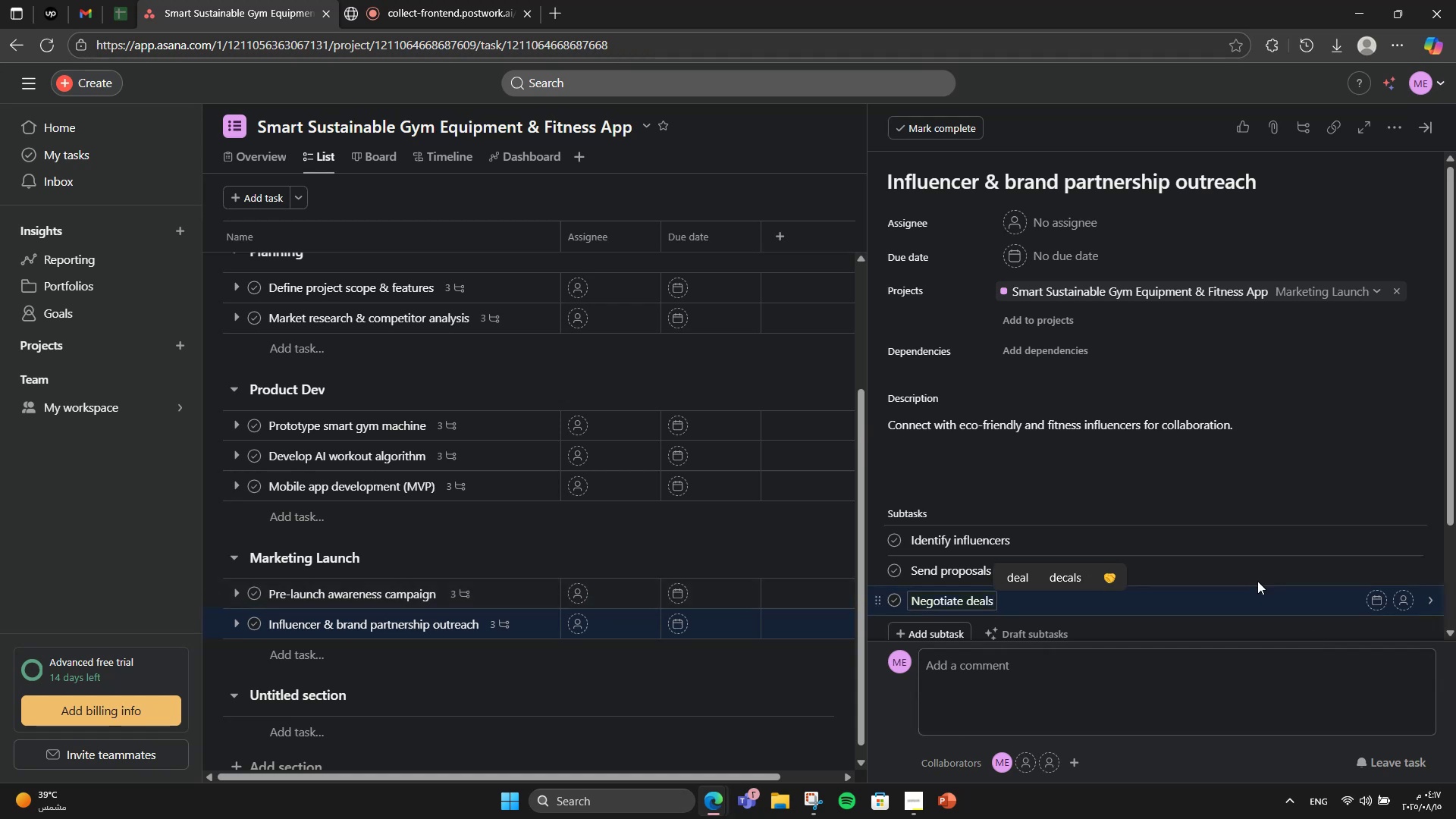 
left_click([1125, 512])
 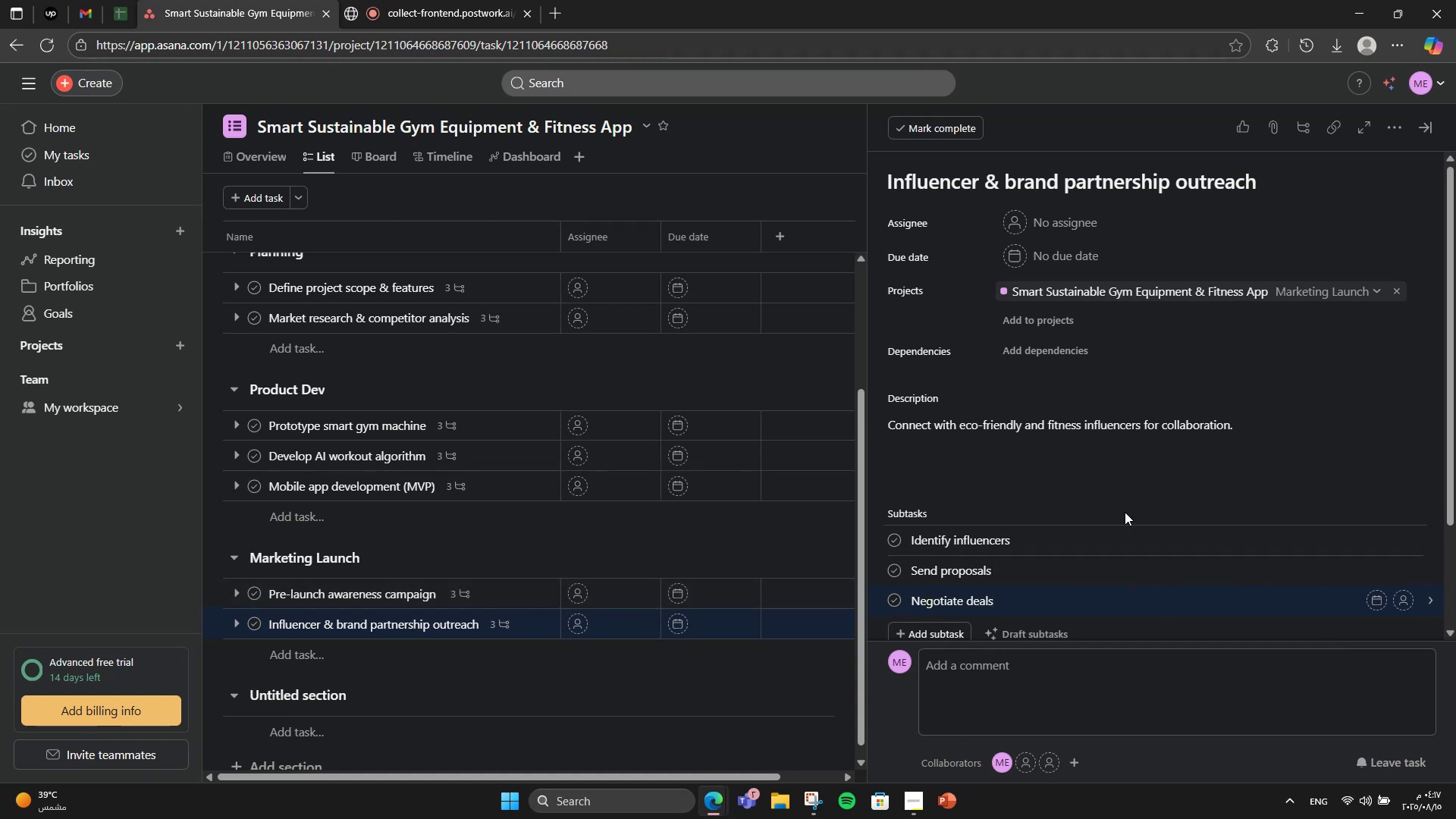 
scroll: coordinate [1125, 512], scroll_direction: up, amount: 3.0
 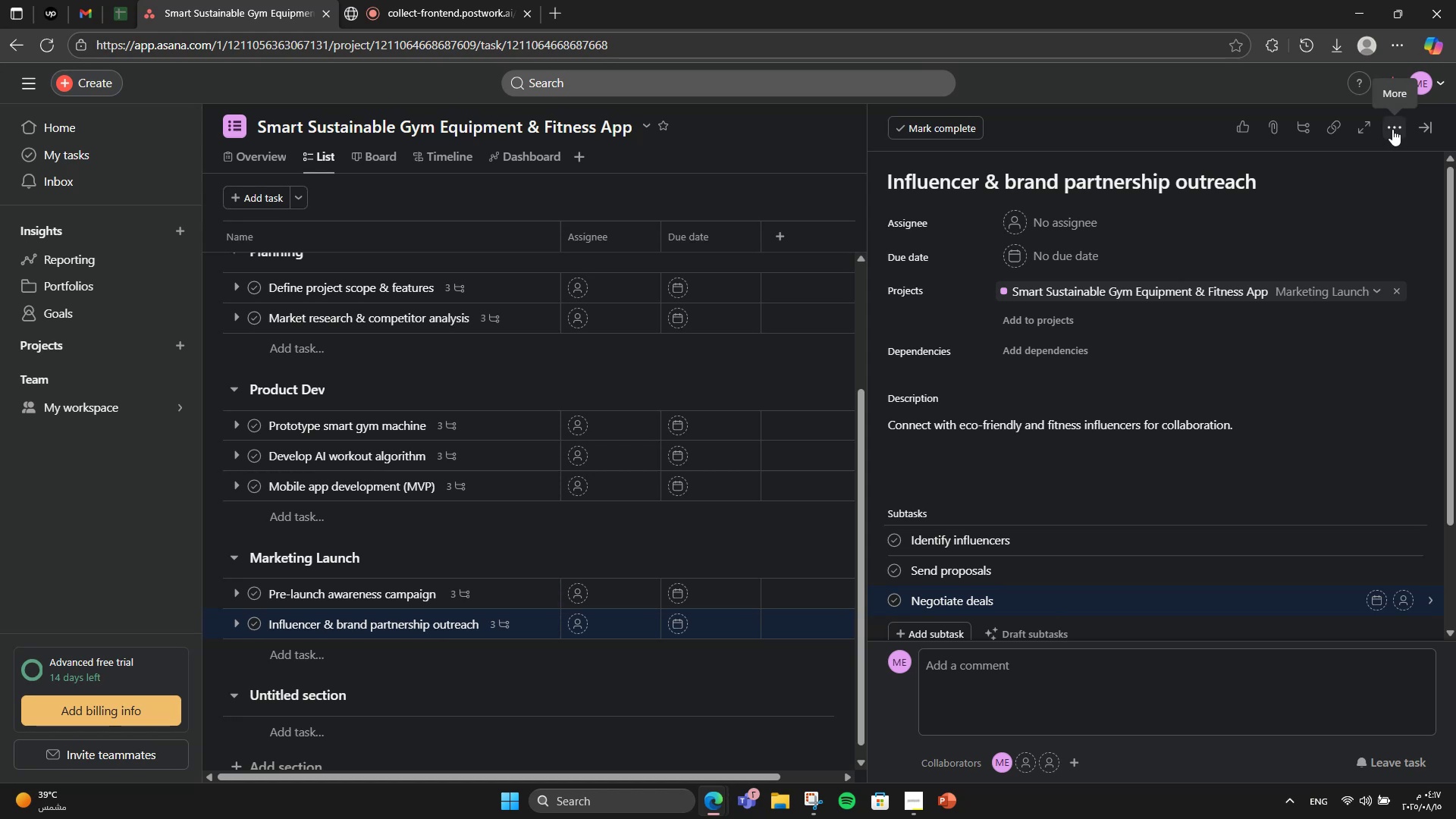 
left_click([1392, 129])
 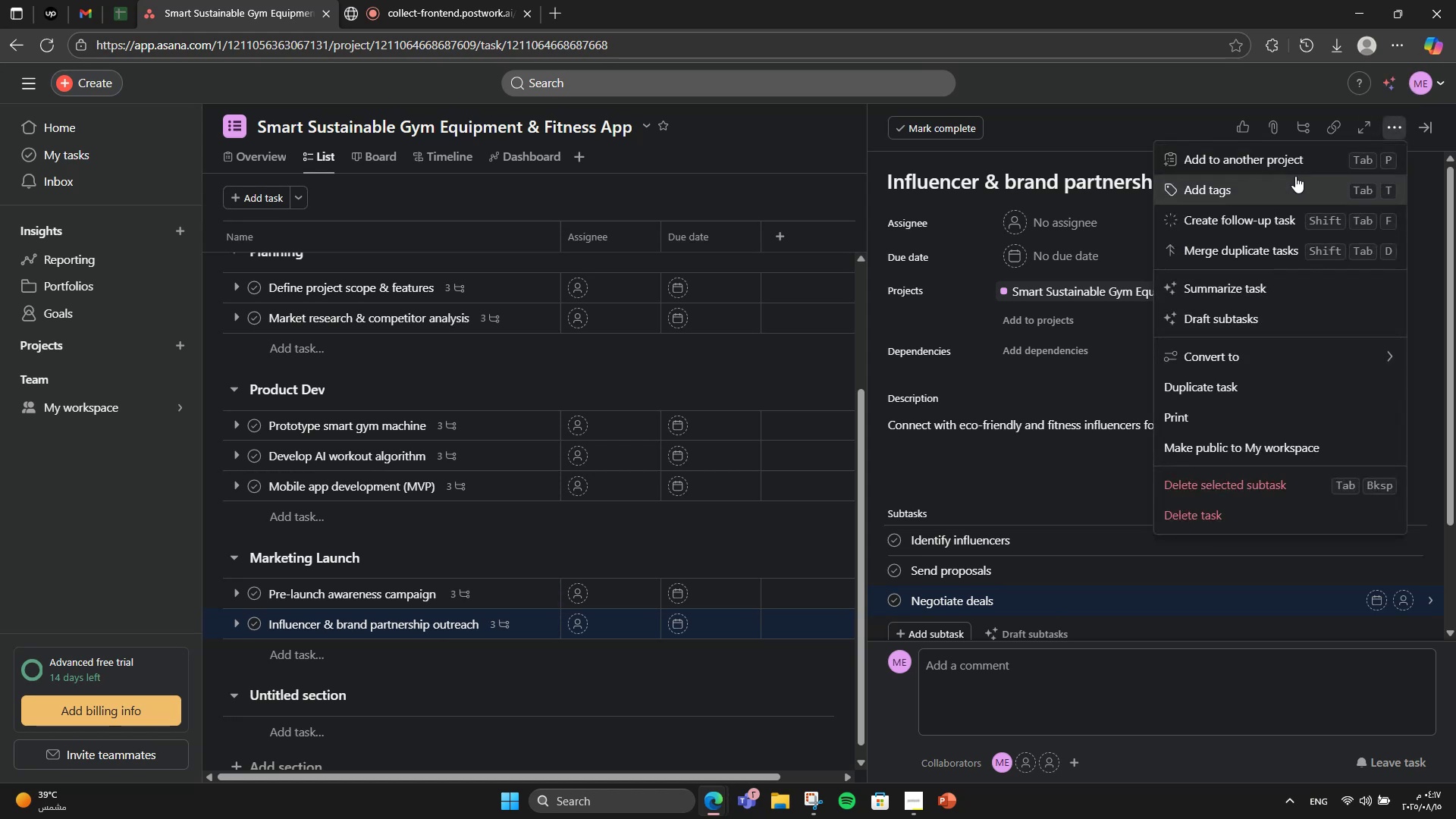 
left_click([1293, 177])
 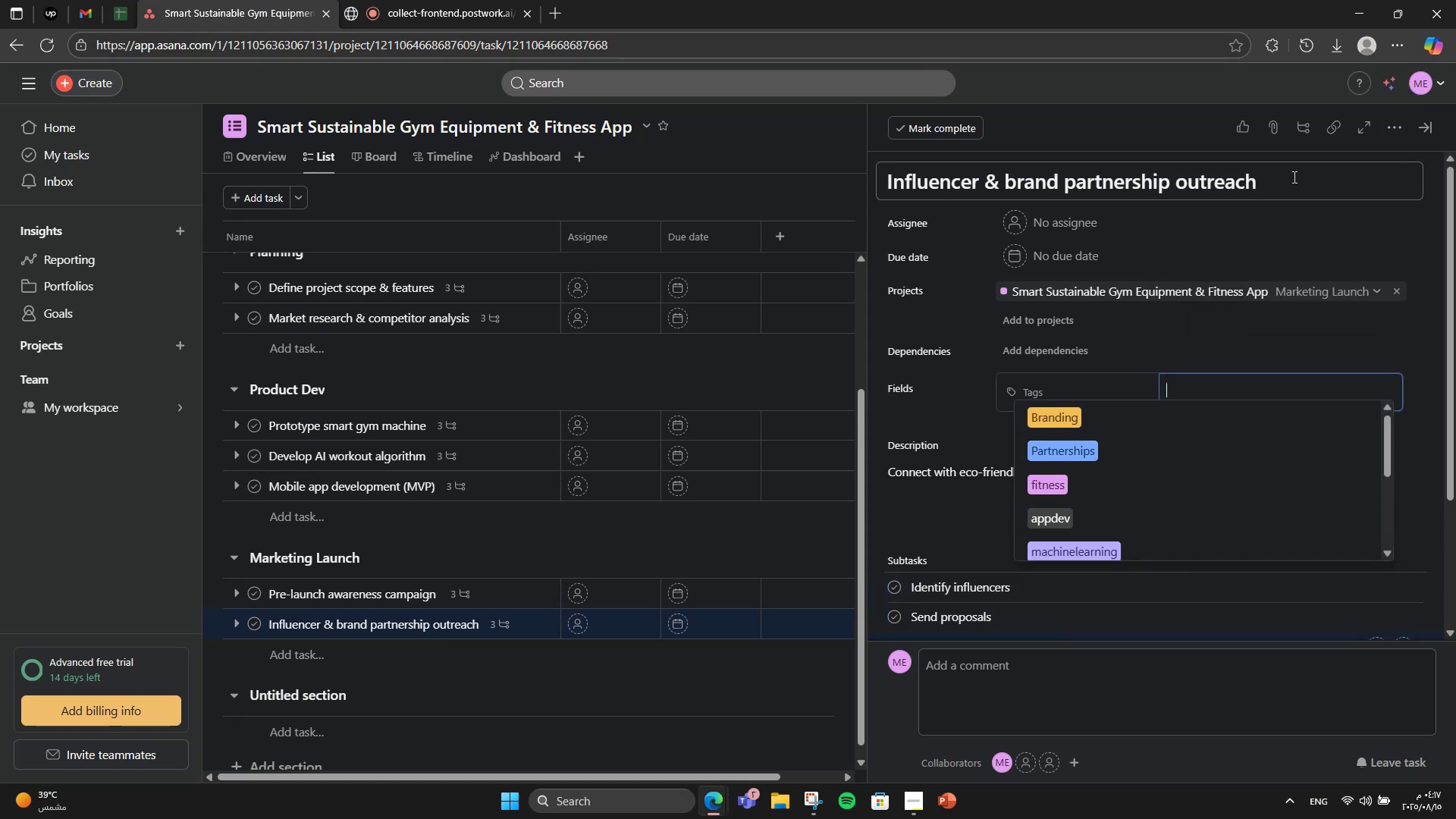 
type(partner)
 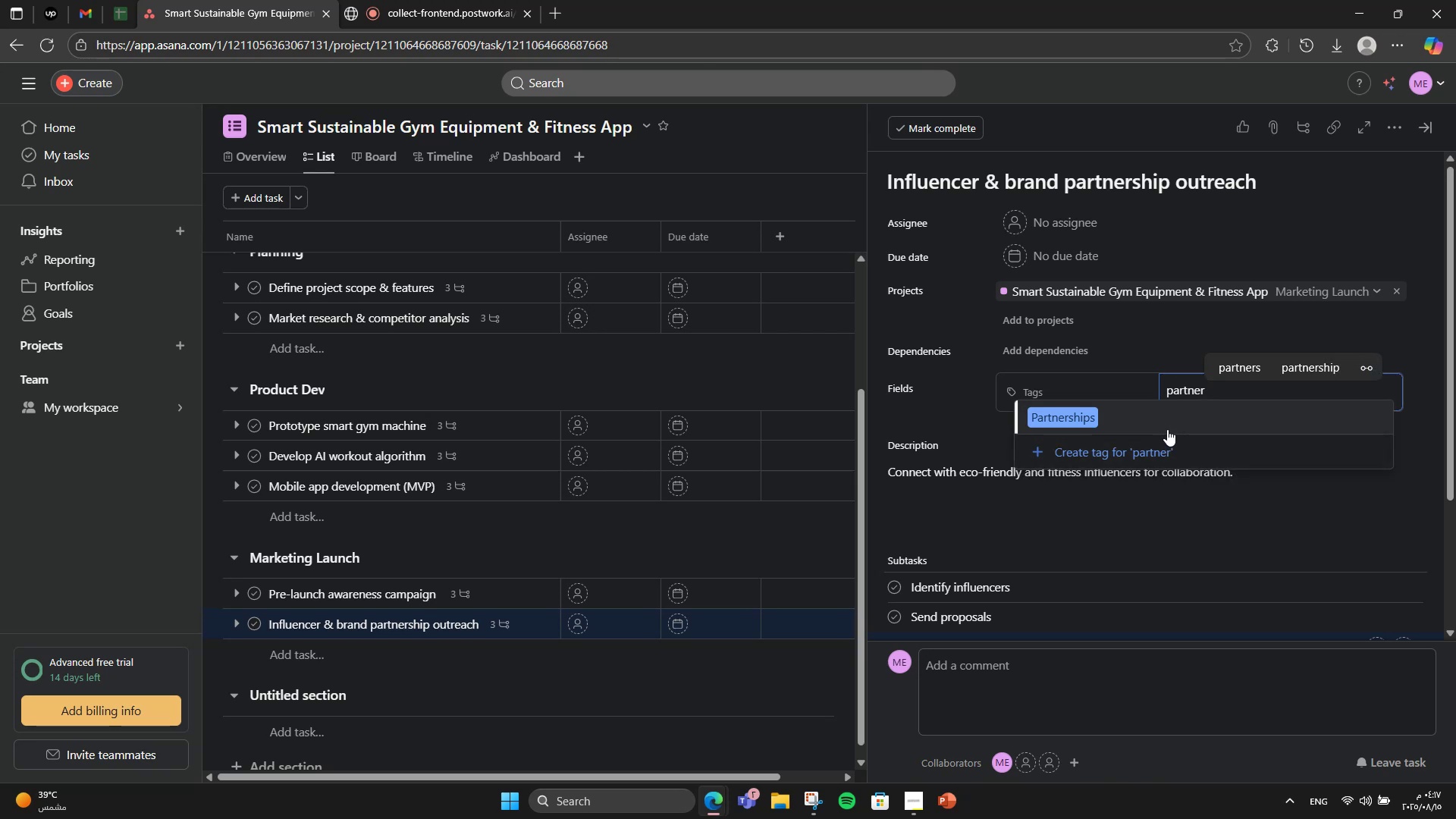 
wait(5.09)
 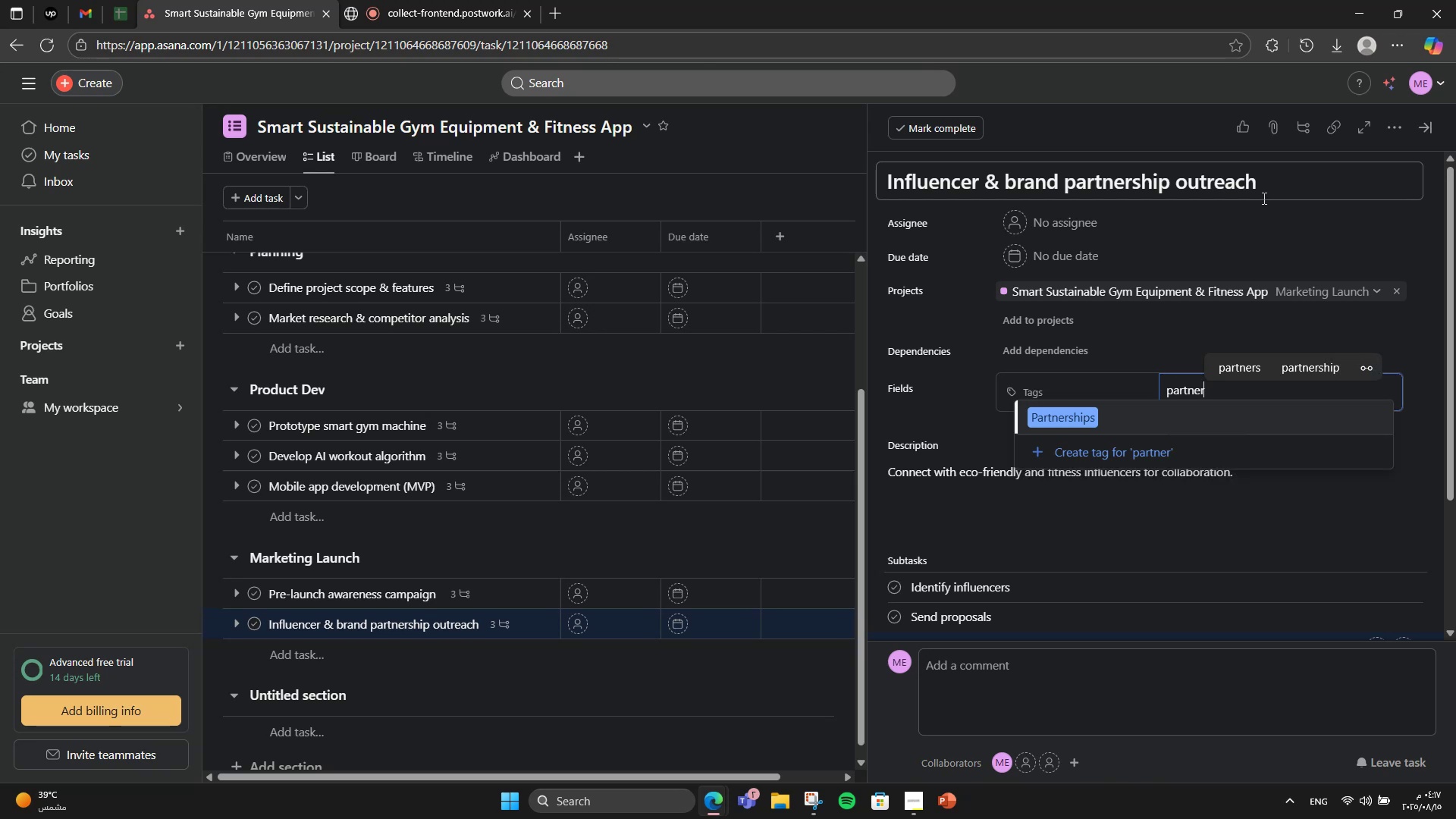 
left_click([1167, 429])
 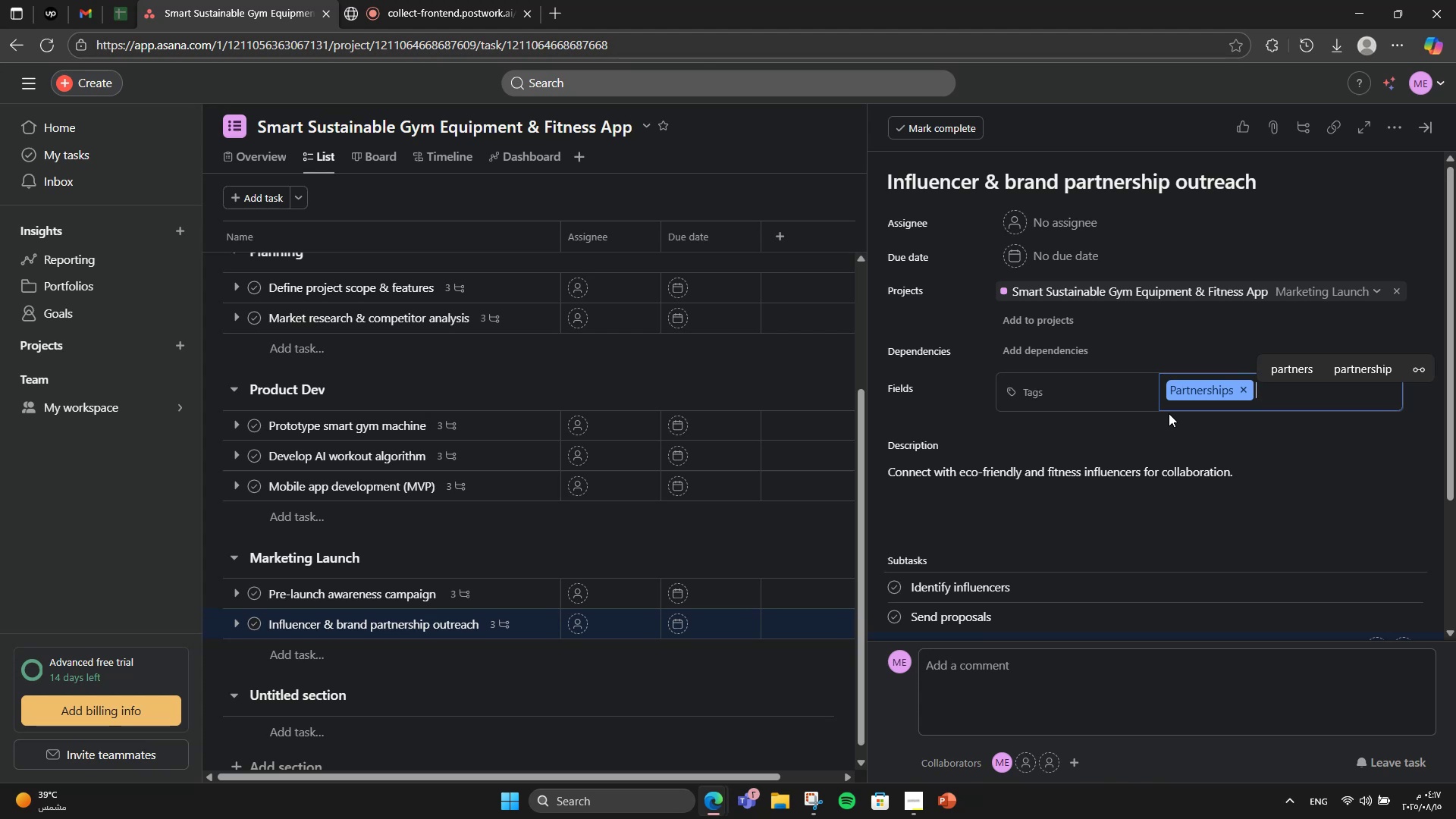 
wait(16.15)
 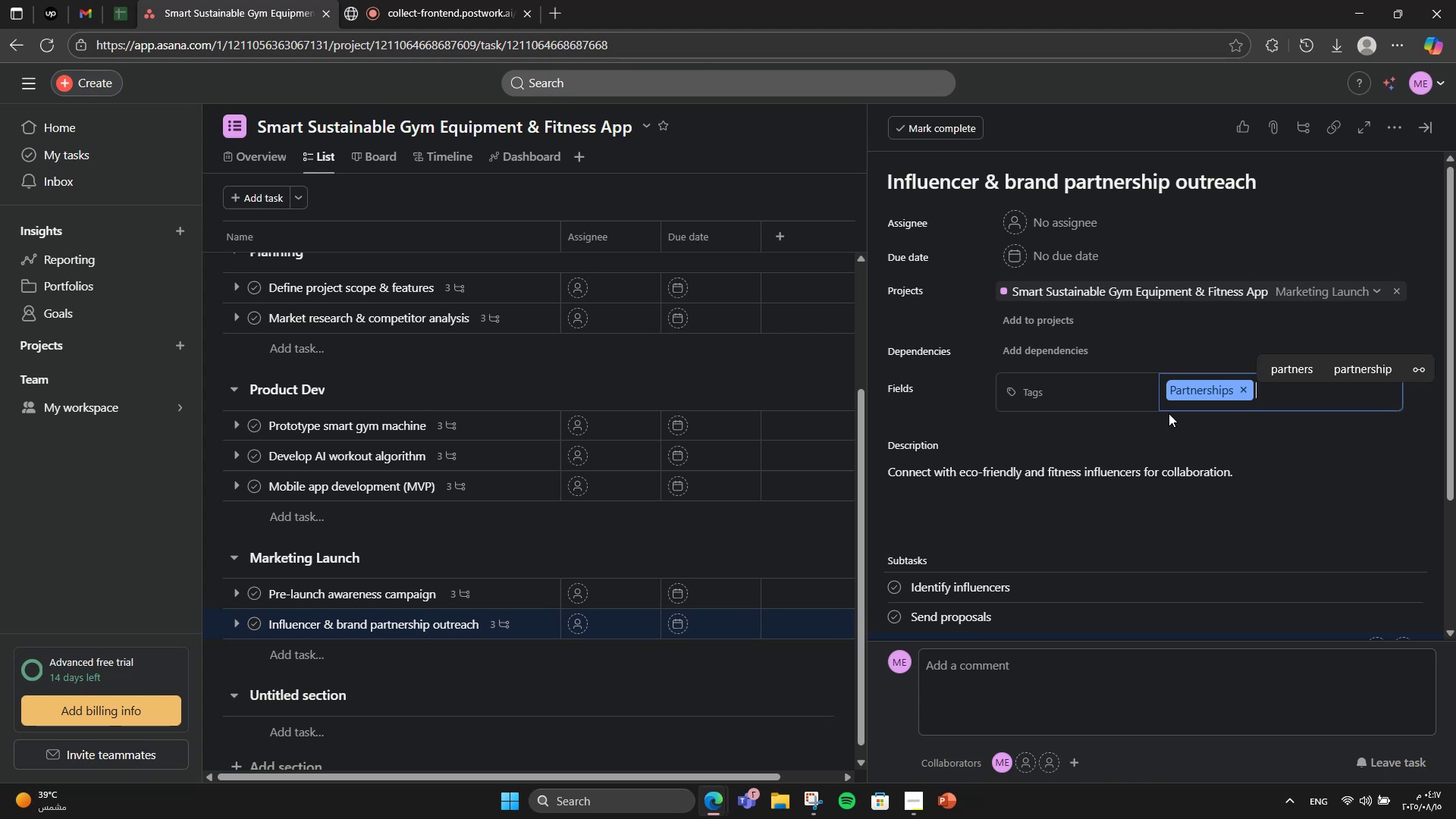 
type(bran)
 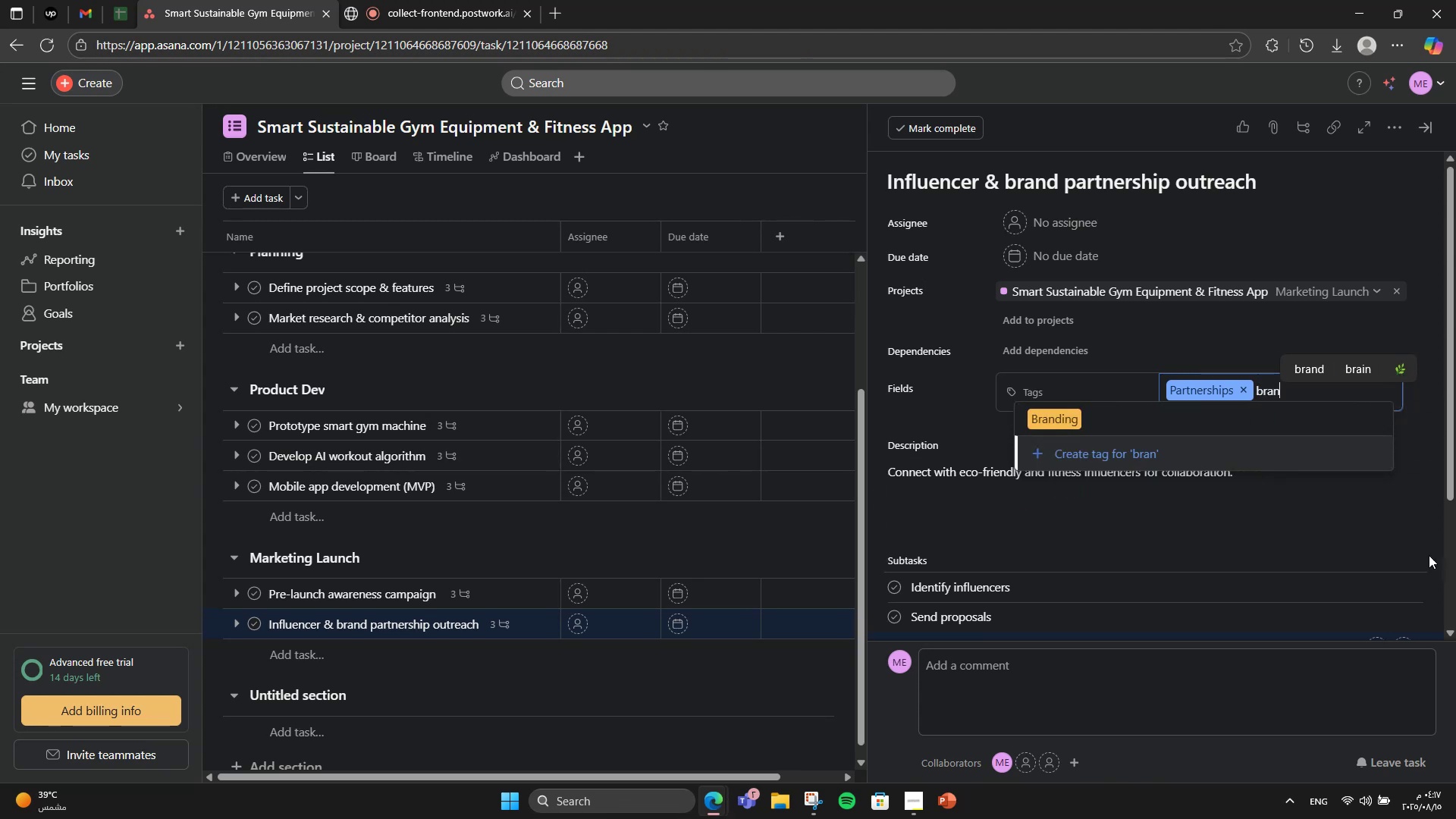 
left_click([1161, 425])
 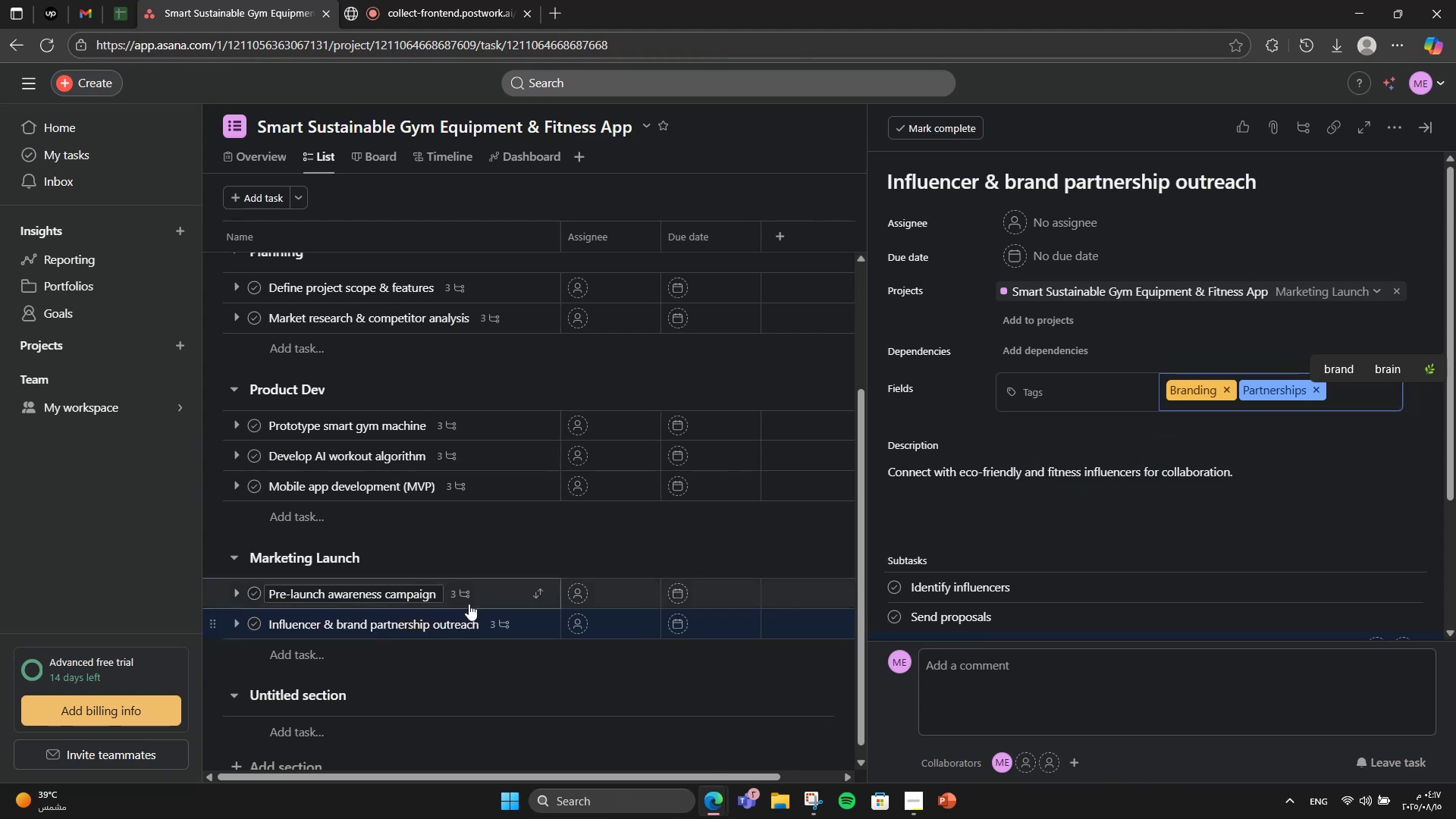 
left_click([506, 597])
 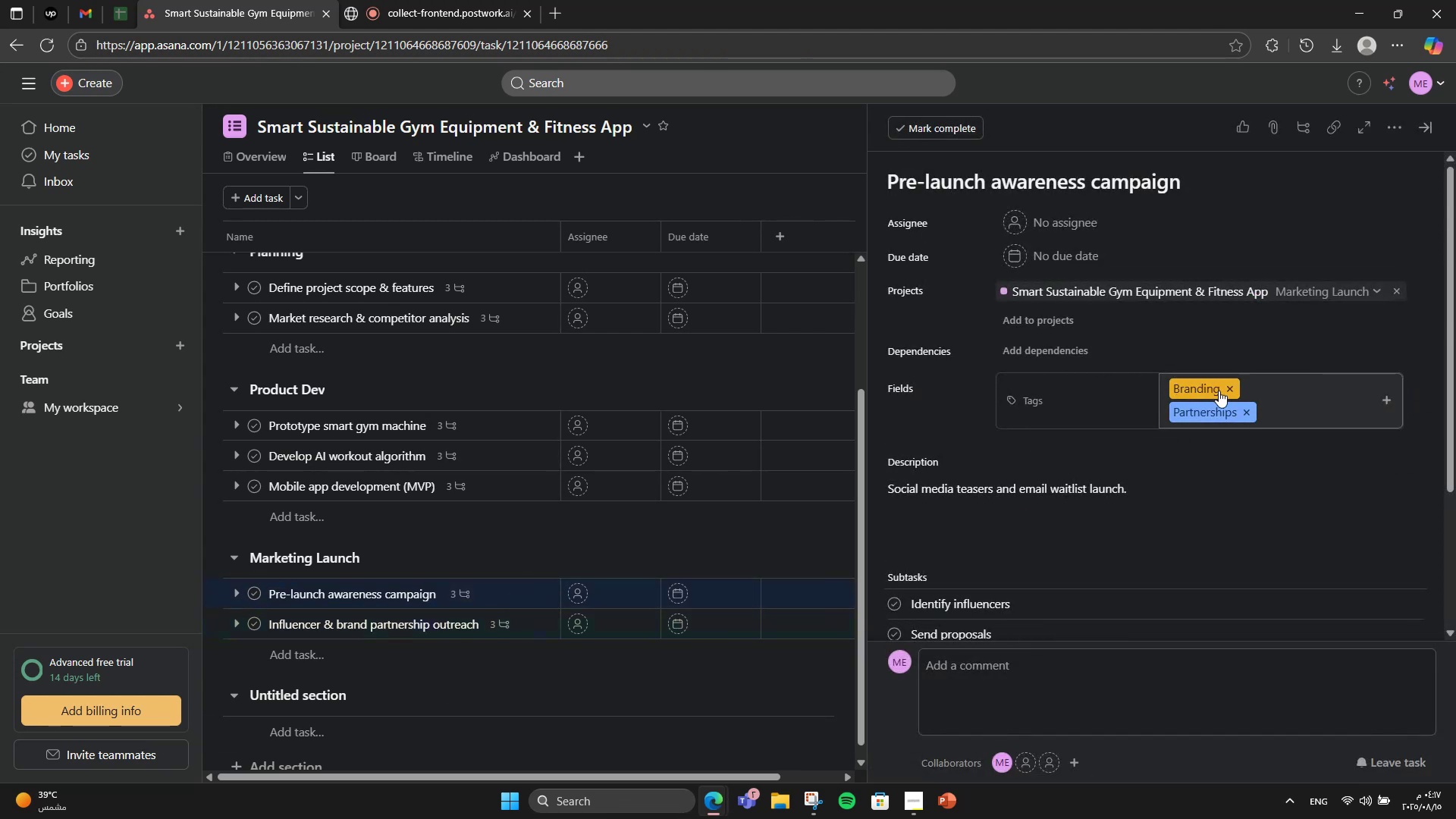 
left_click([1230, 391])
 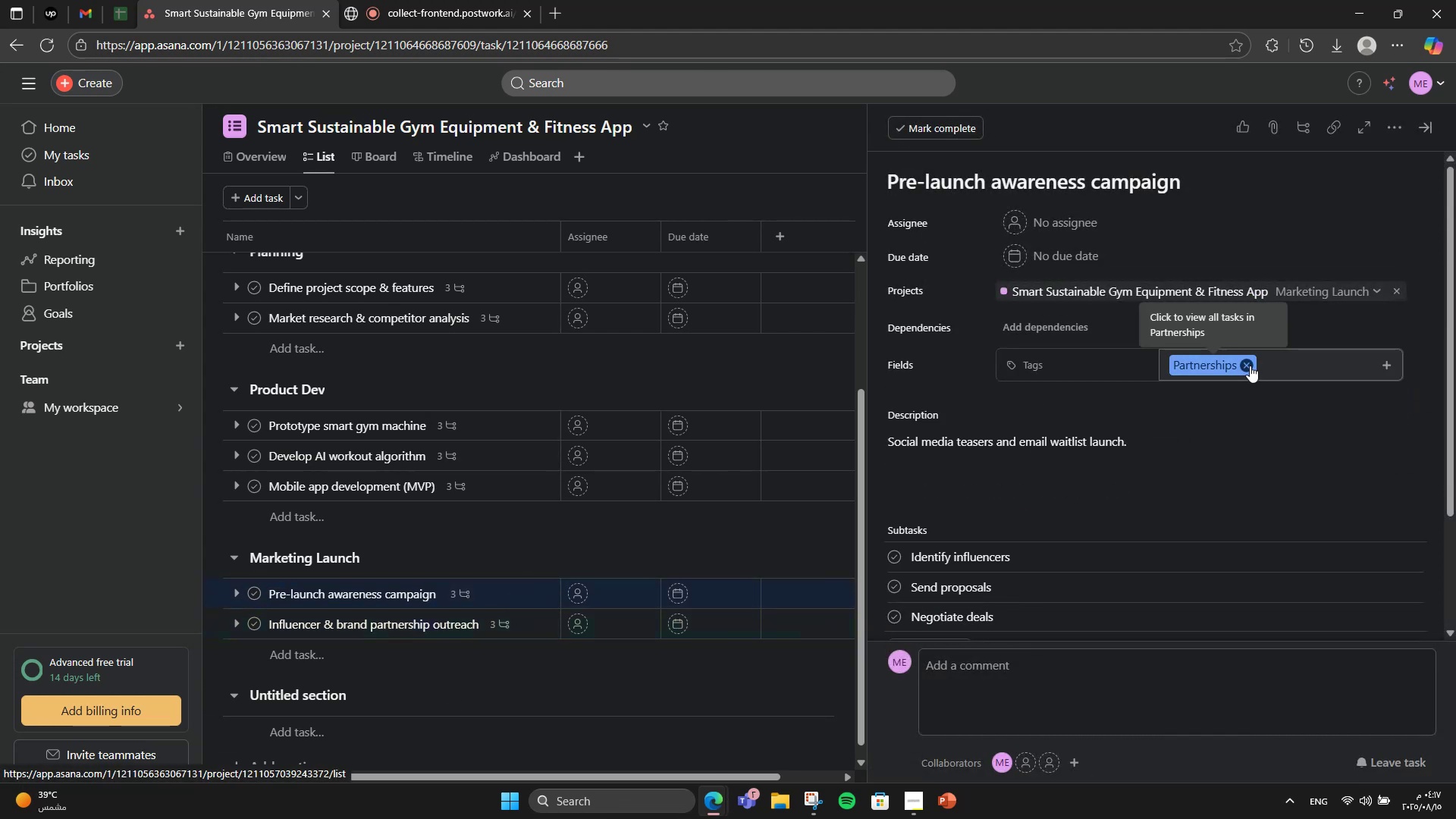 
left_click([1250, 366])
 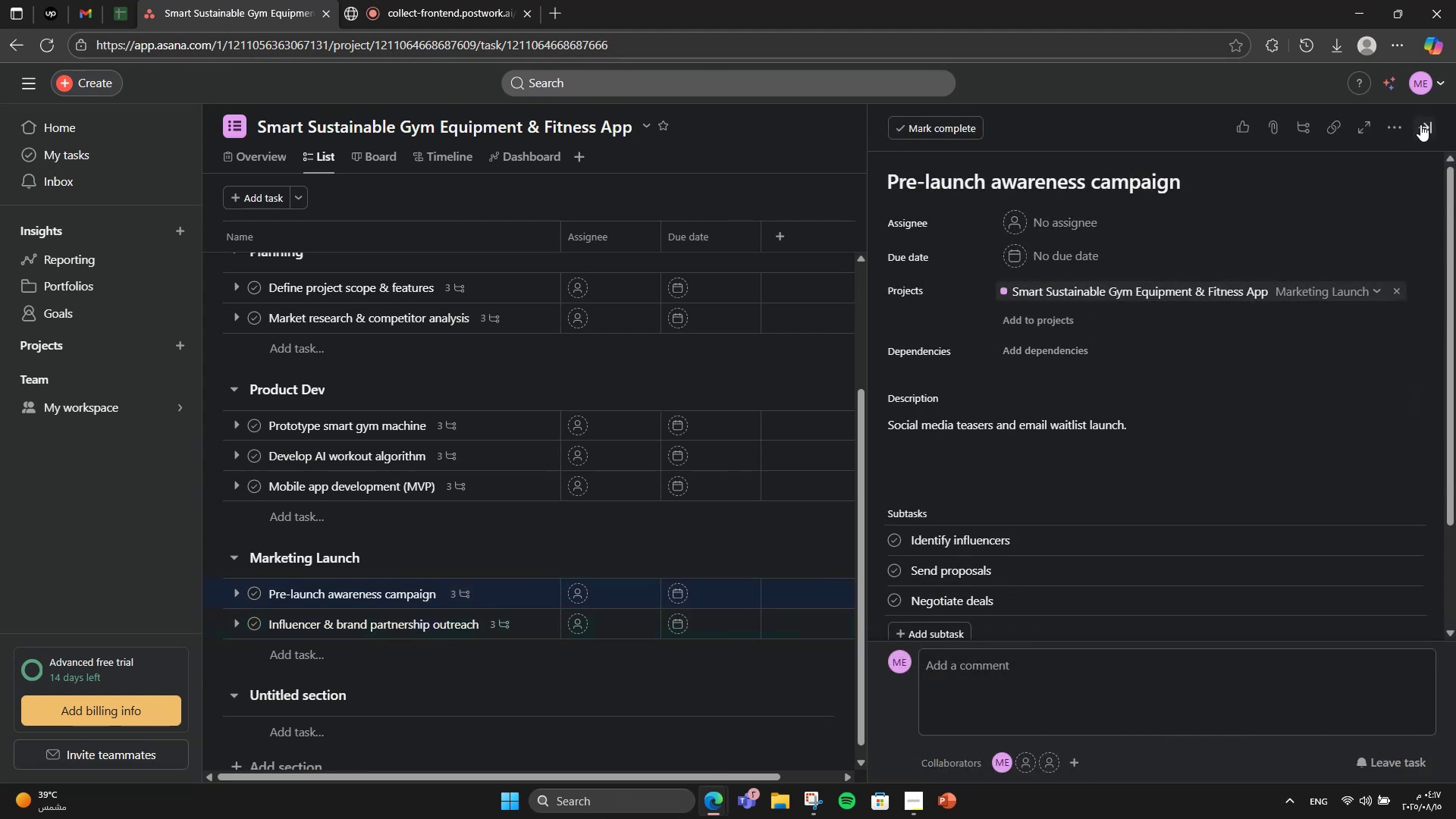 
left_click([1404, 124])
 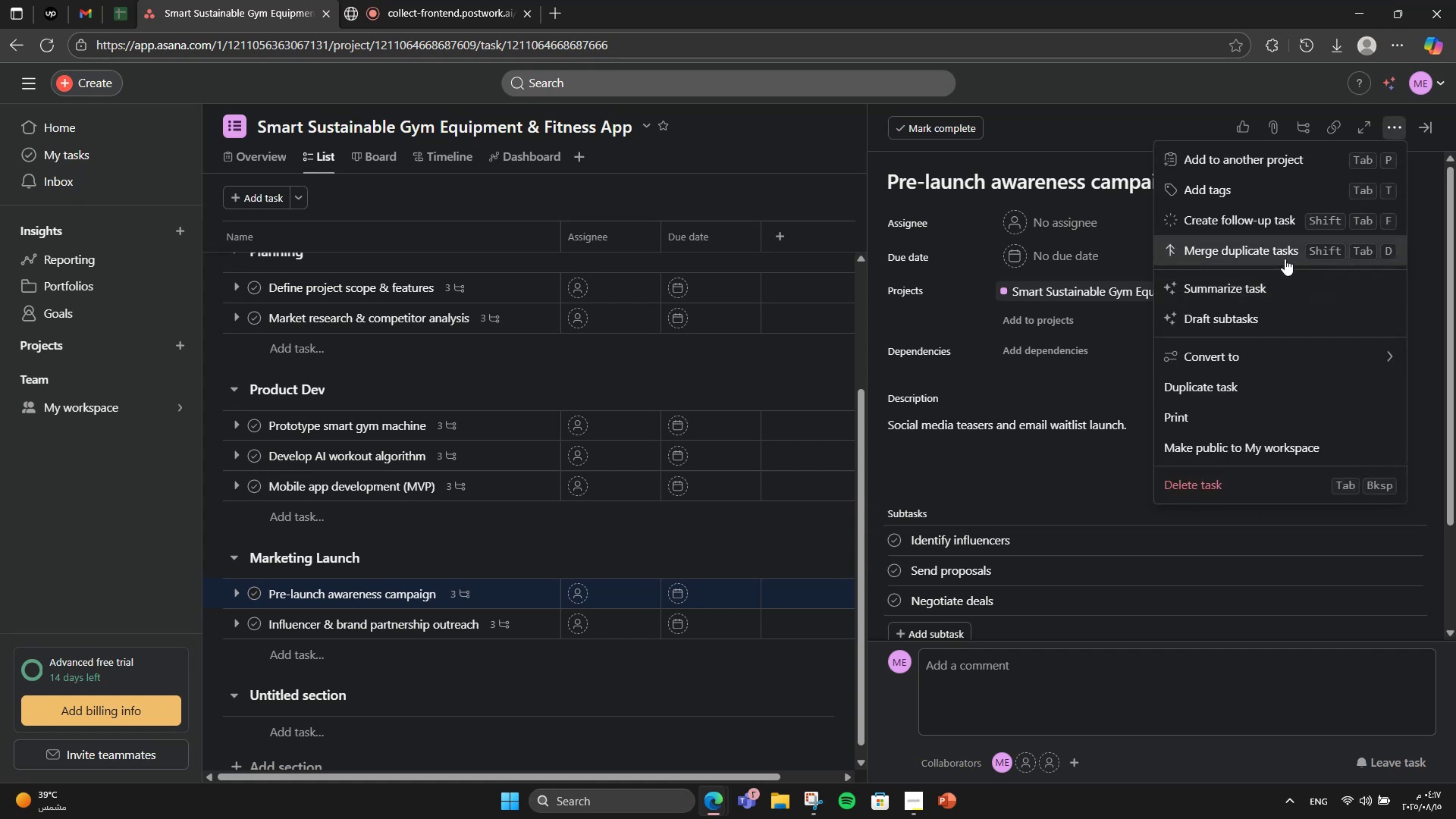 
left_click([1272, 187])
 